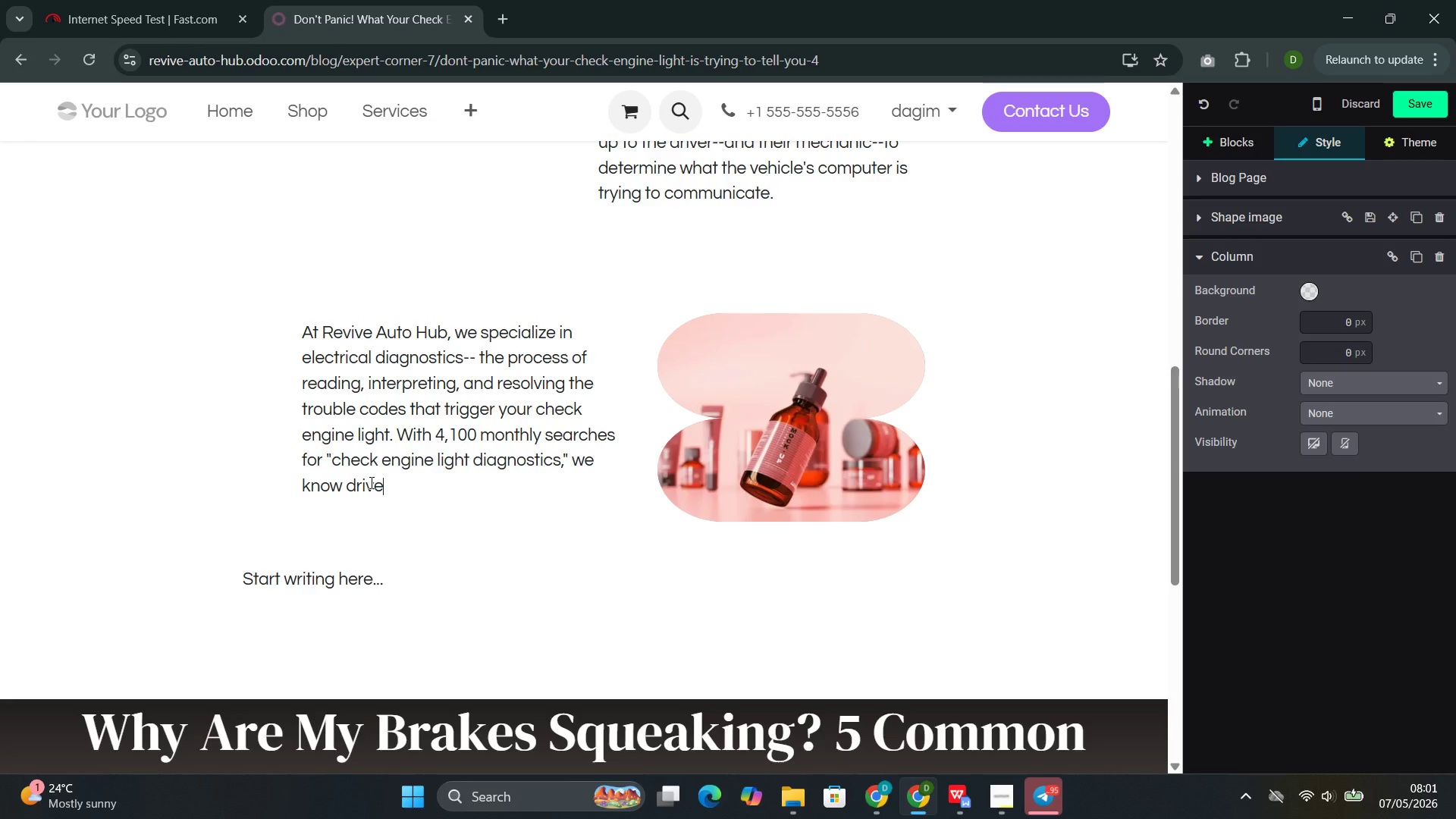 
type(rs are looking for c)
 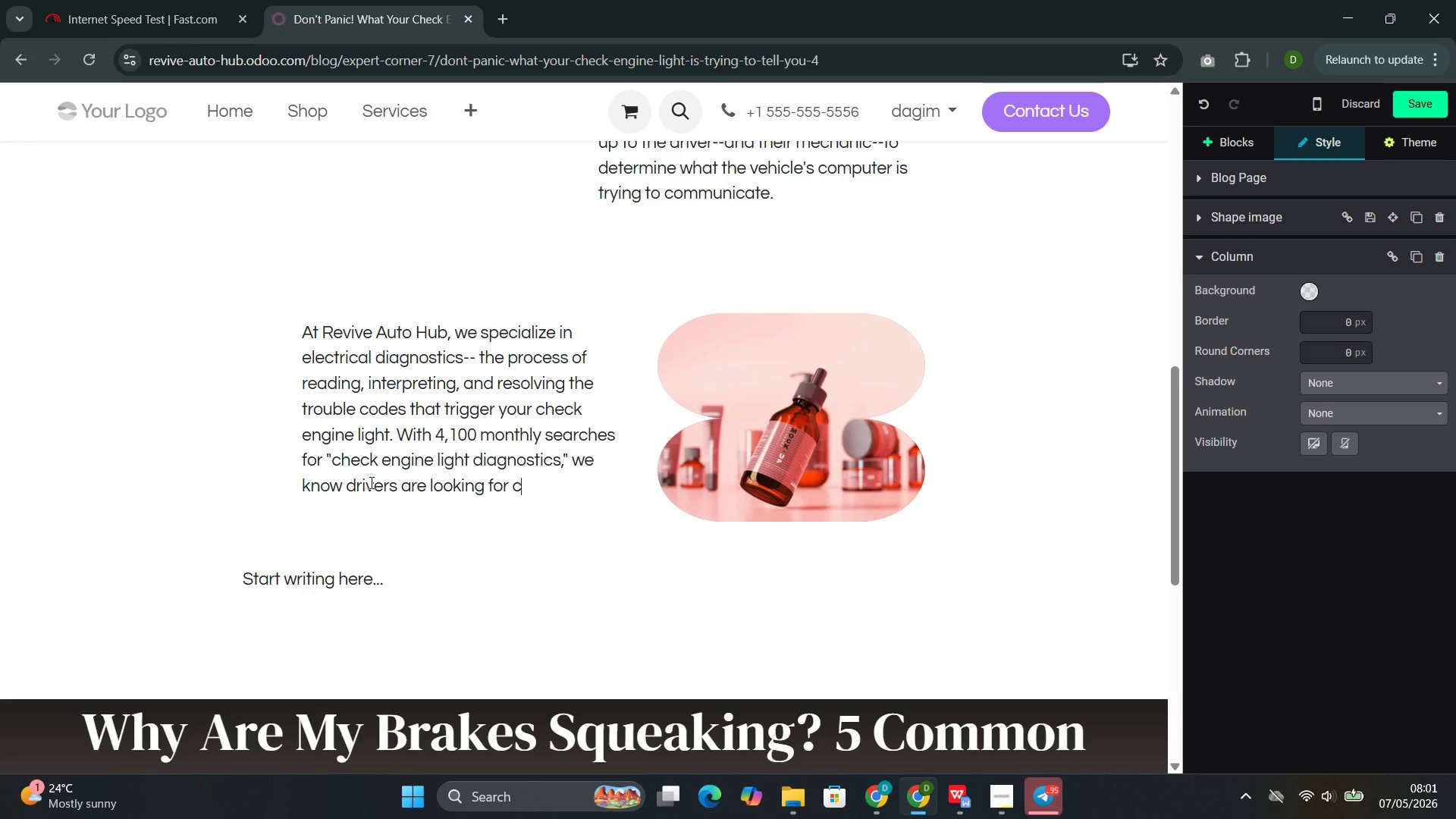 
type(lear answer)
 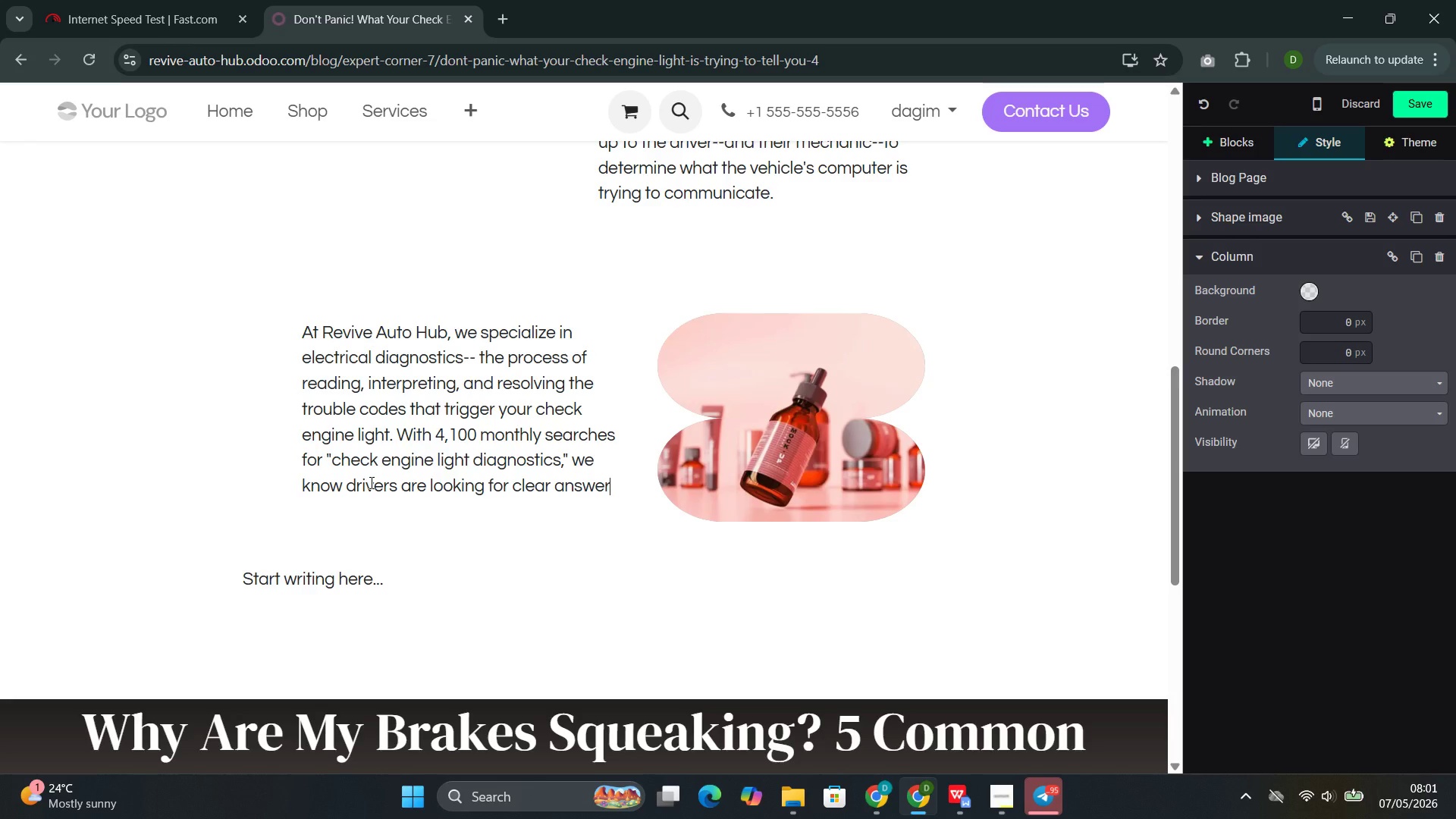 
wait(7.42)
 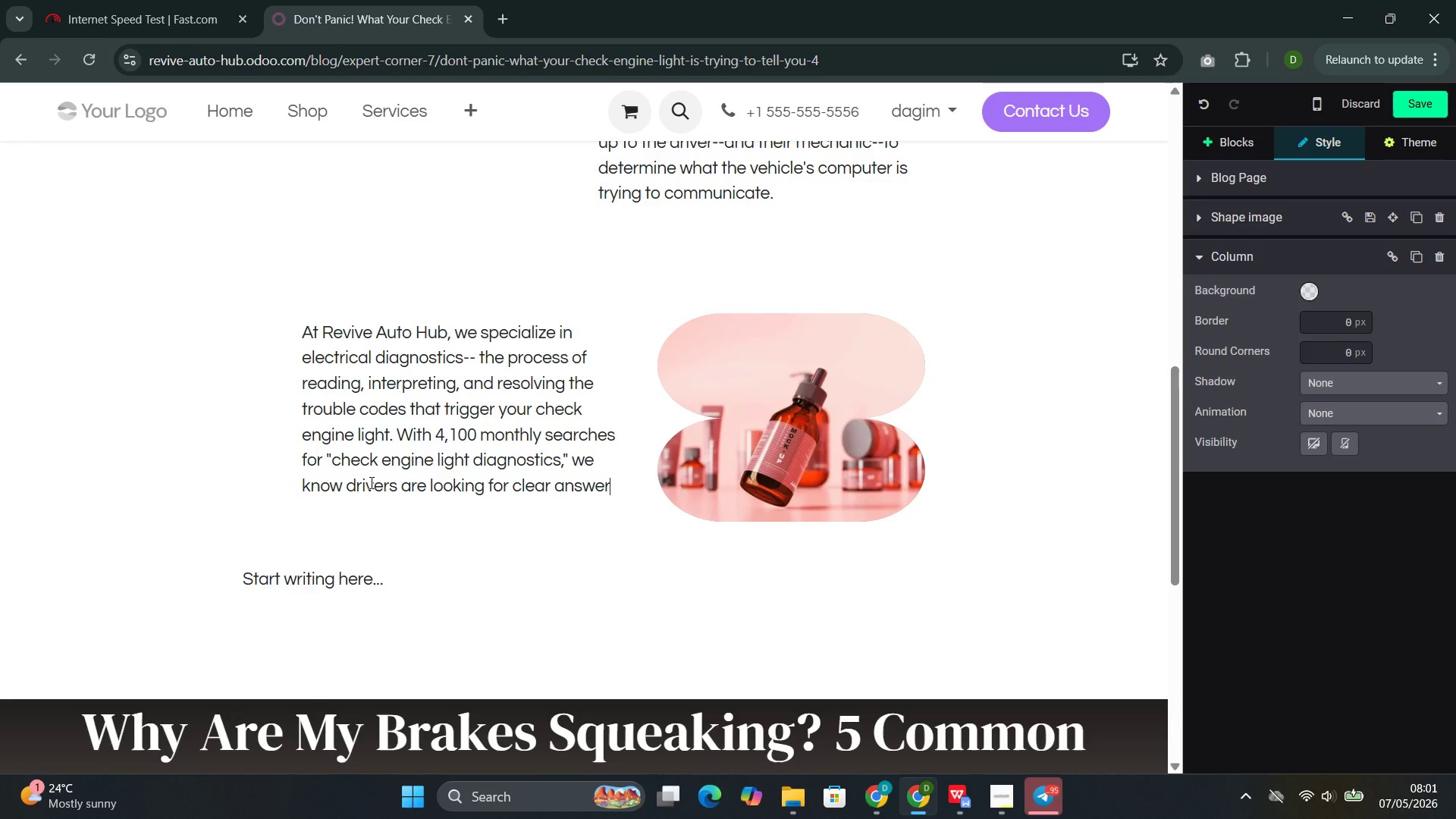 
key(S)
 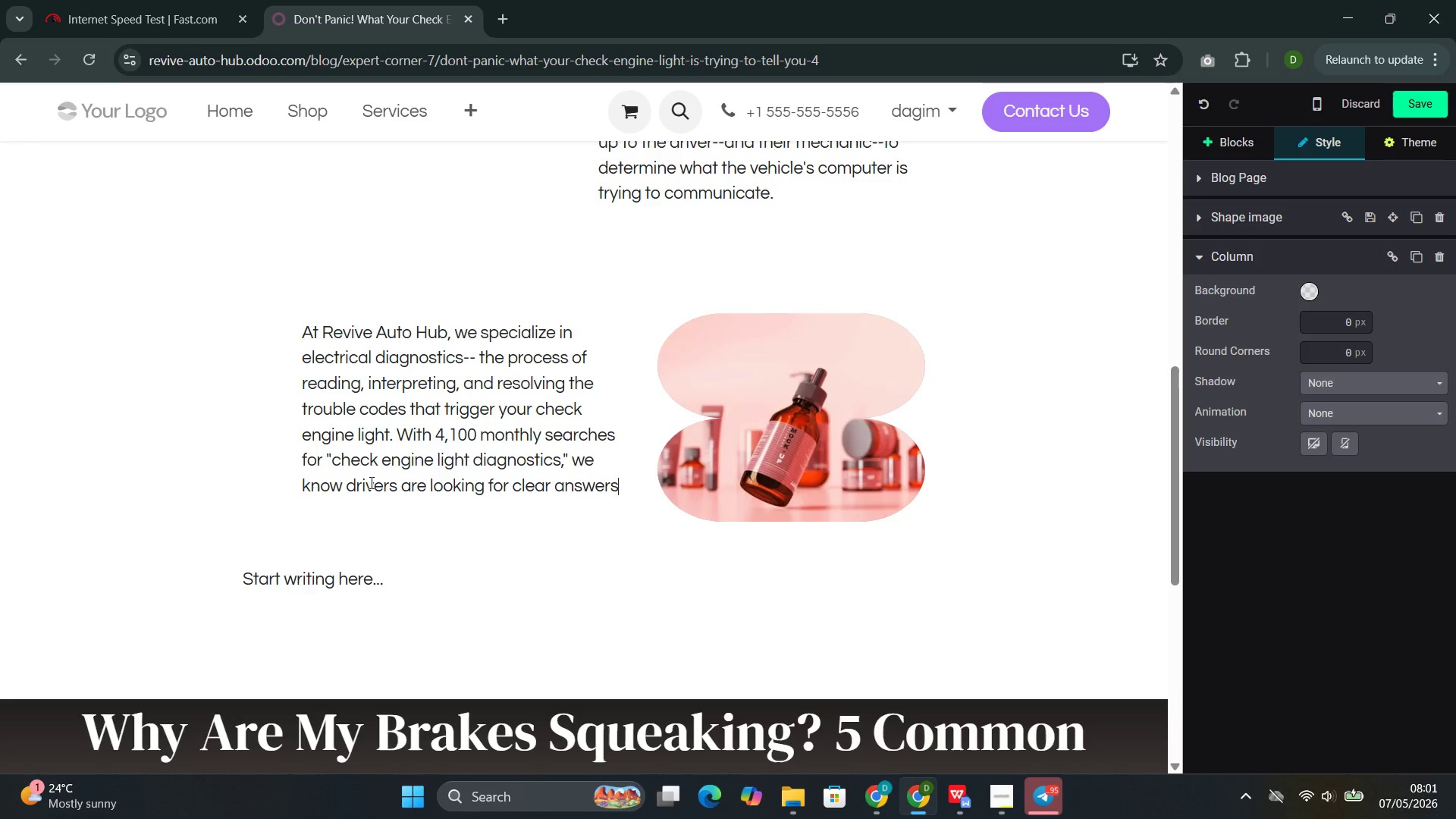 
key(Space)
 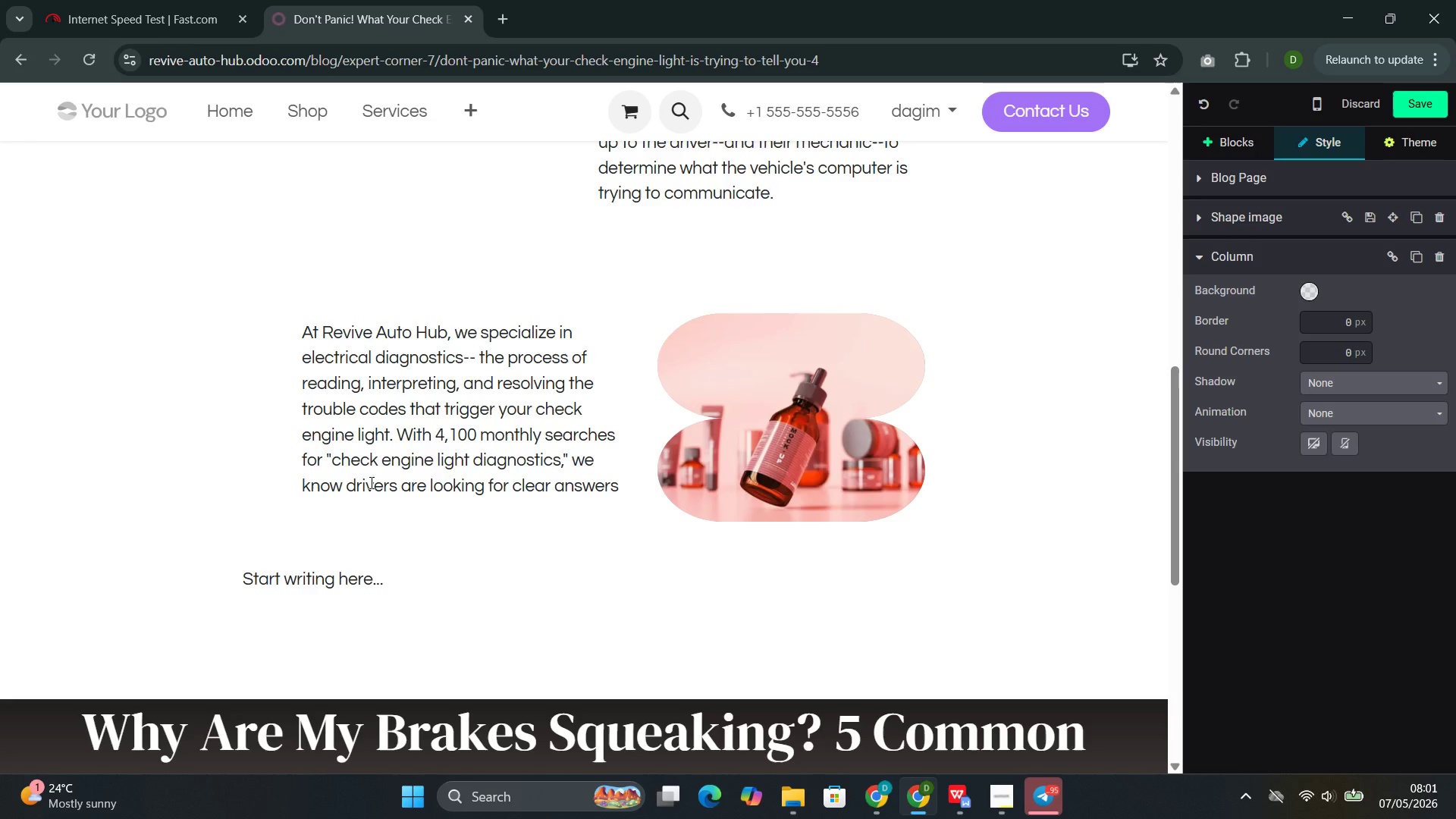 
key(Backspace)
 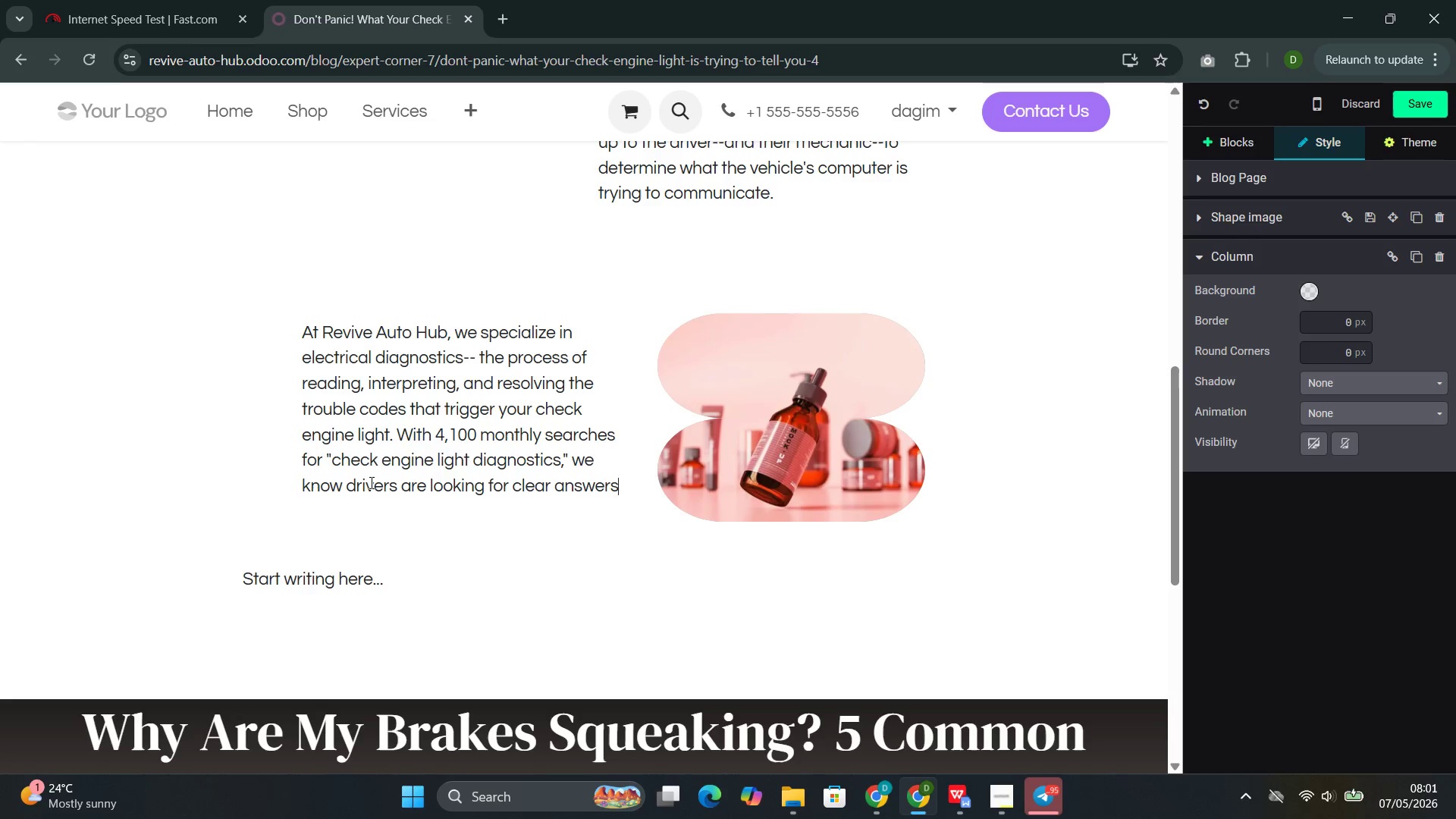 
key(Period)
 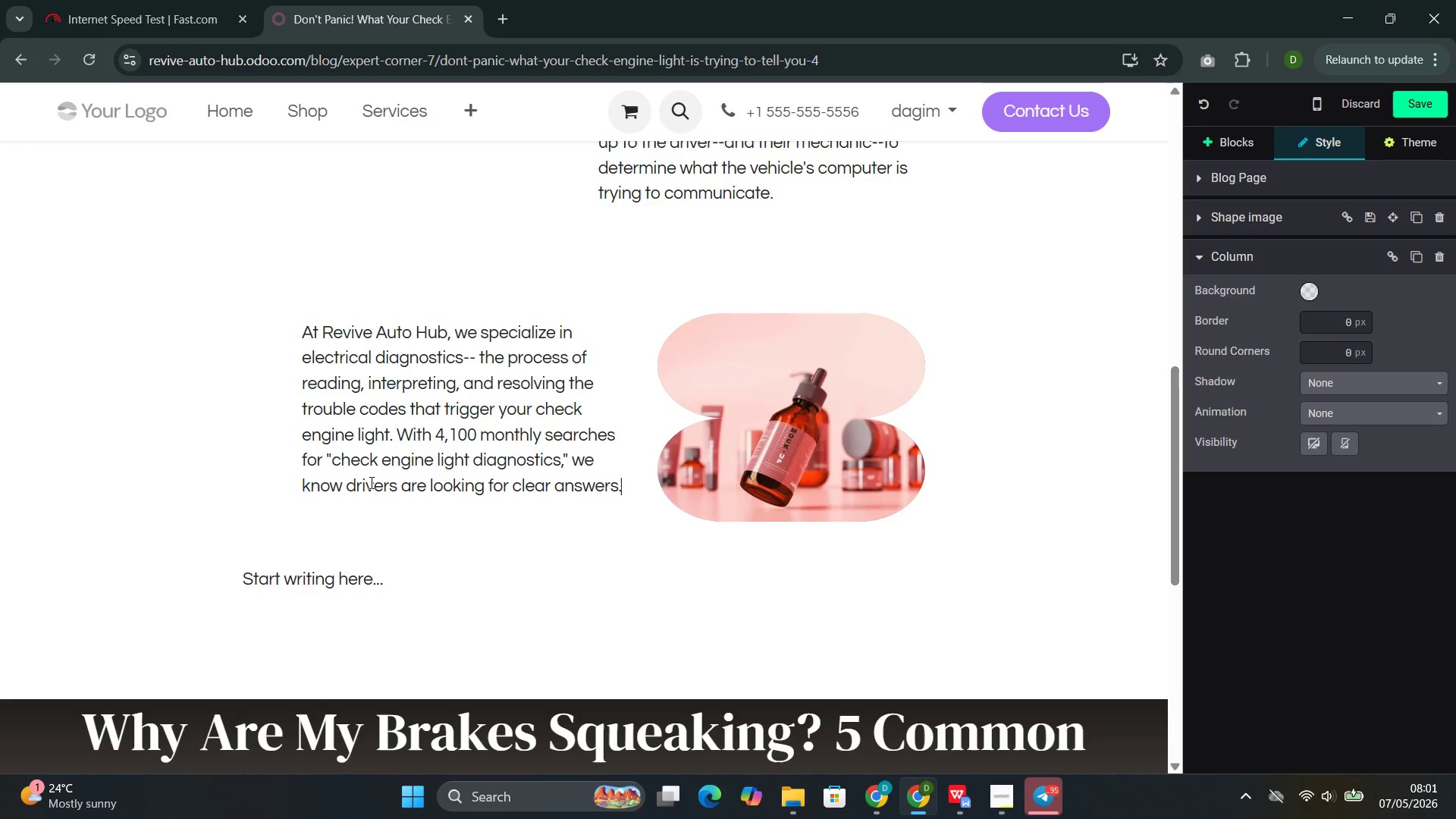 
key(Space)
 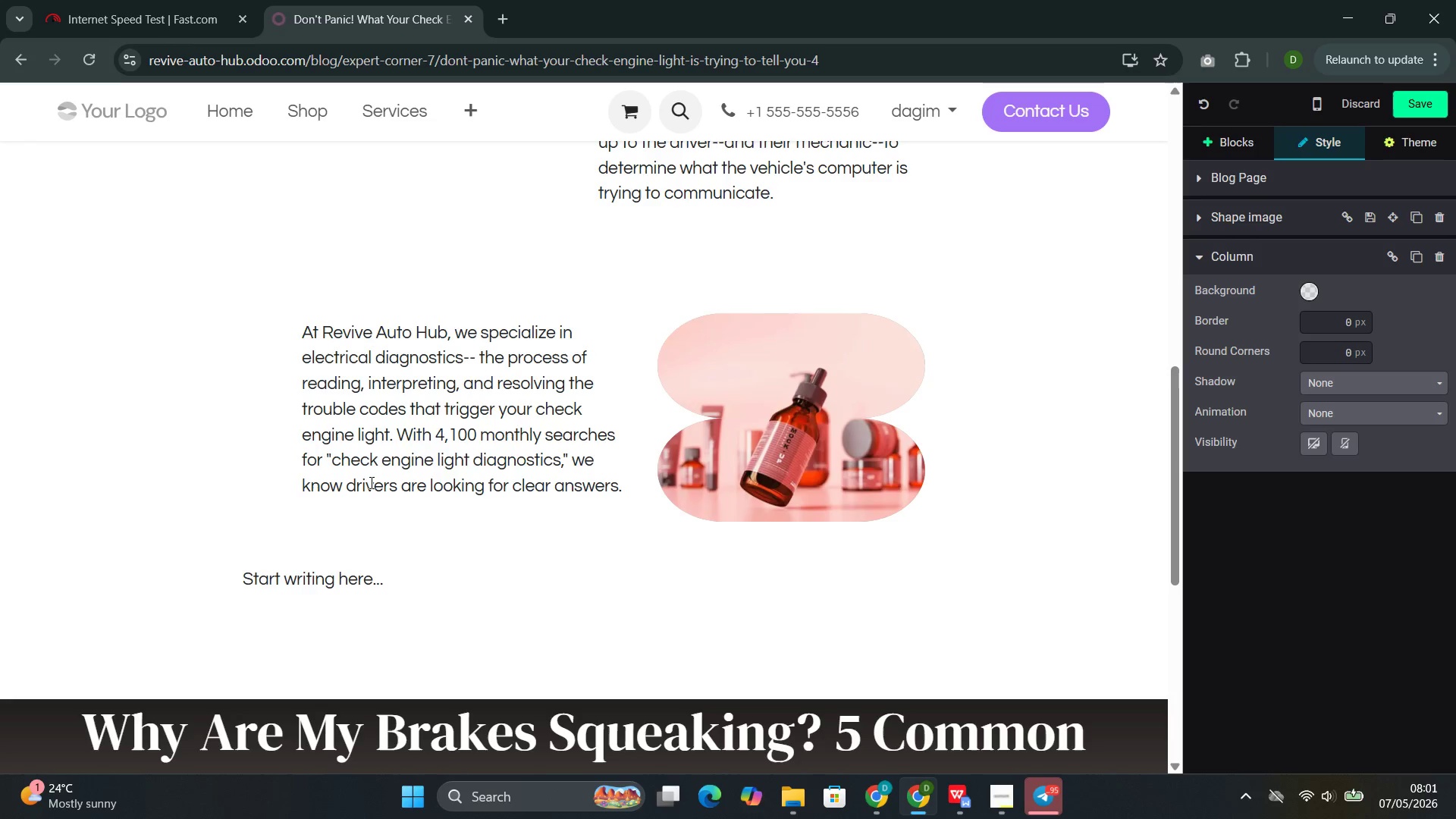 
type(This post )
 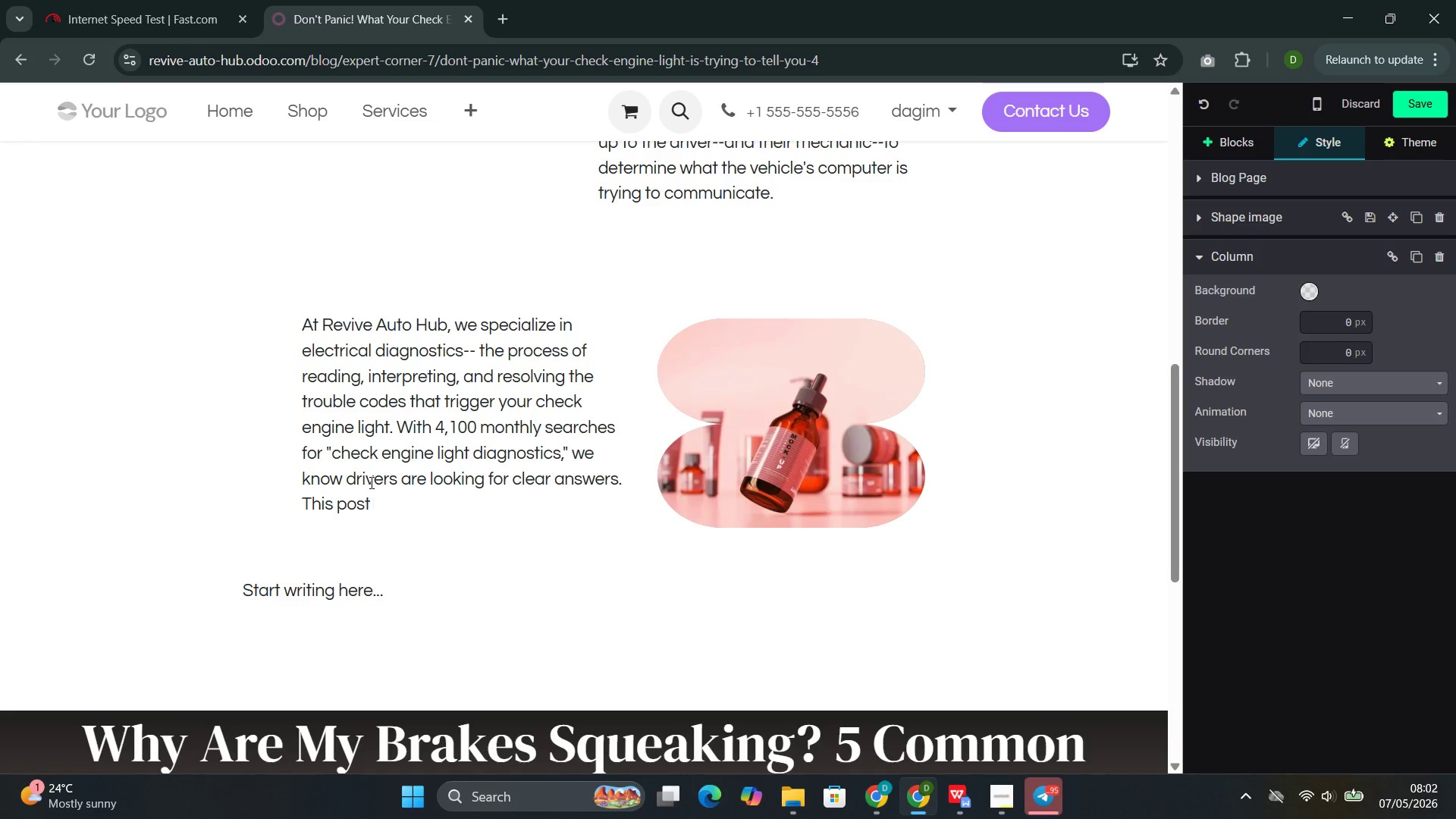 
type(provides )
 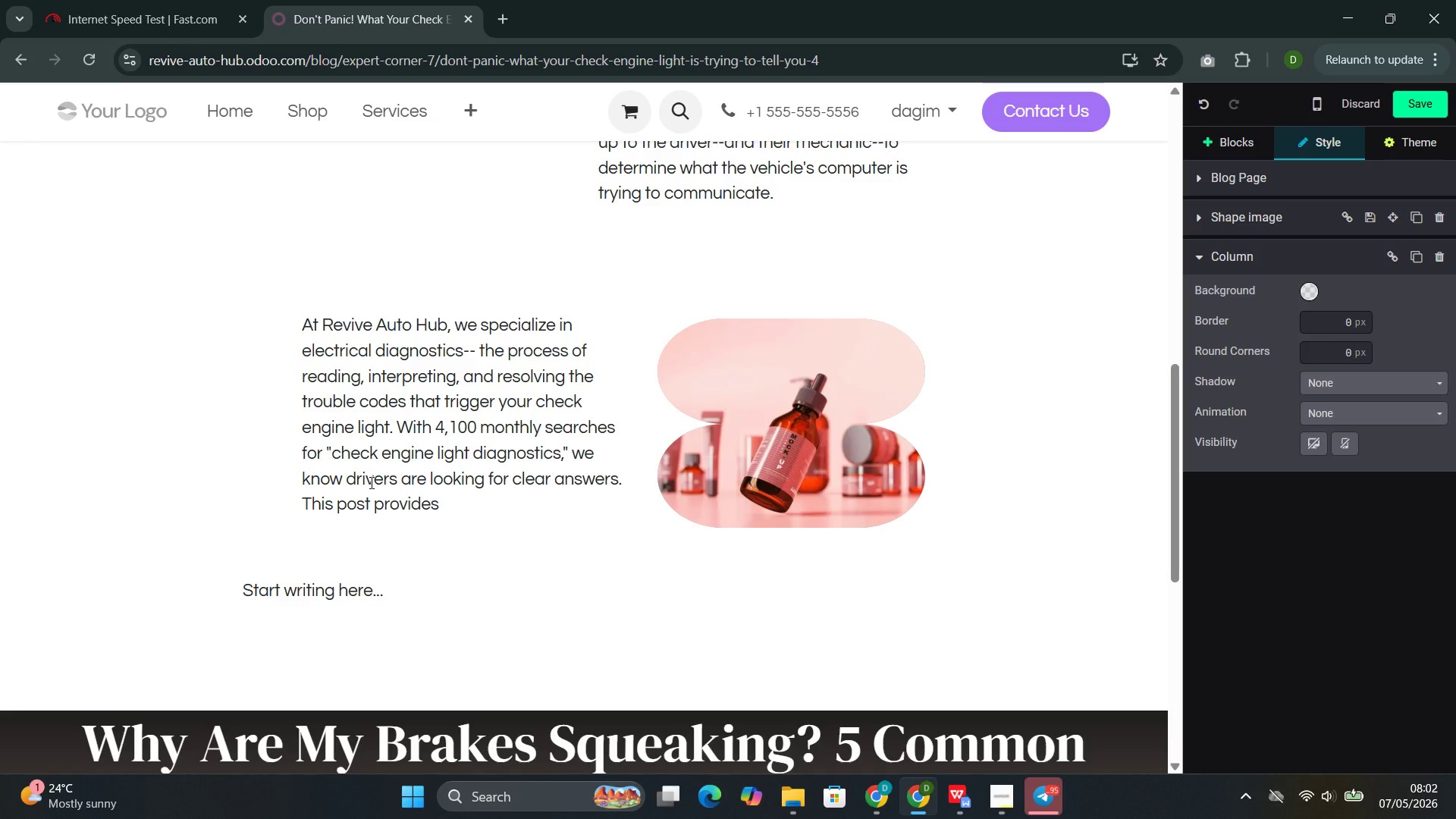 
wait(10.0)
 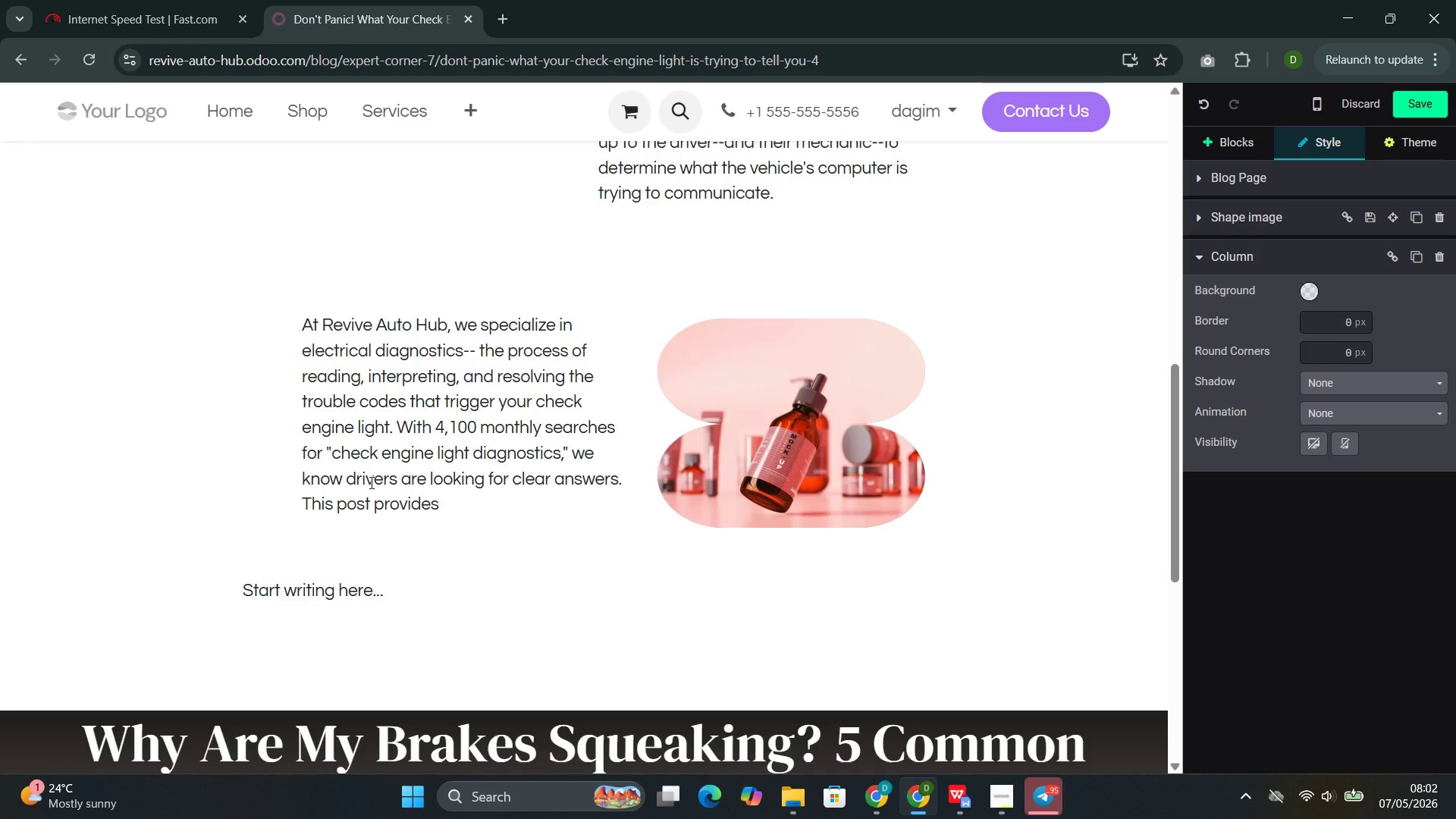 
type(then)
key(Backspace)
type(m)
 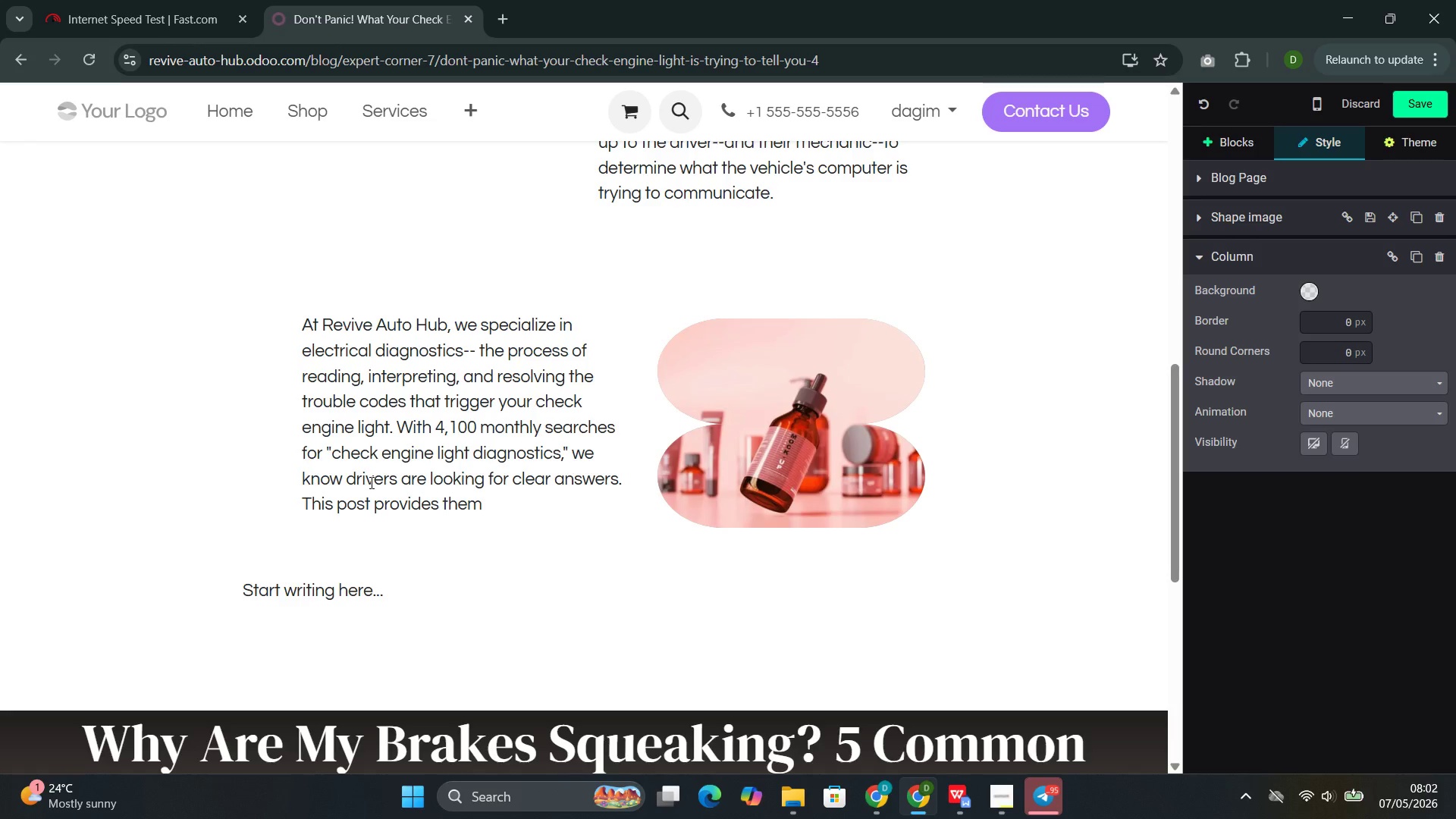 
key(Period)
 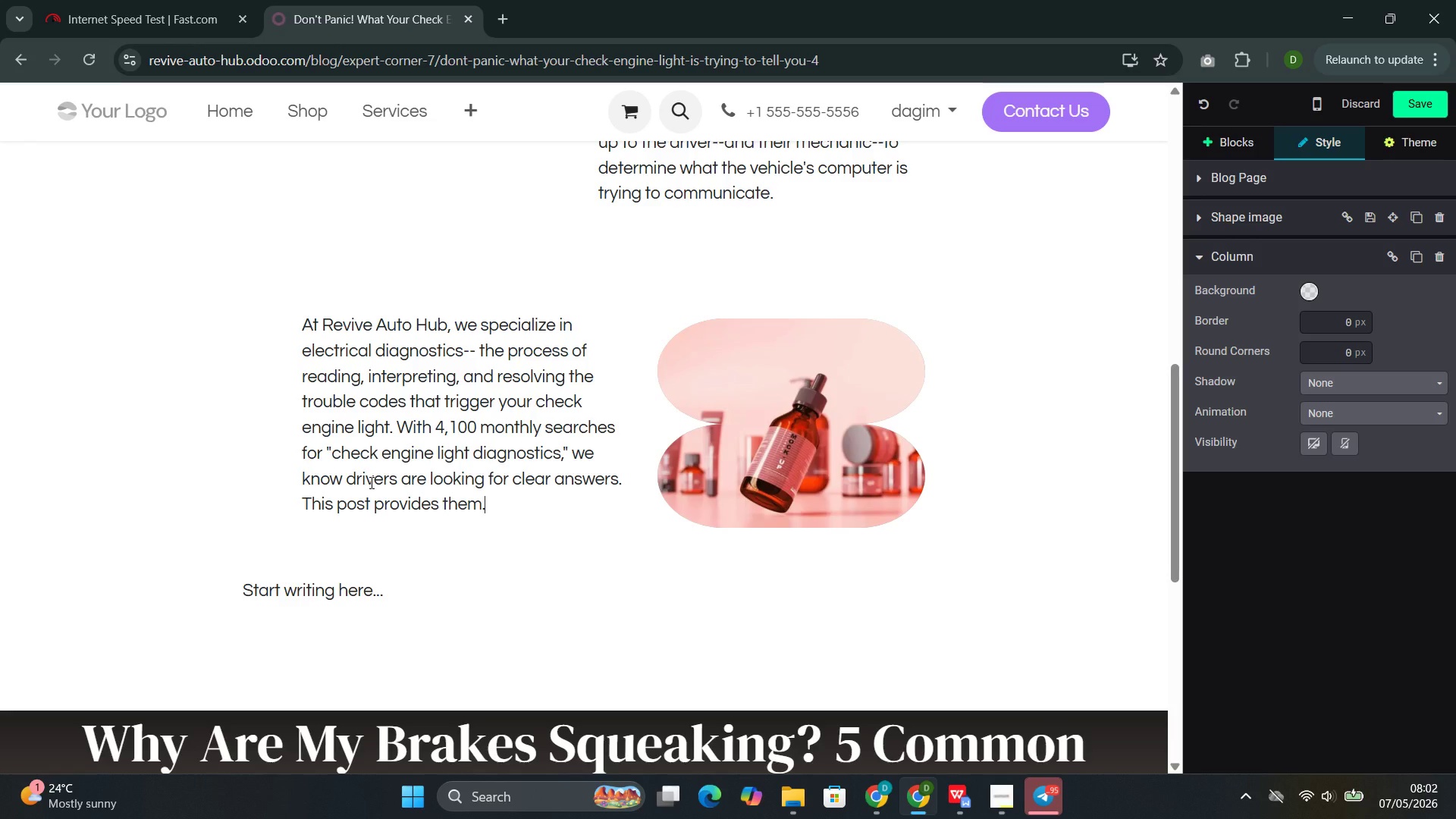 
wait(9.55)
 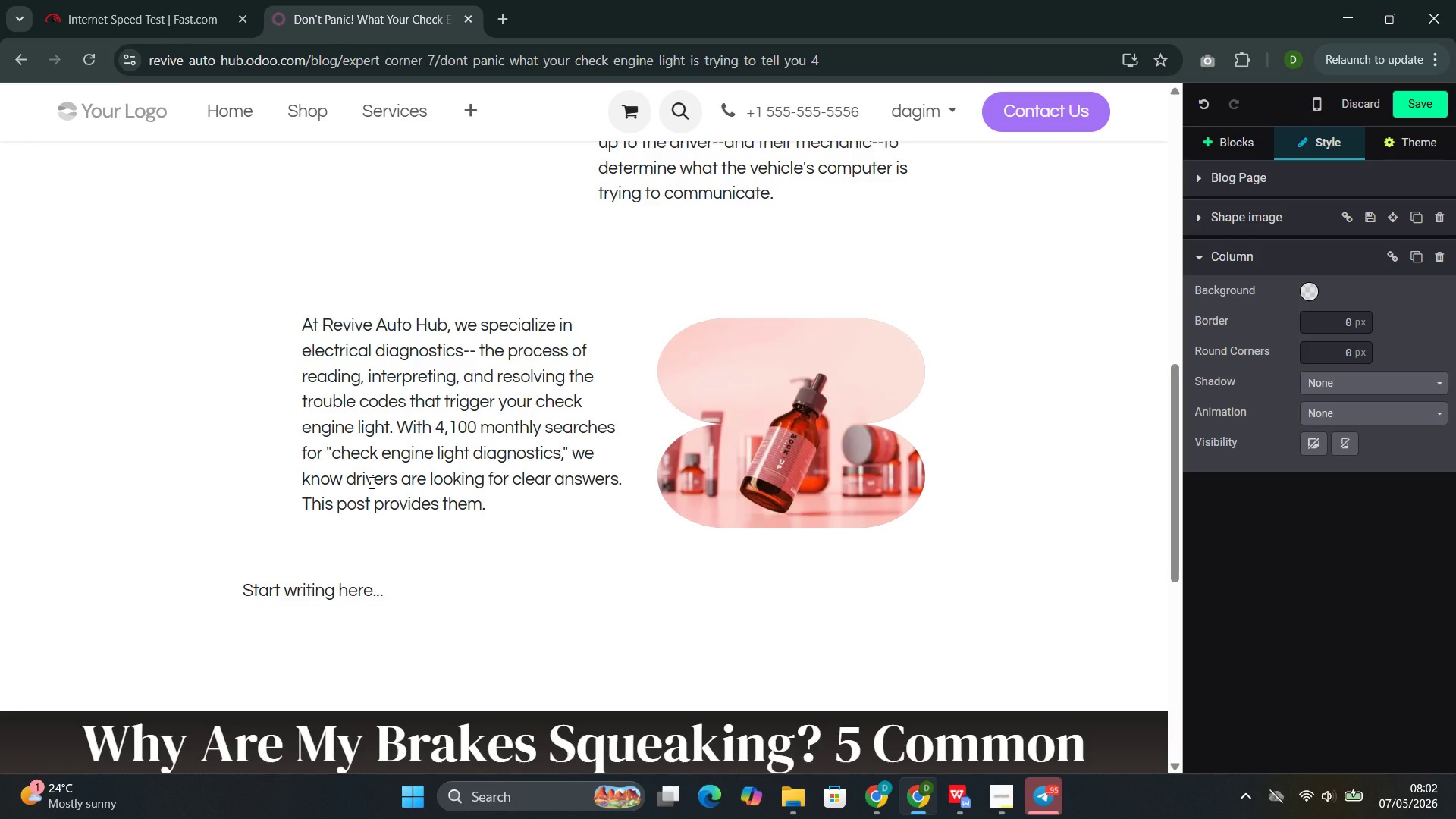 
key(Enter)
 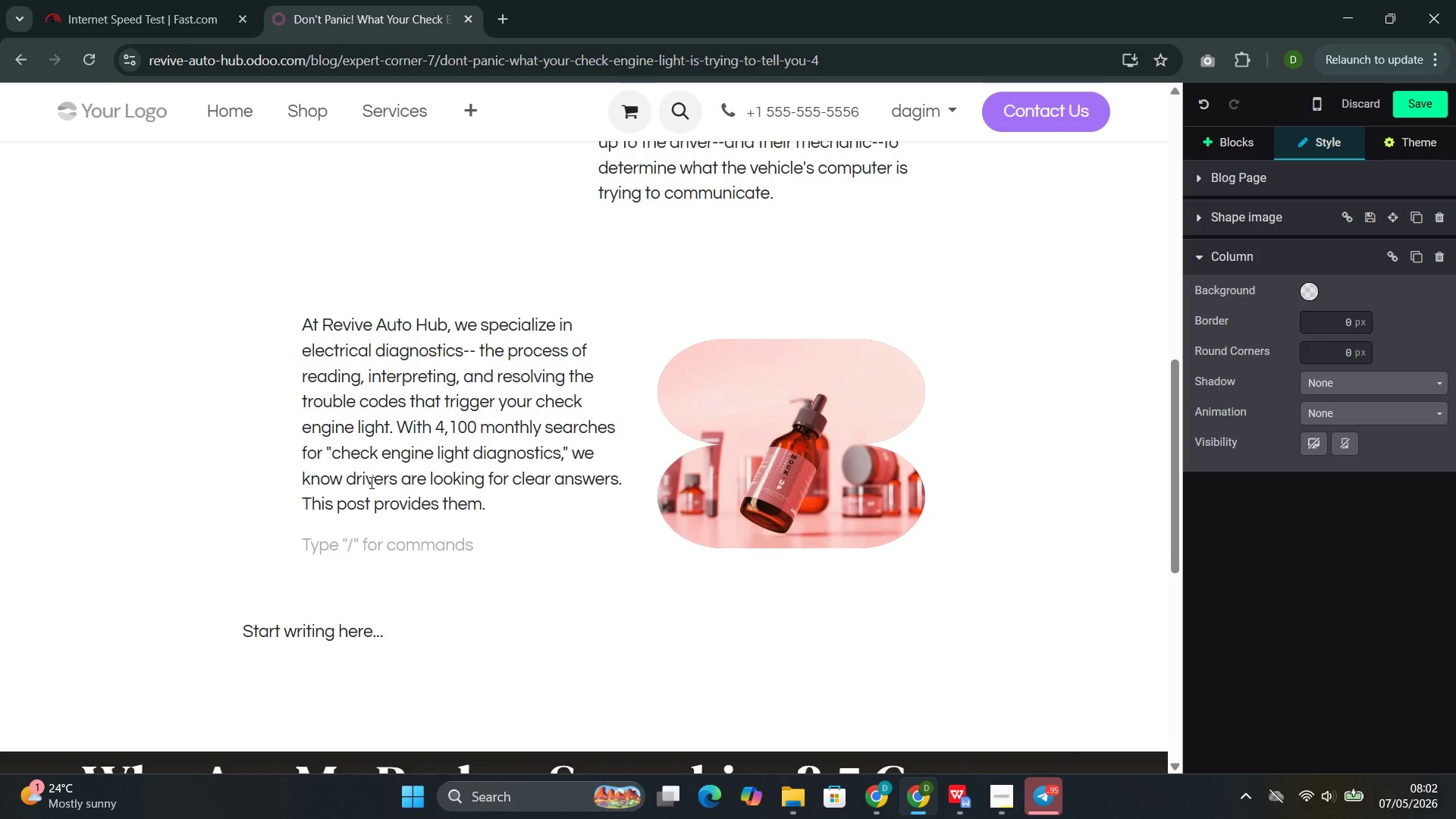 
key(Slash)
 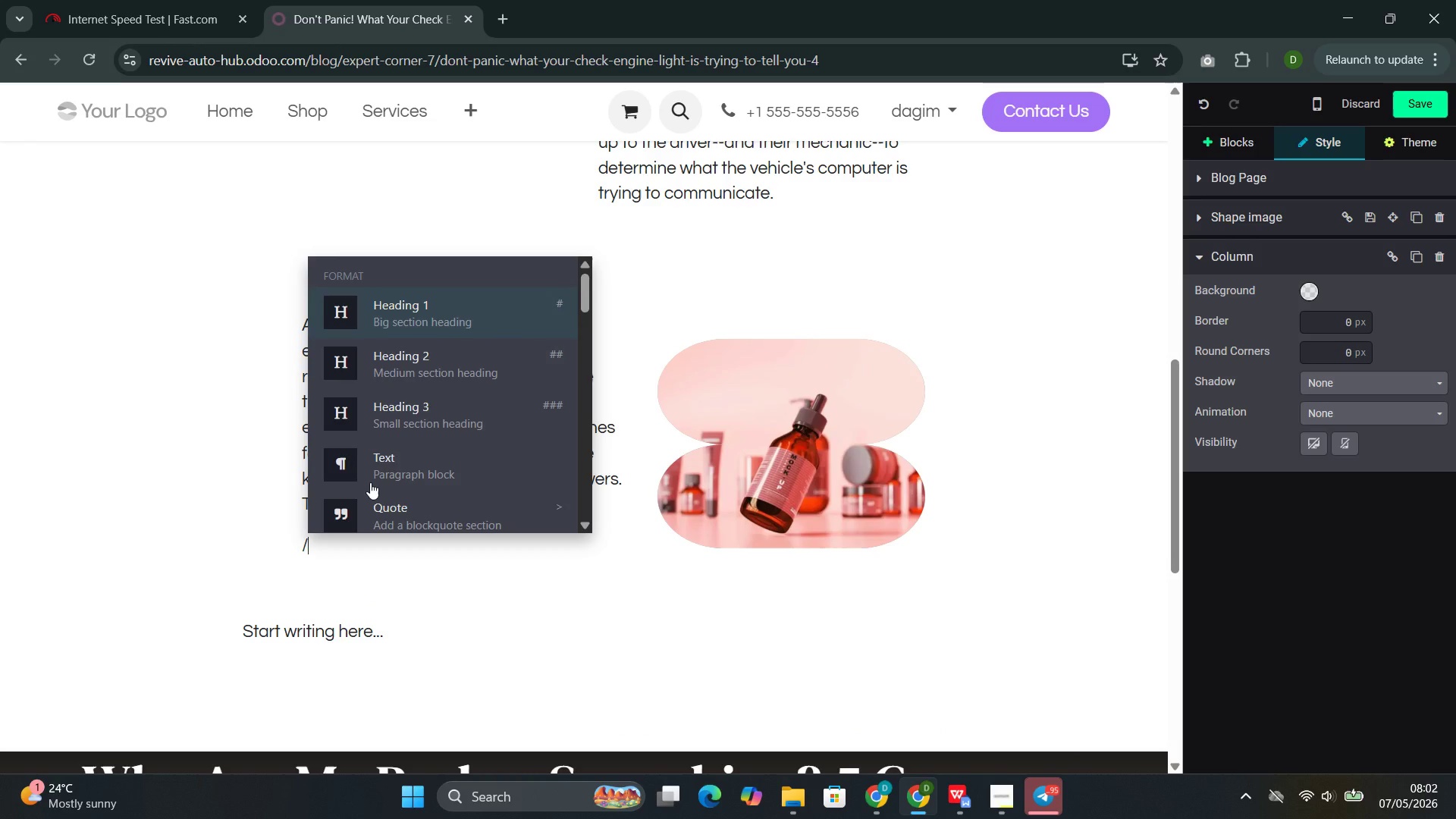 
key(Q)
 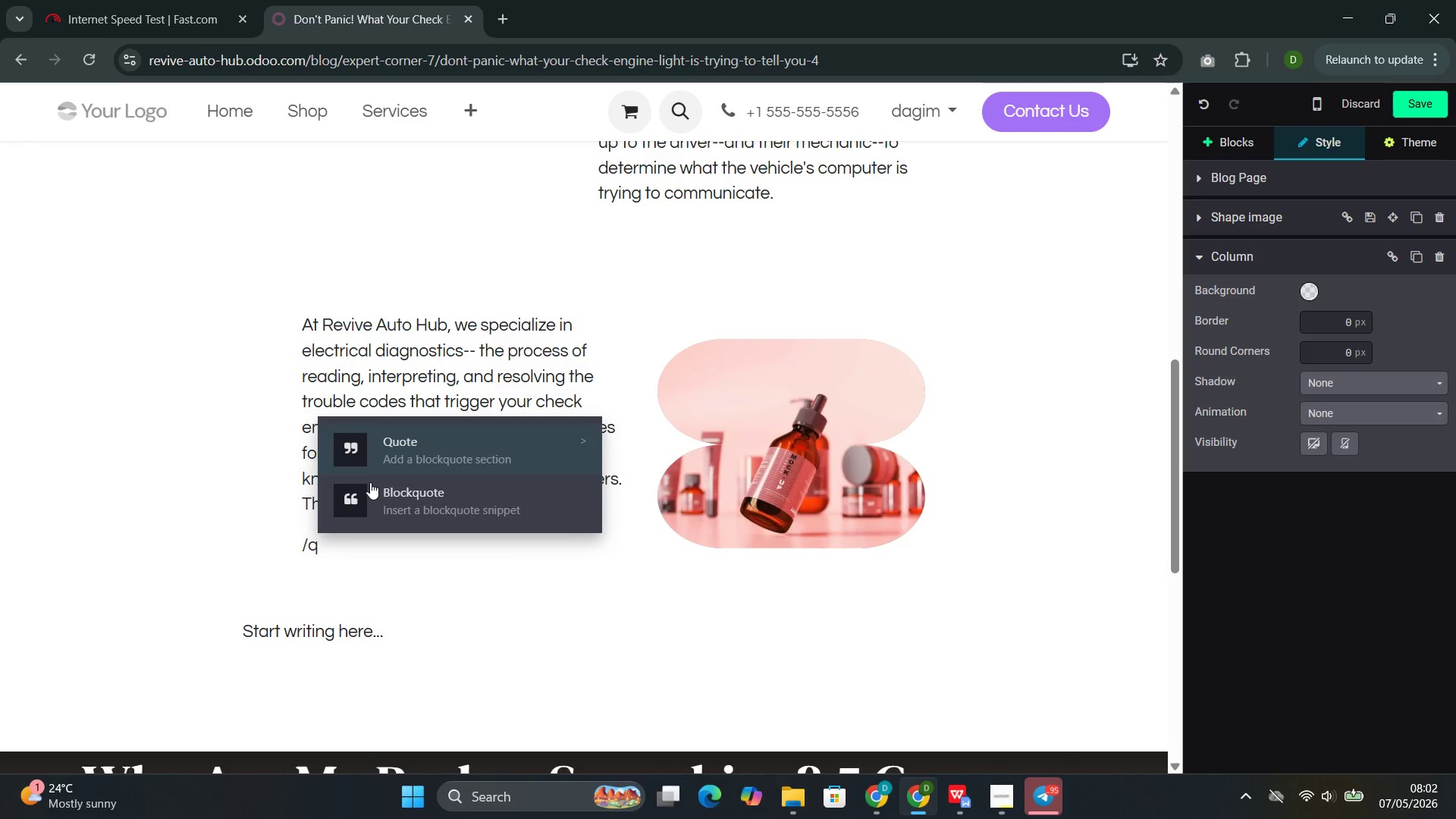 
key(Enter)
 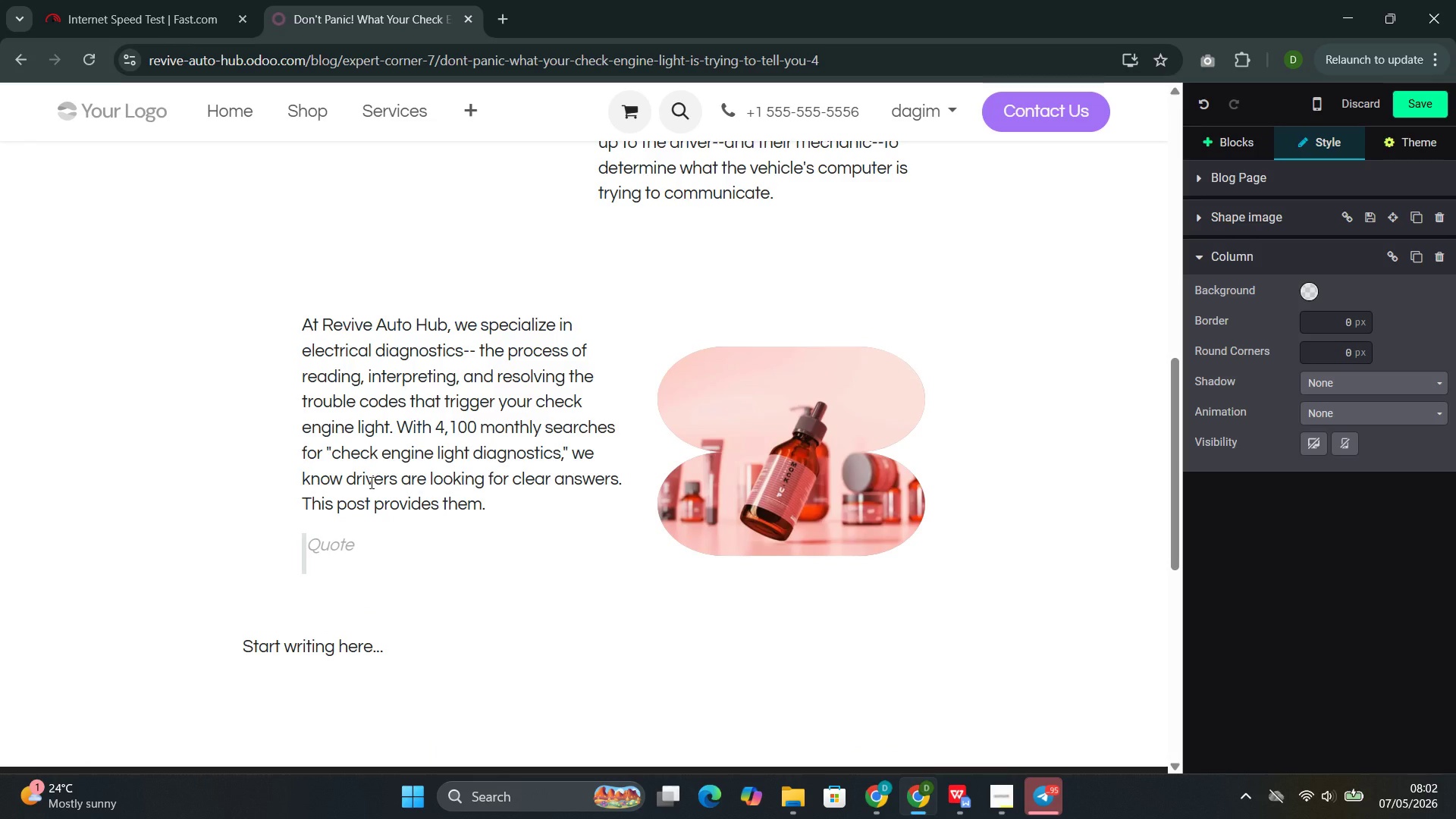 
key(Shift+Quote)
 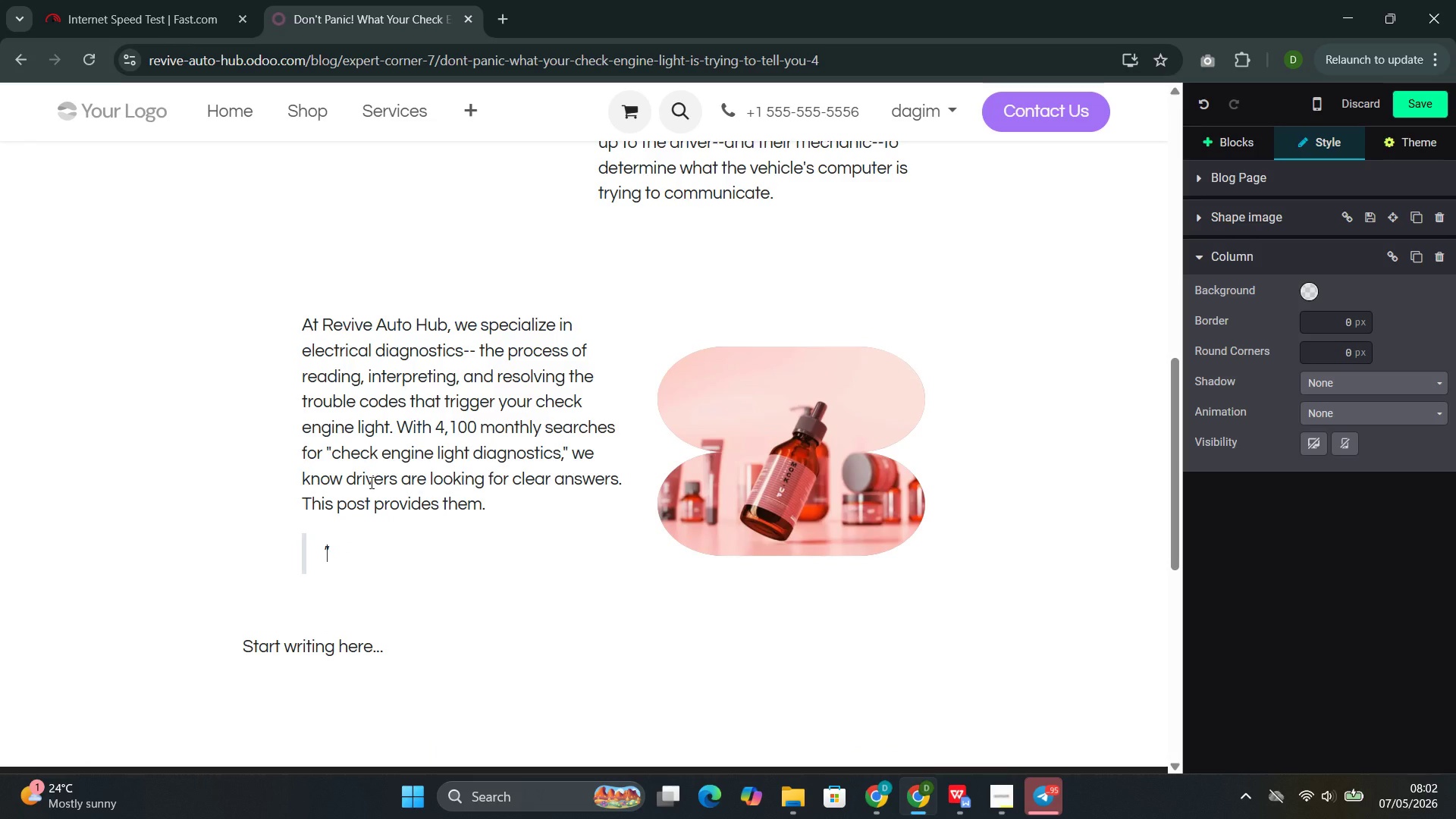 
key(Shift+Quote)
 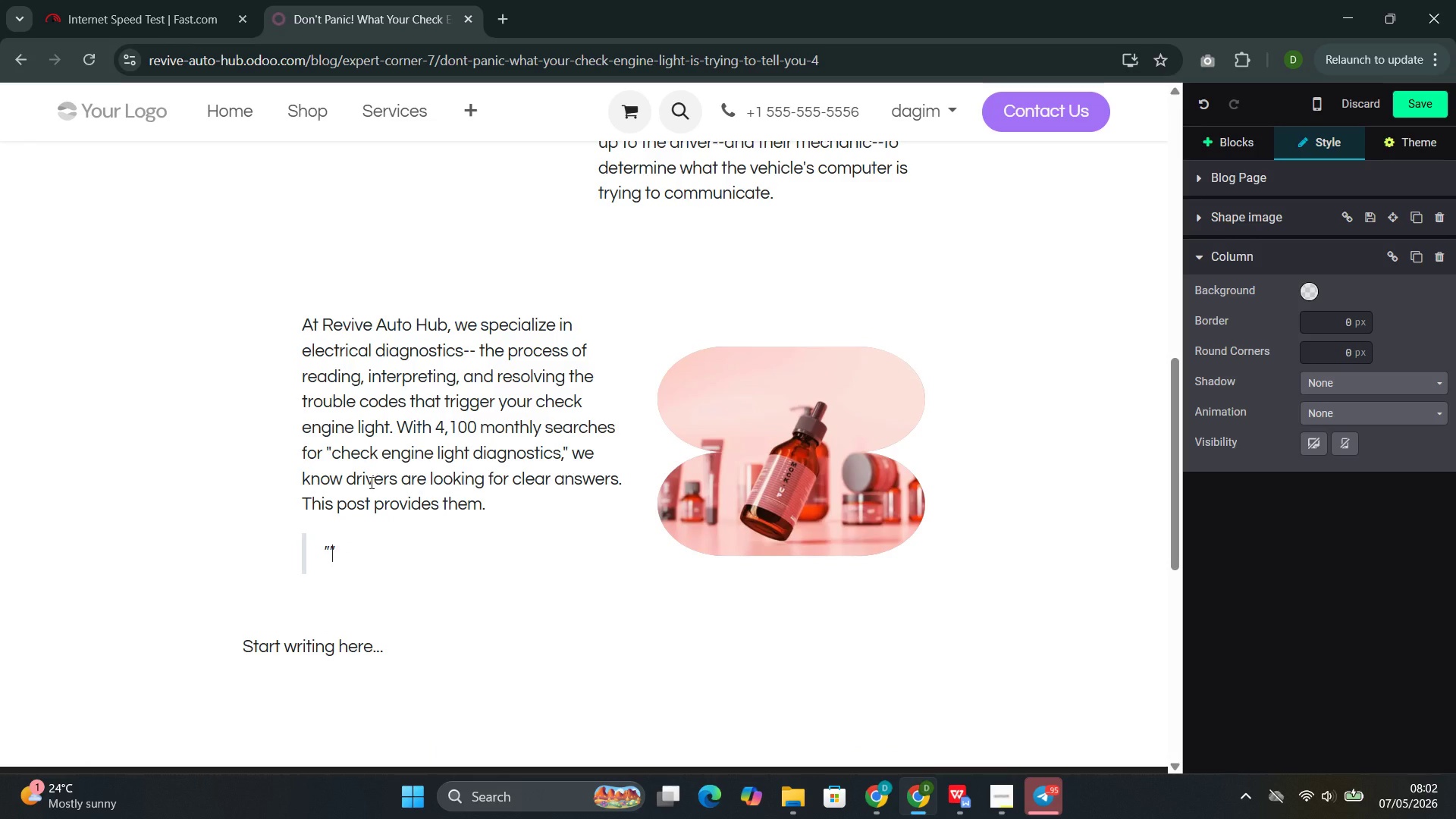 
key(ArrowLeft)
 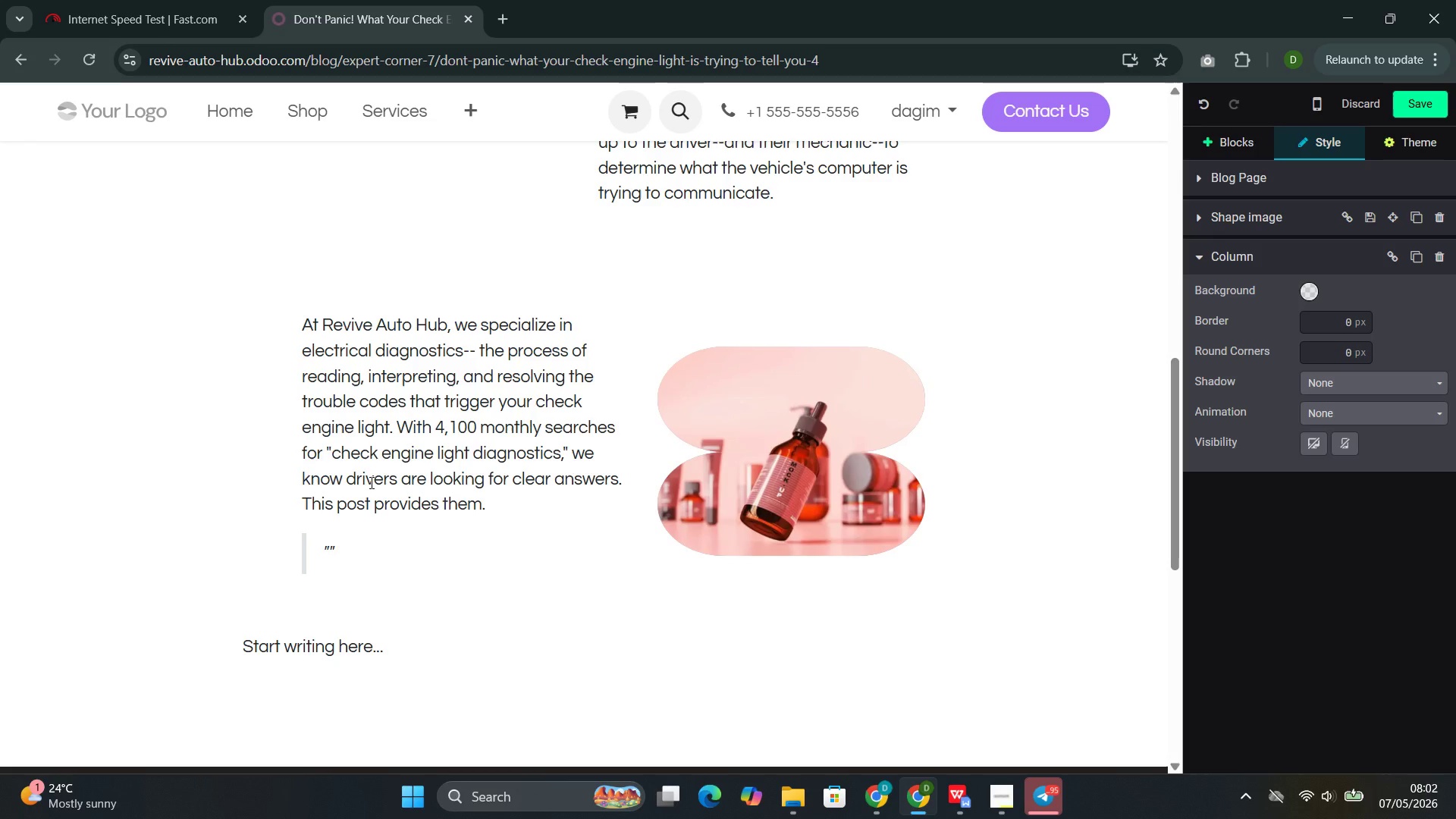 
key(ArrowRight)
 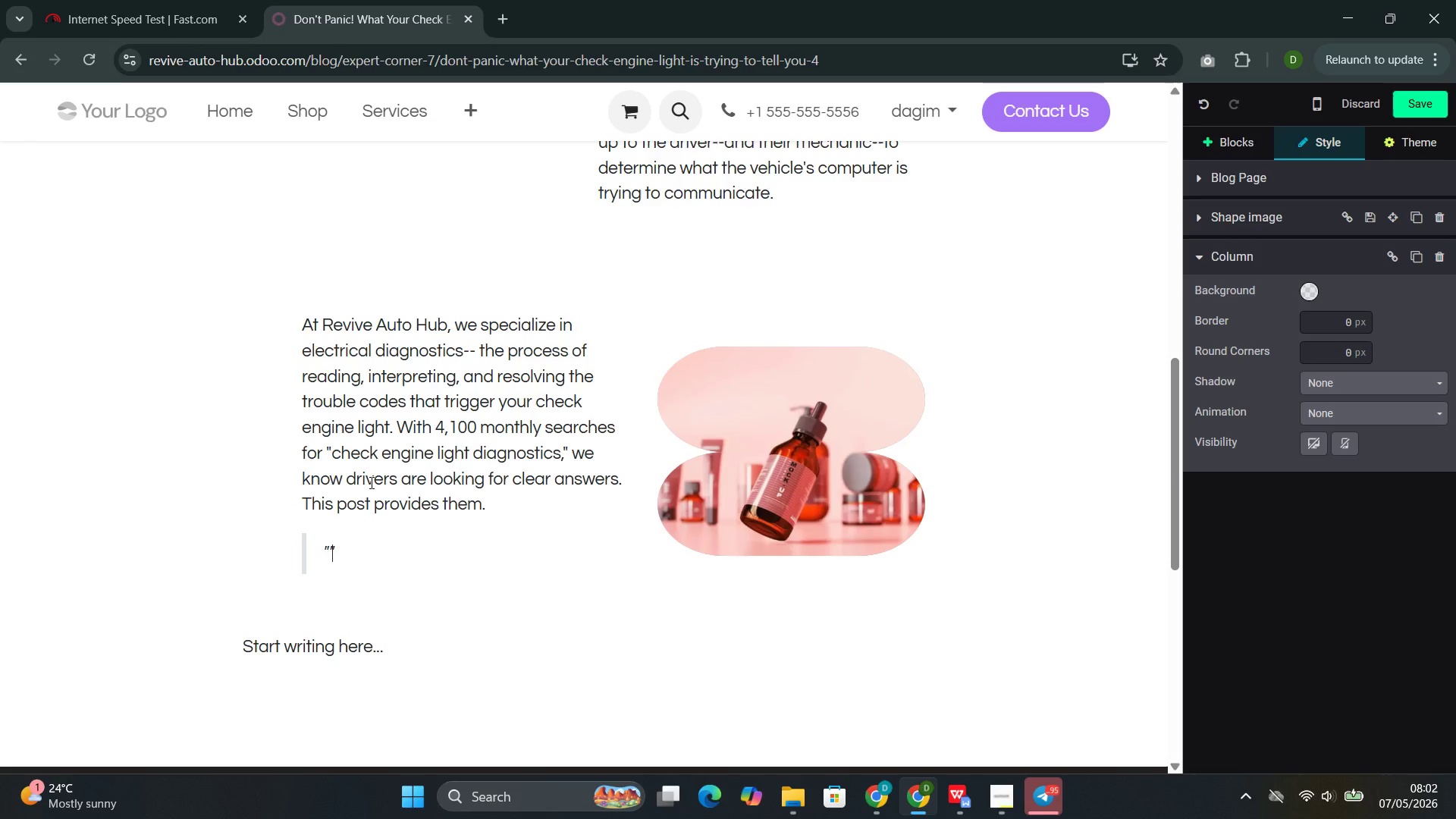 
key(ArrowRight)
 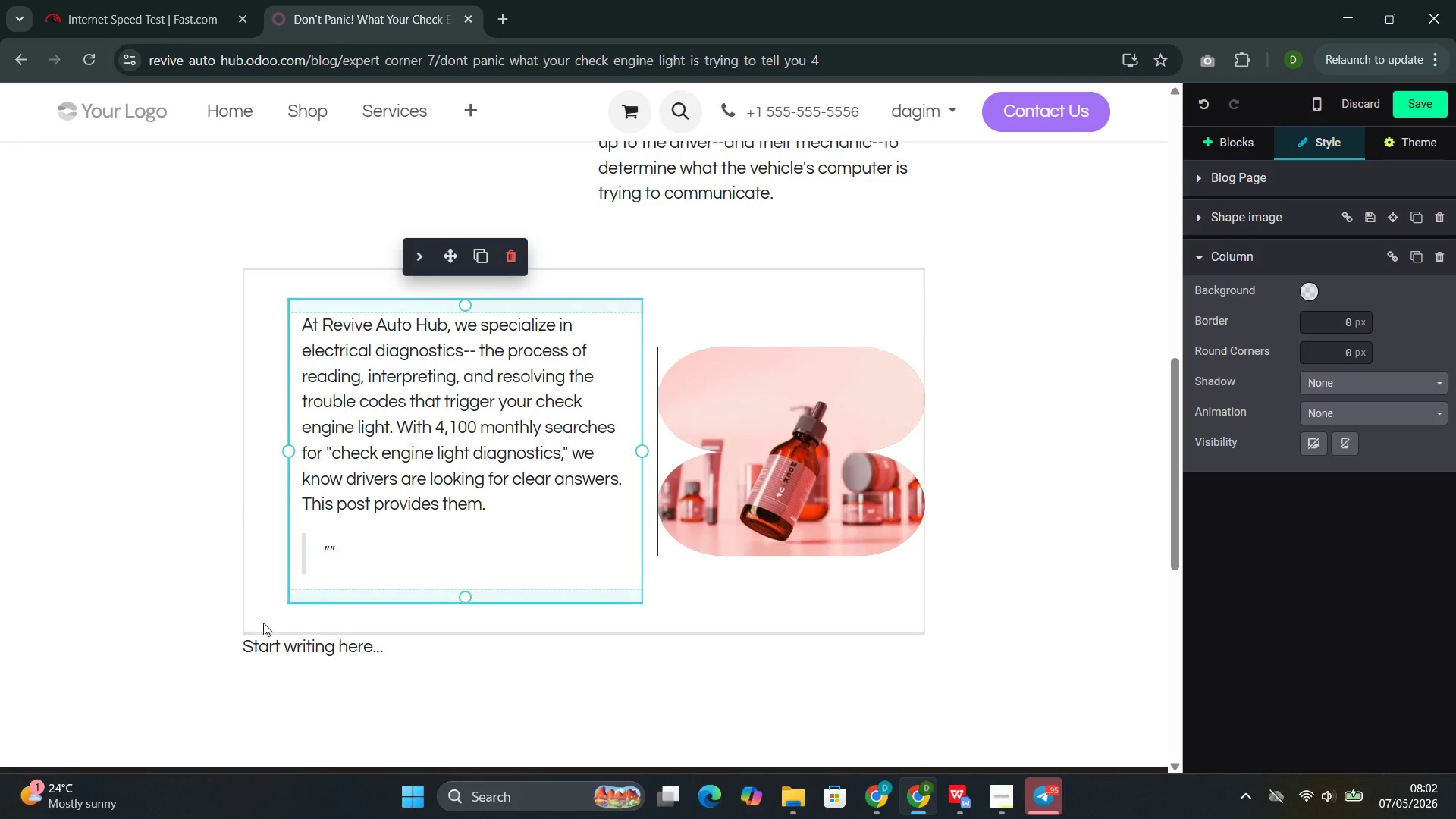 
left_click([377, 559])
 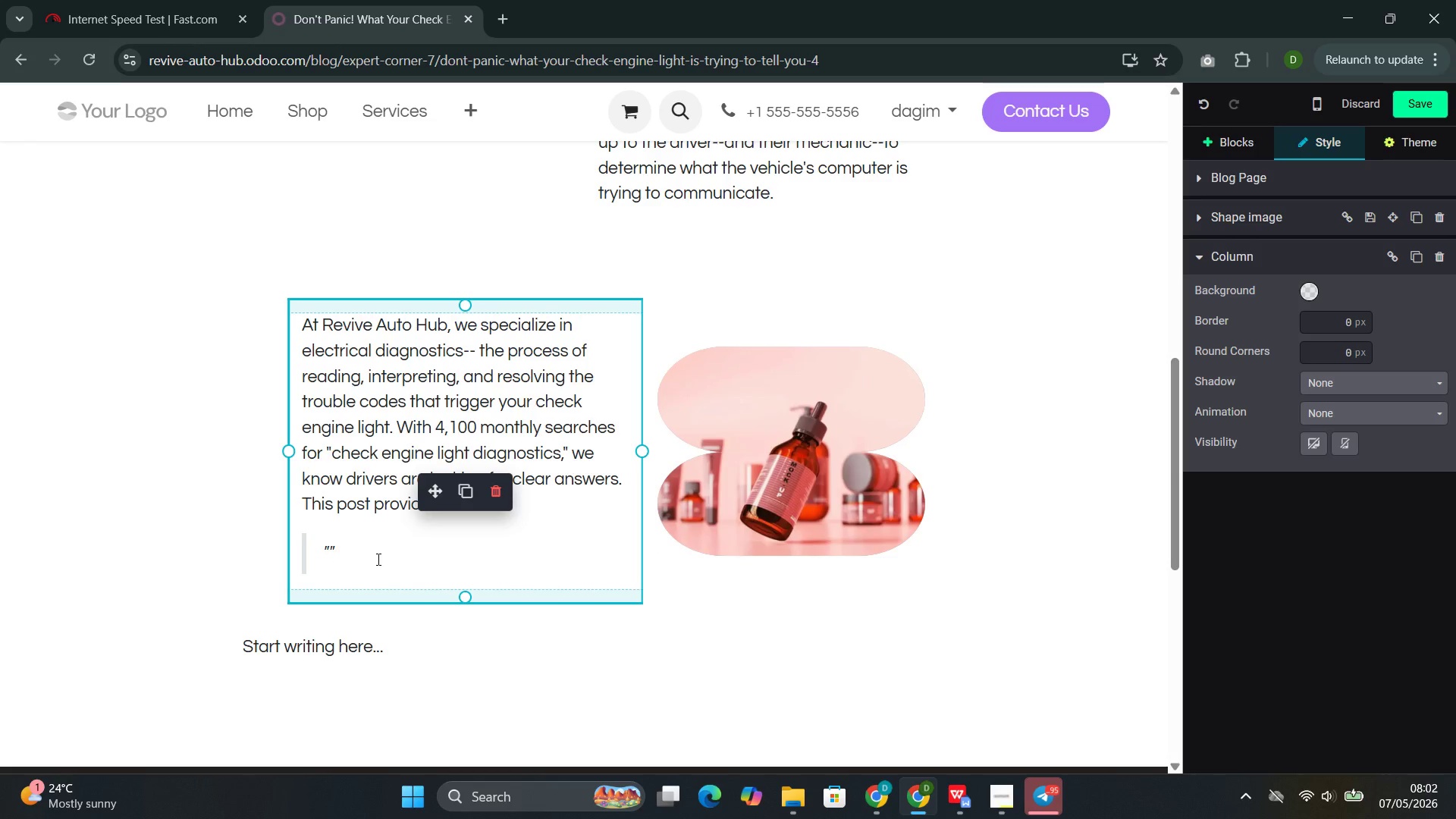 
key(ArrowLeft)
 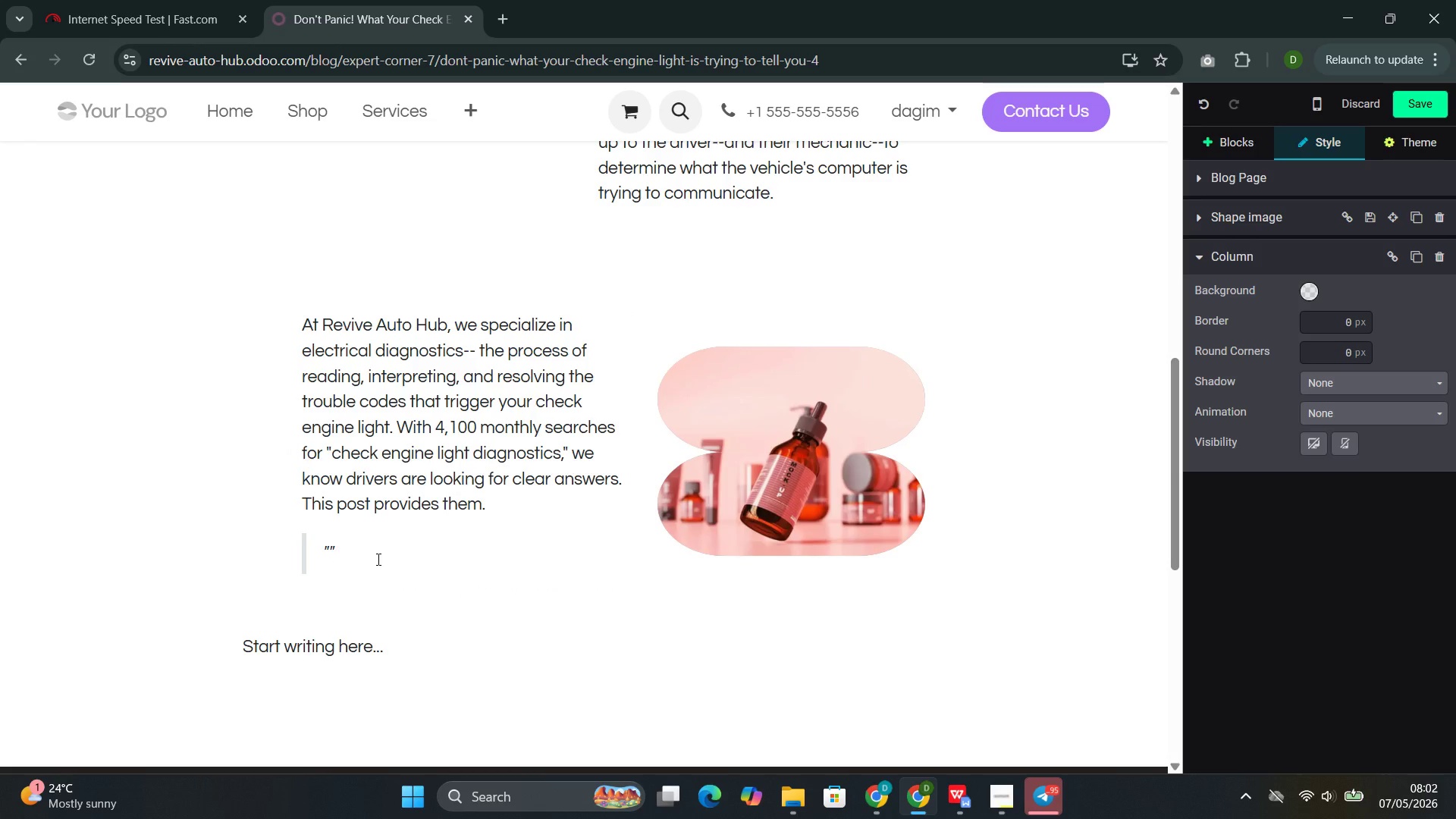 
type(The check engine light is not)
 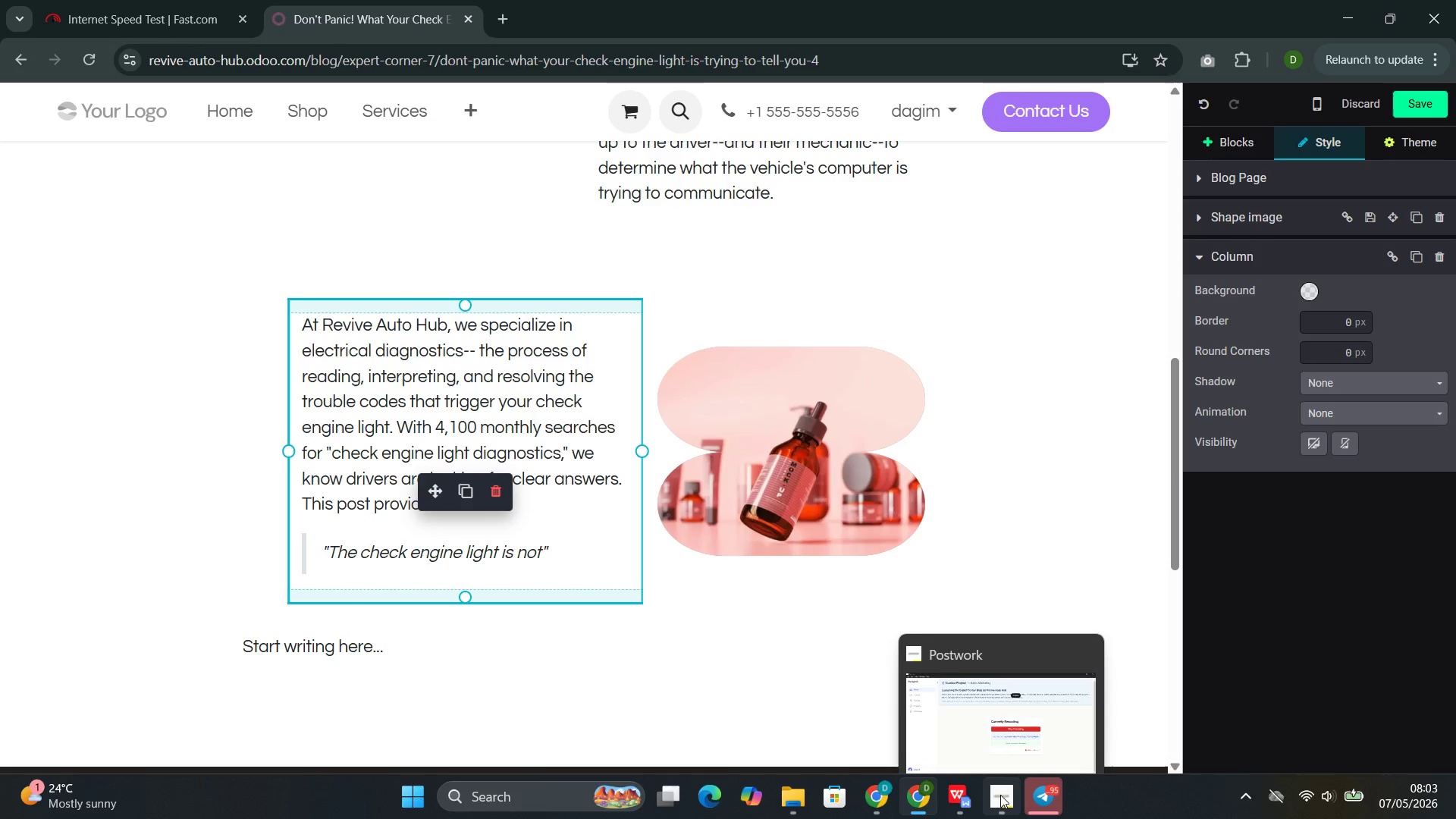 
left_click([951, 713])
 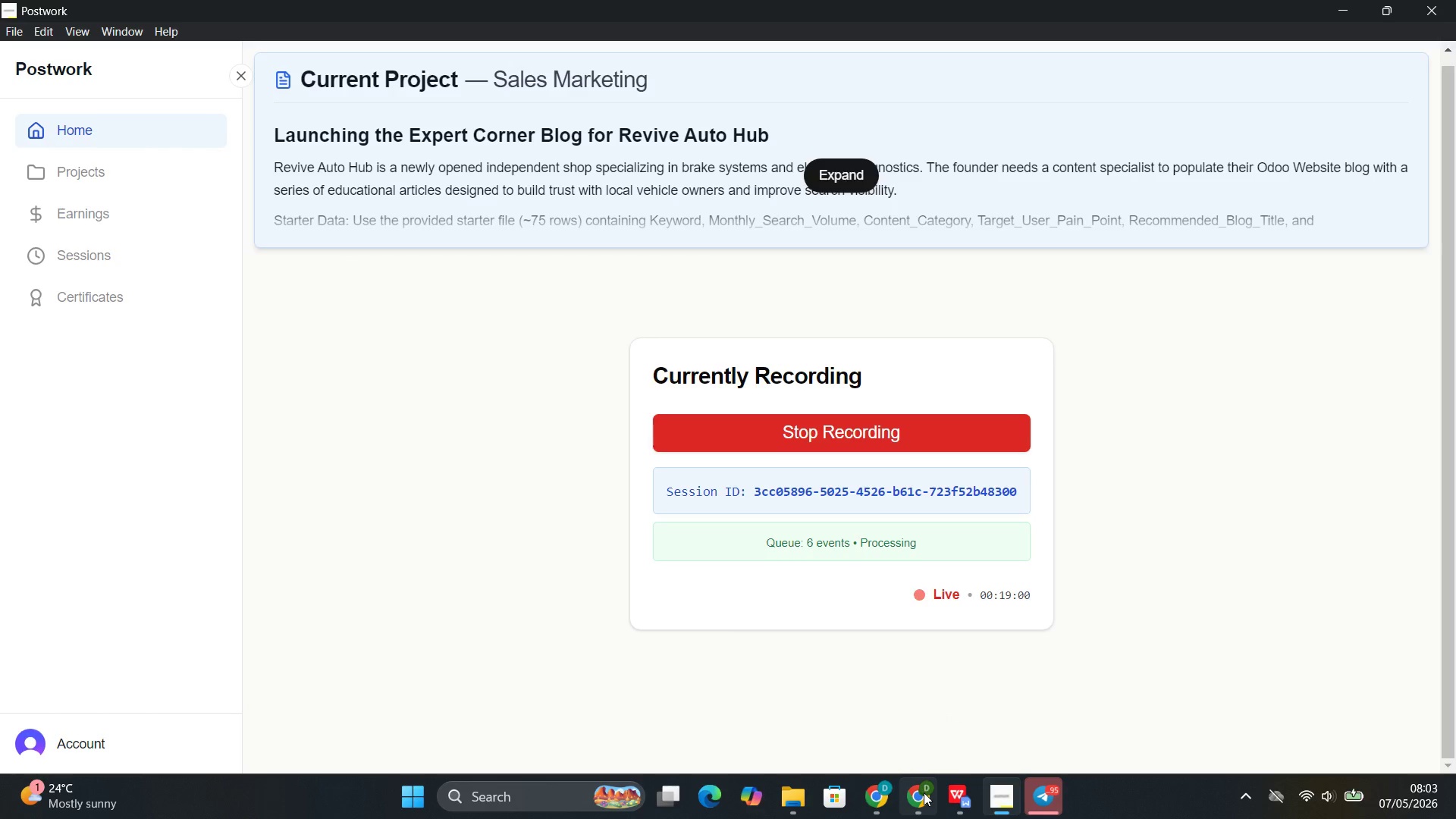 
left_click([914, 711])
 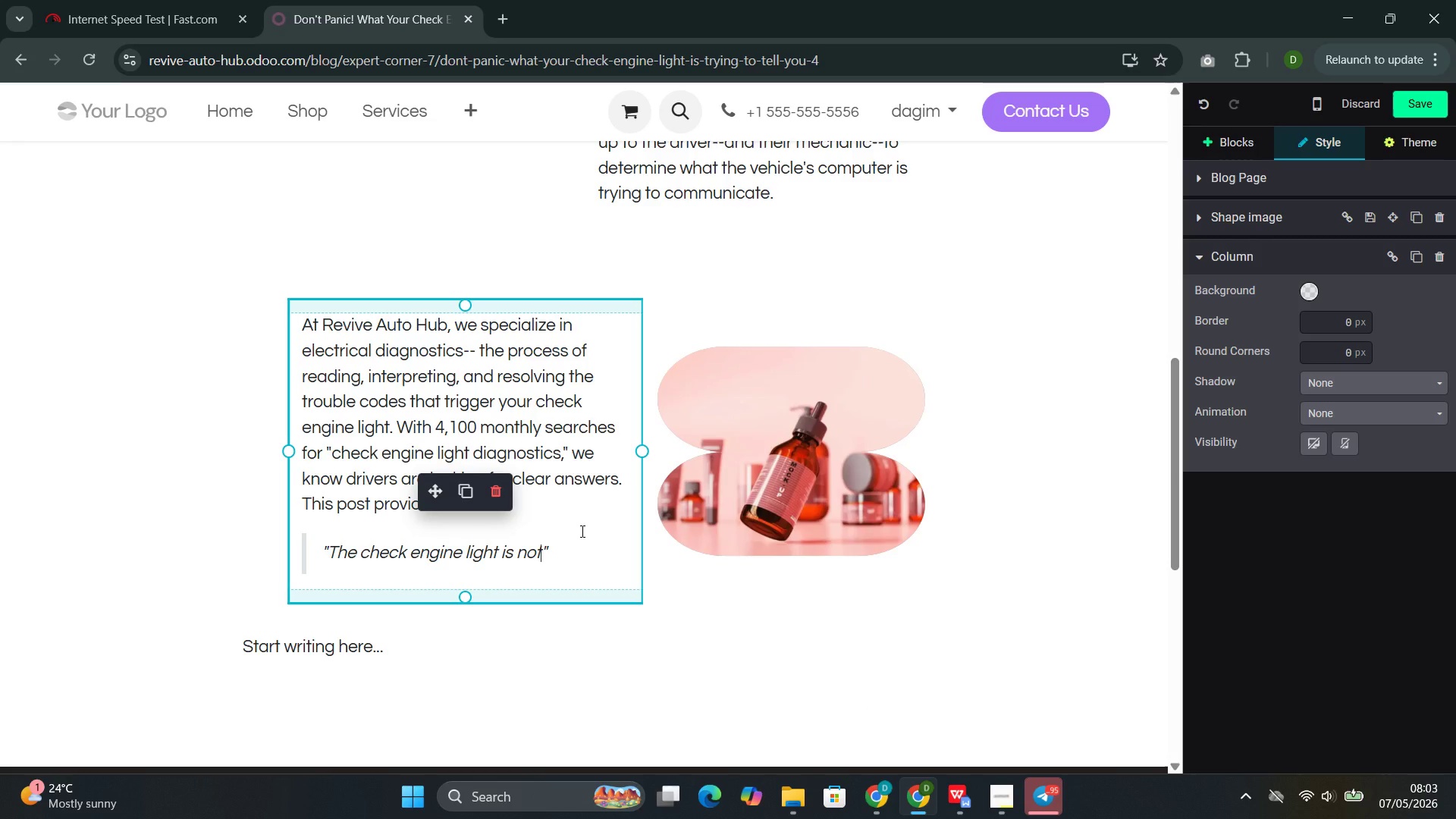 
type( a diagnosis. It is a str)
key(Backspace)
type(ar)
 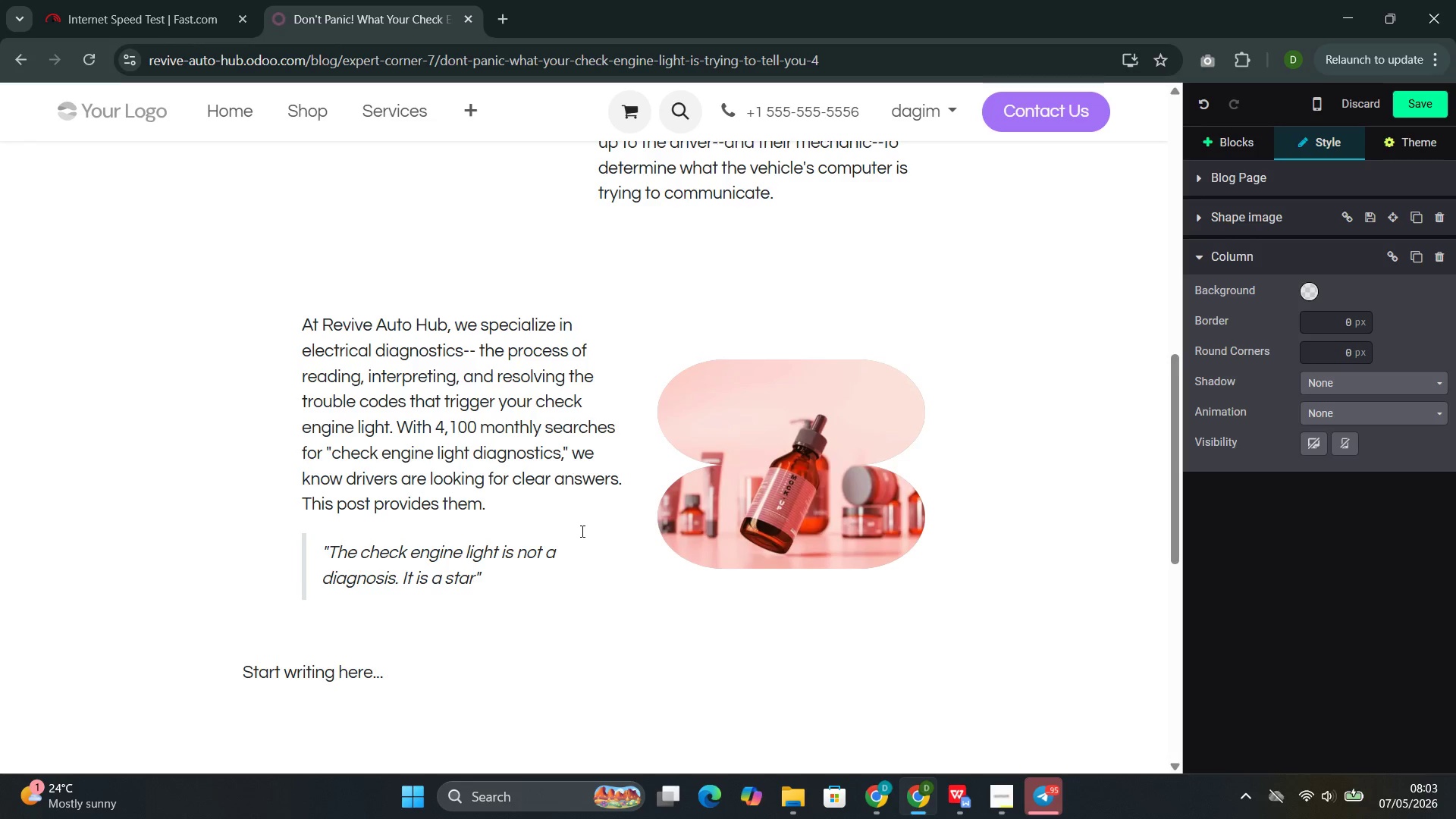 
type(ting point. The code tells you )
 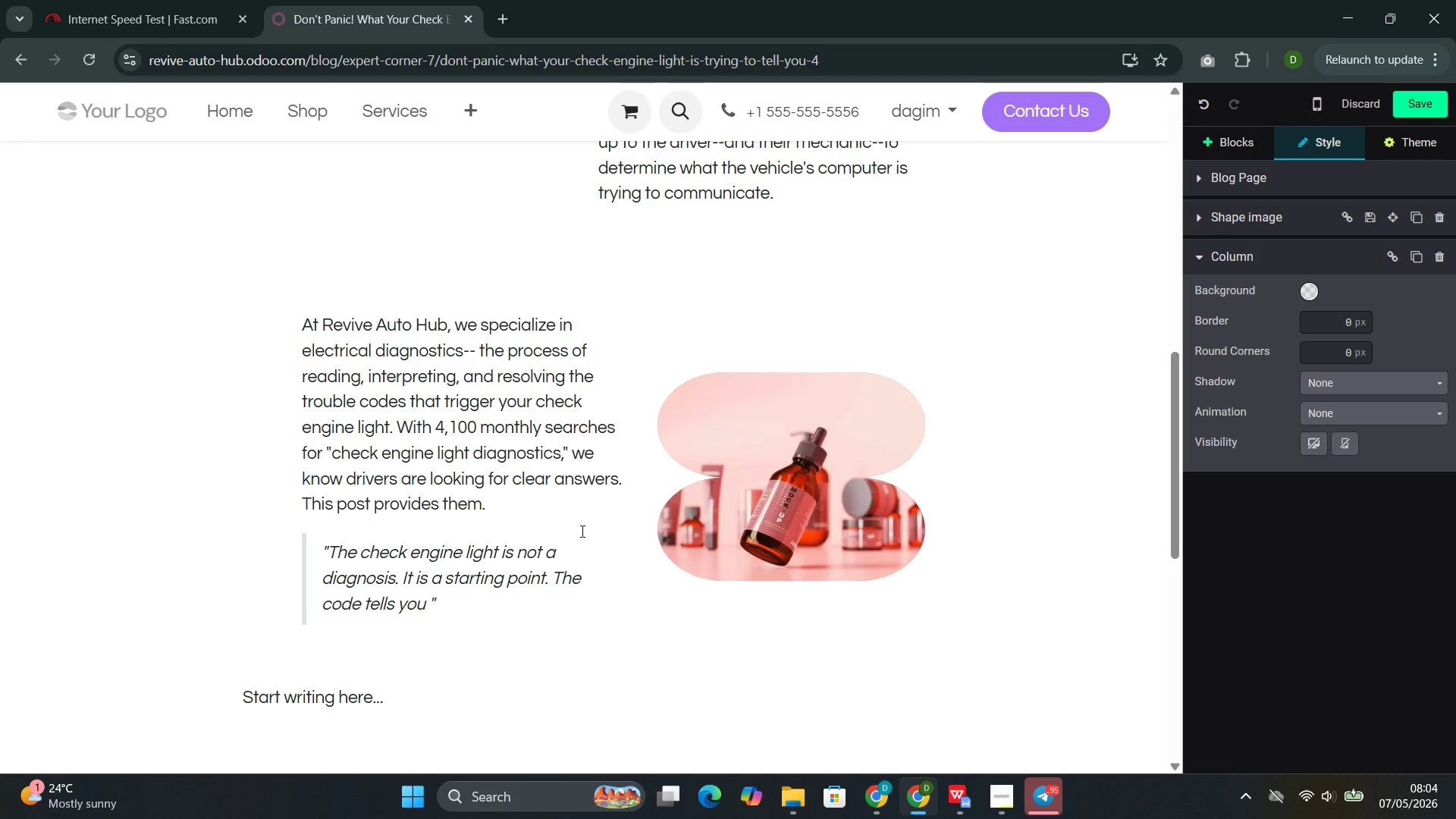 
wait(18.31)
 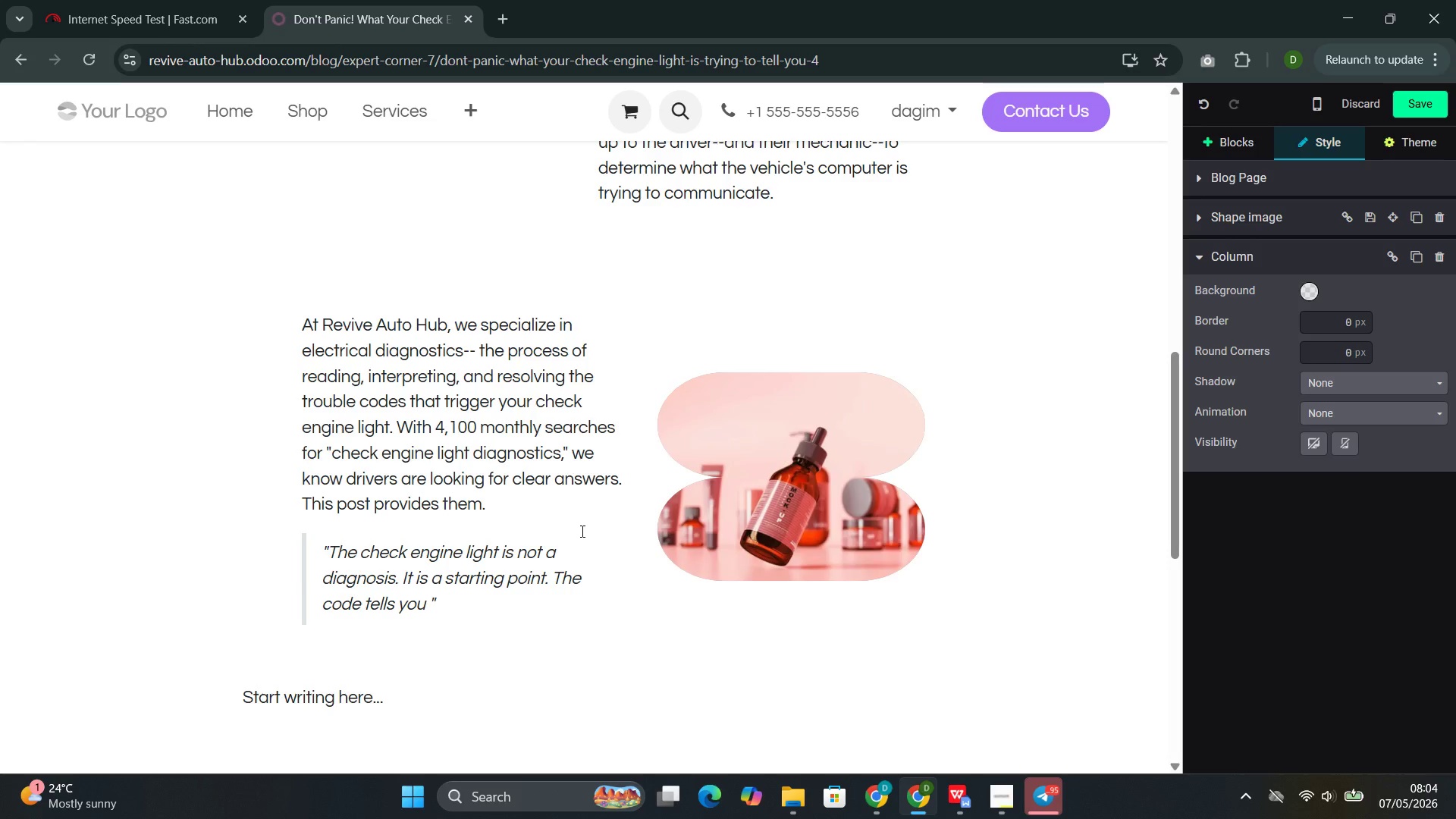 
type(where to look, not what to fix.)
 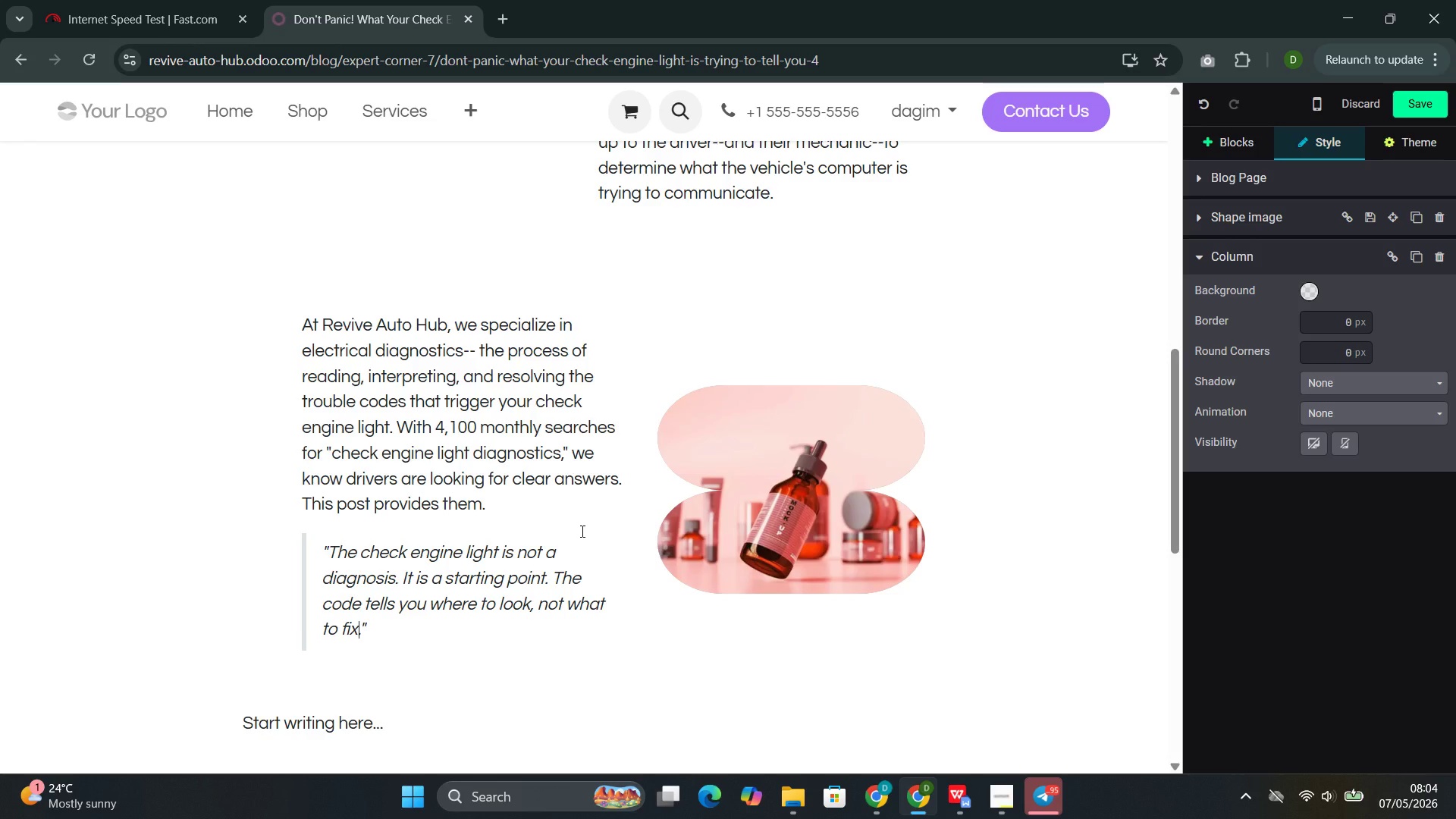 
wait(14.84)
 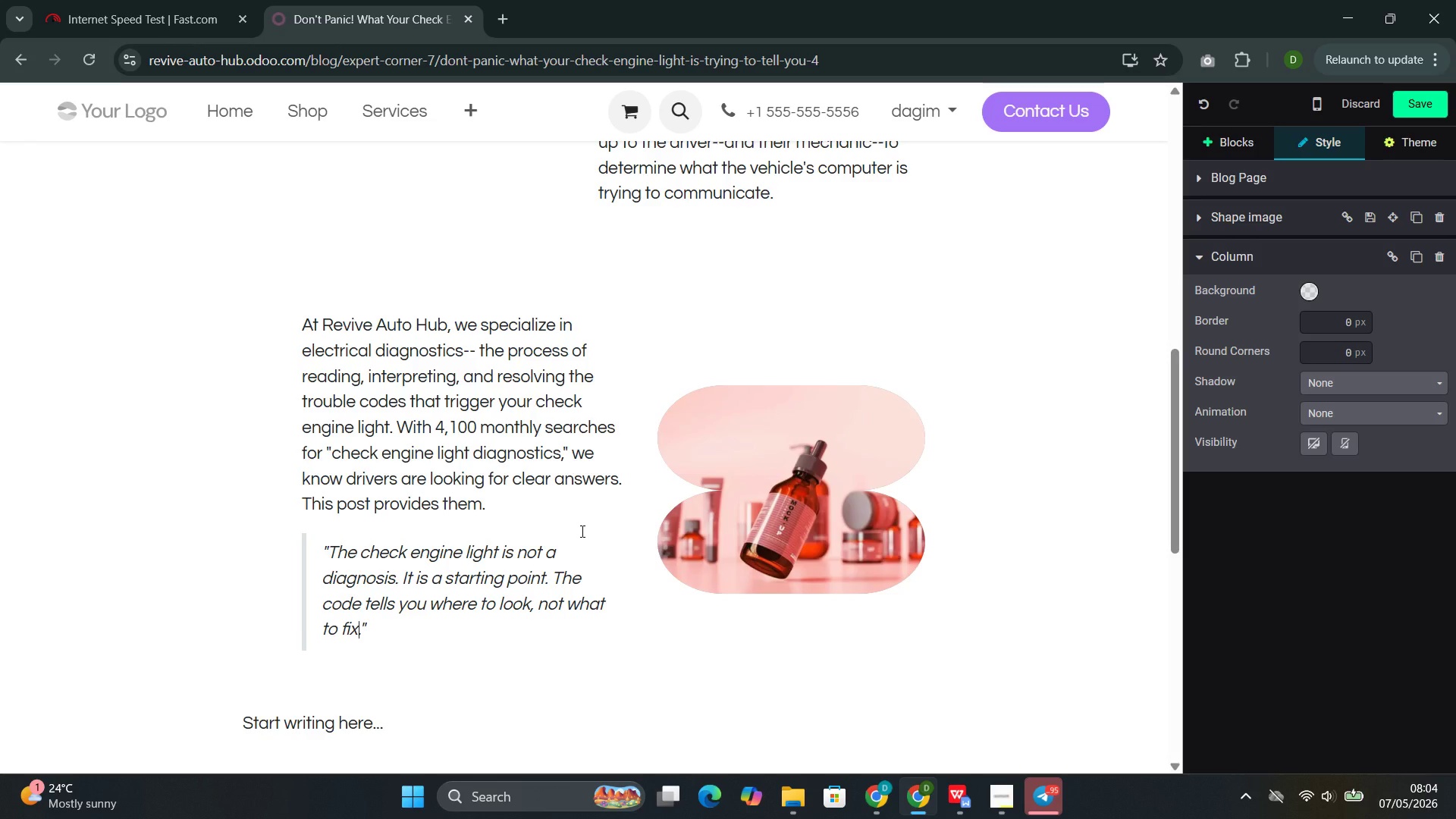 
left_click([1199, 155])
 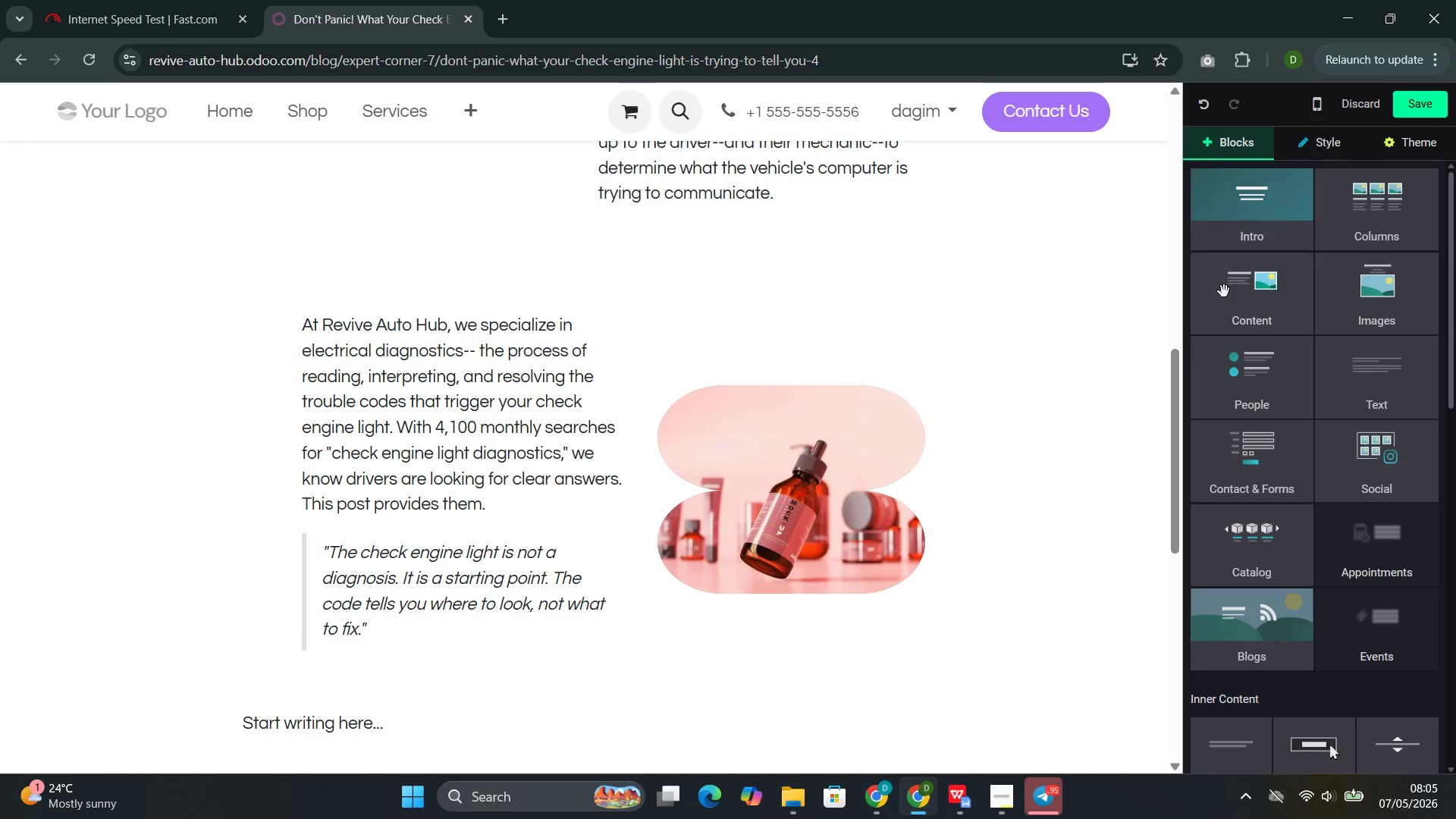 
left_click([1223, 335])
 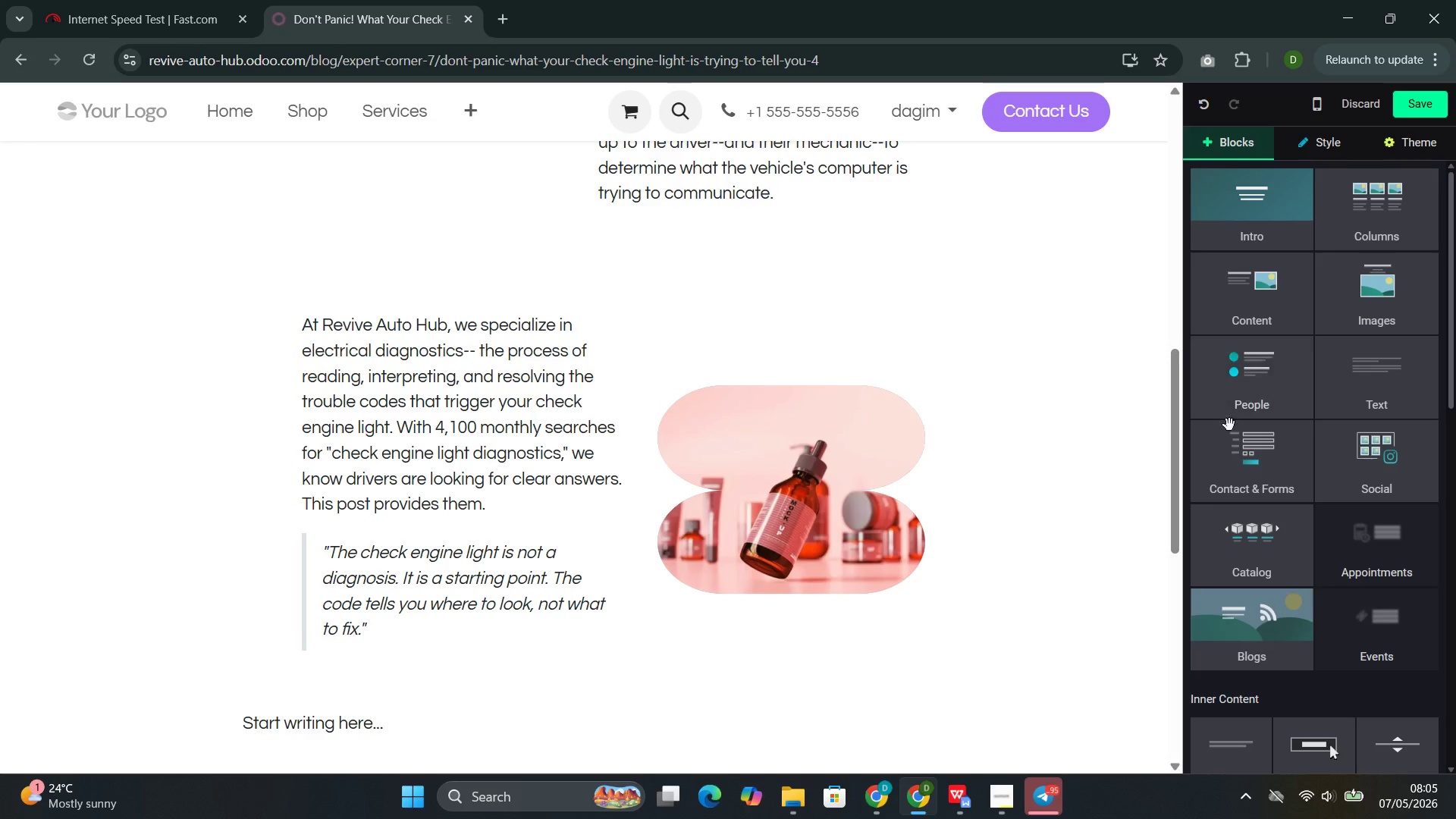 
left_click([1247, 456])
 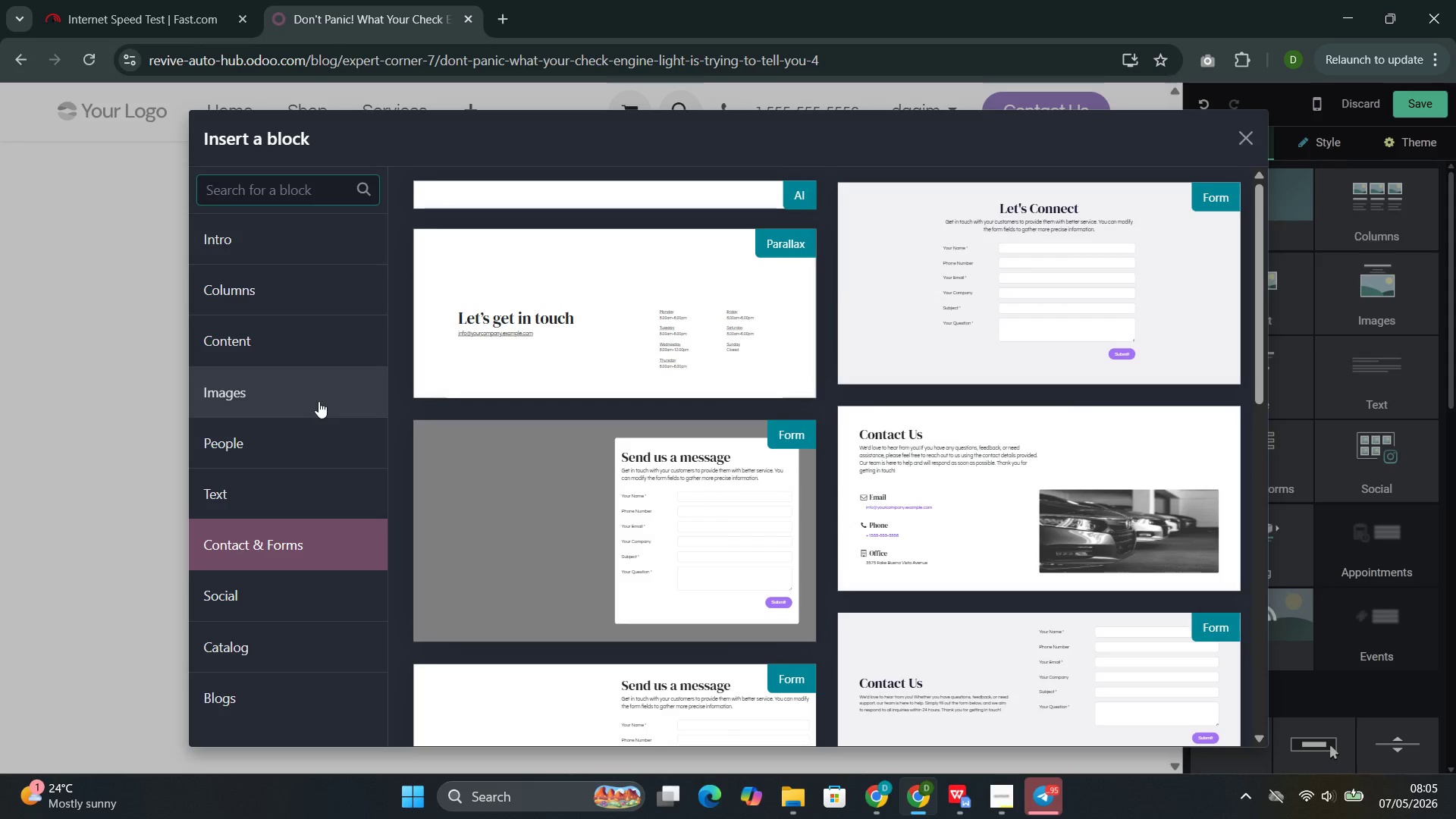 
left_click([320, 350])
 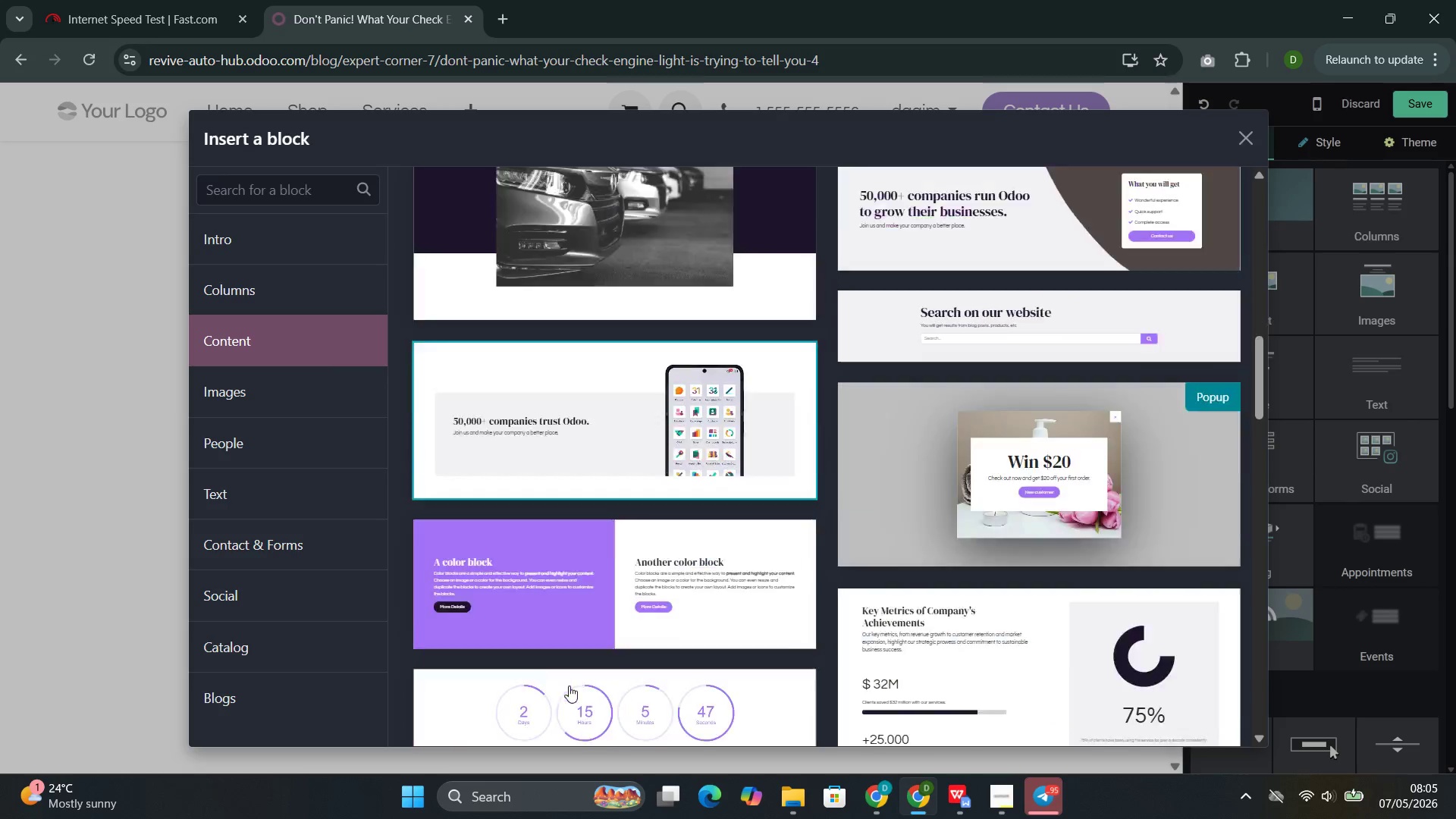 
left_click([572, 342])
 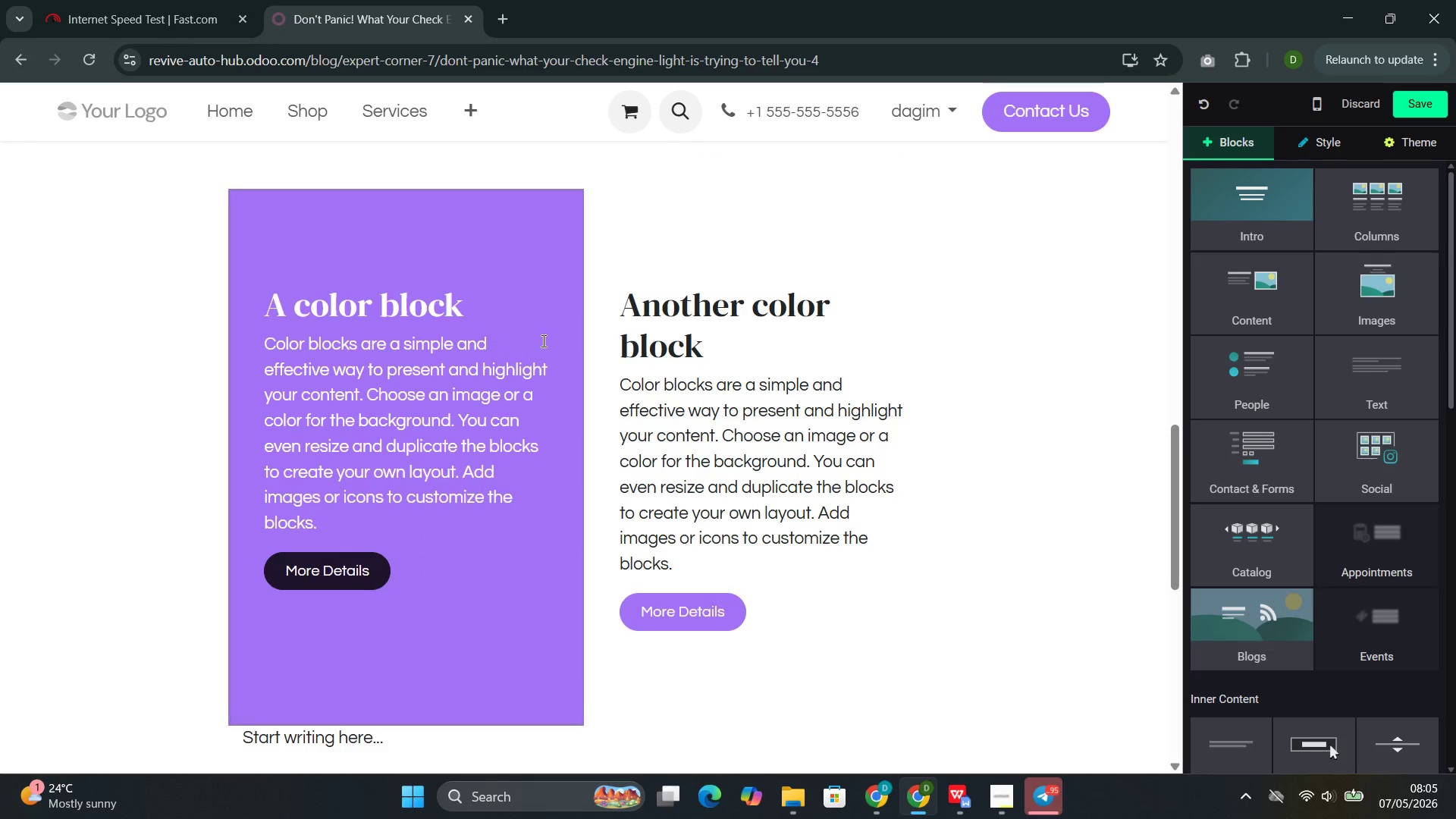 
double_click([387, 282])
 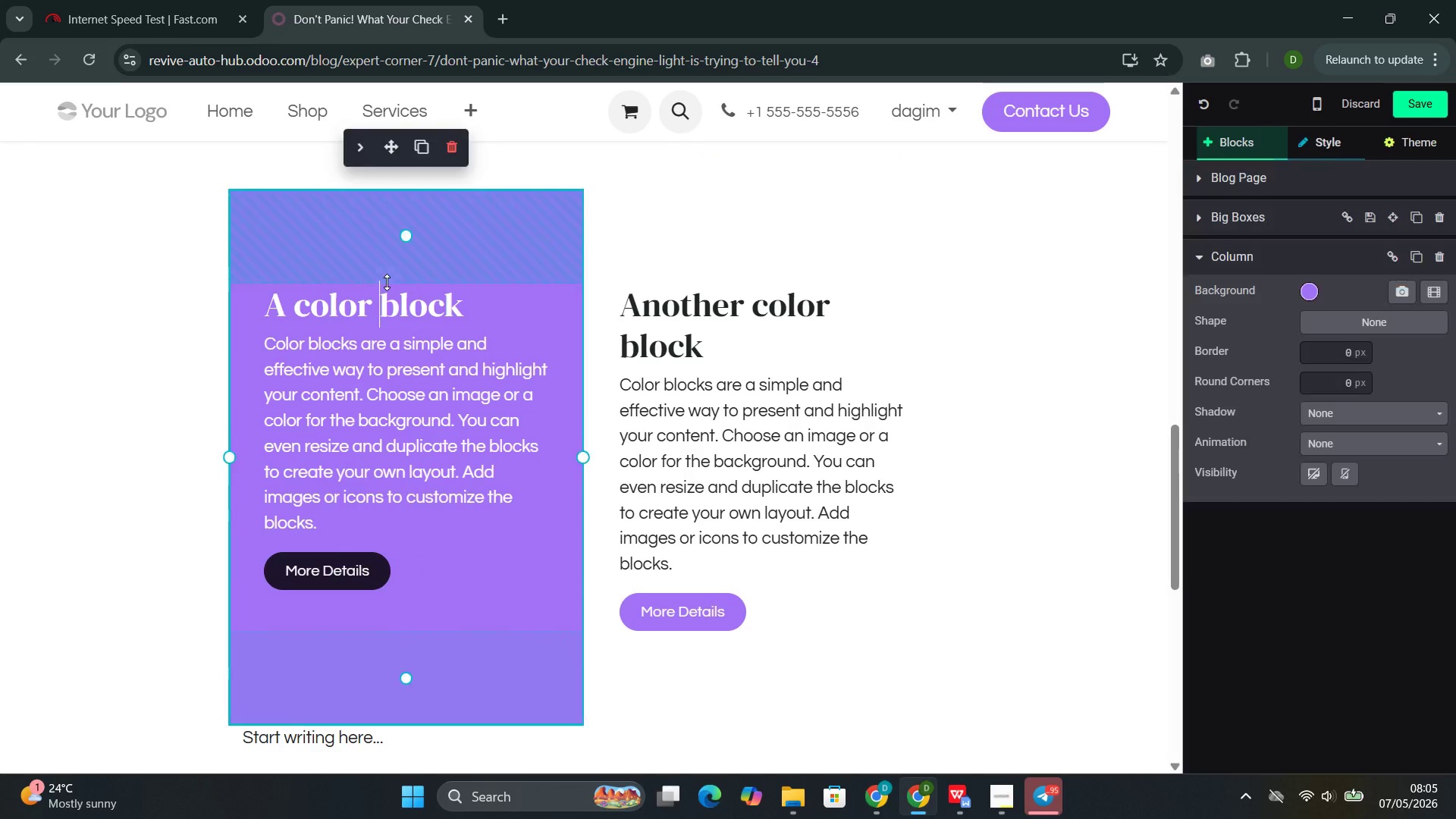 
triple_click([387, 282])
 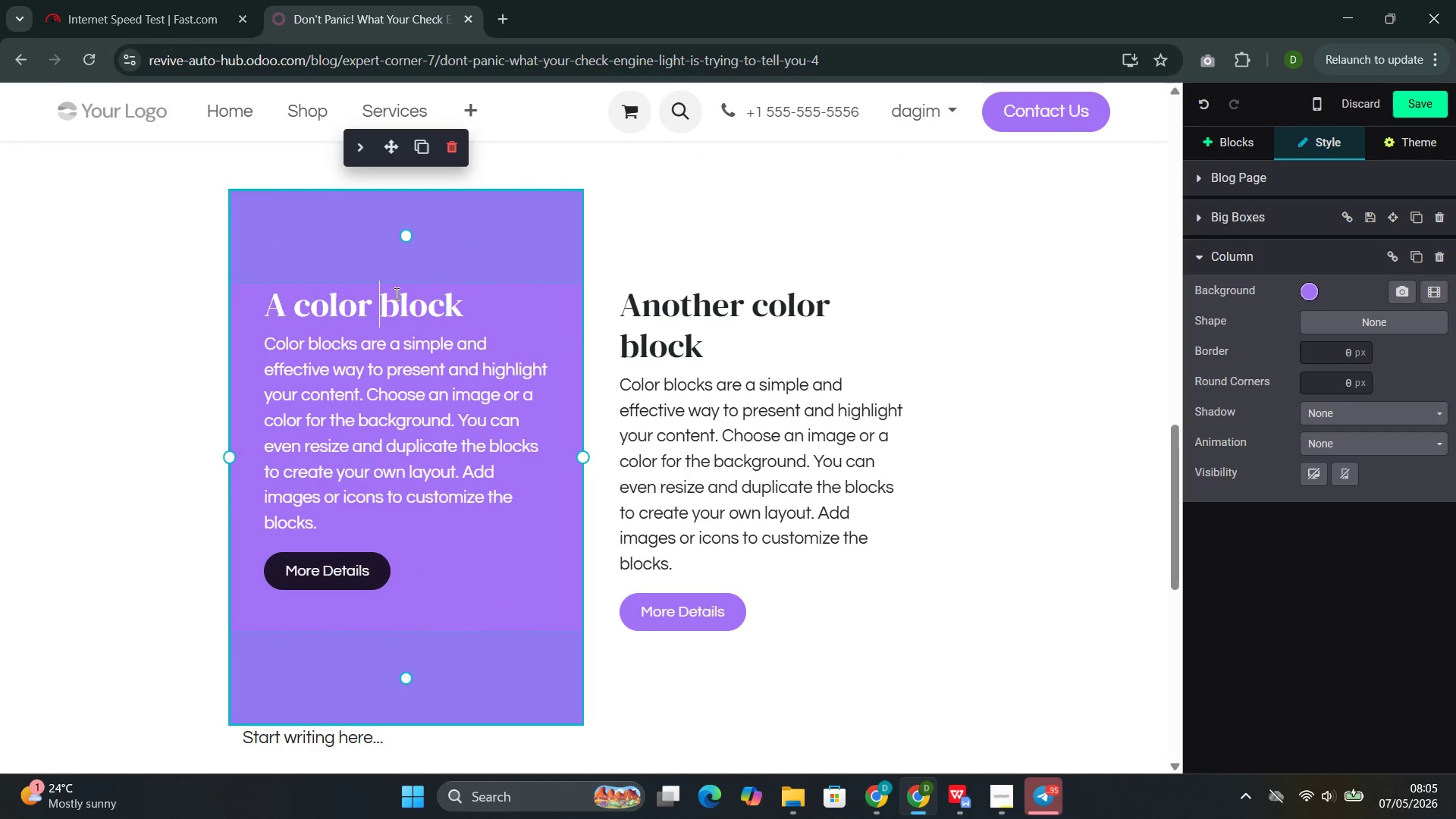 
double_click([395, 293])
 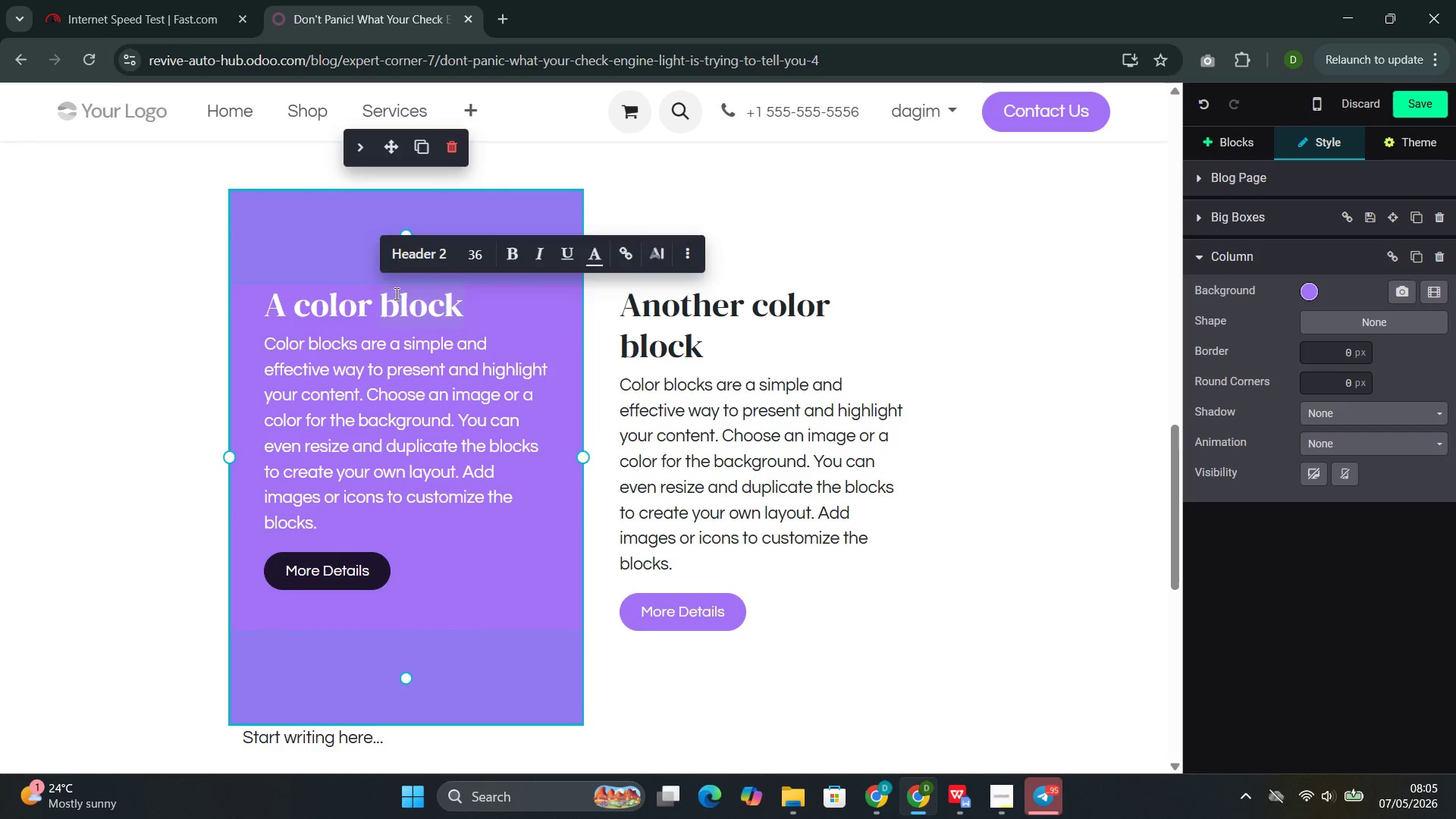 
triple_click([395, 293])
 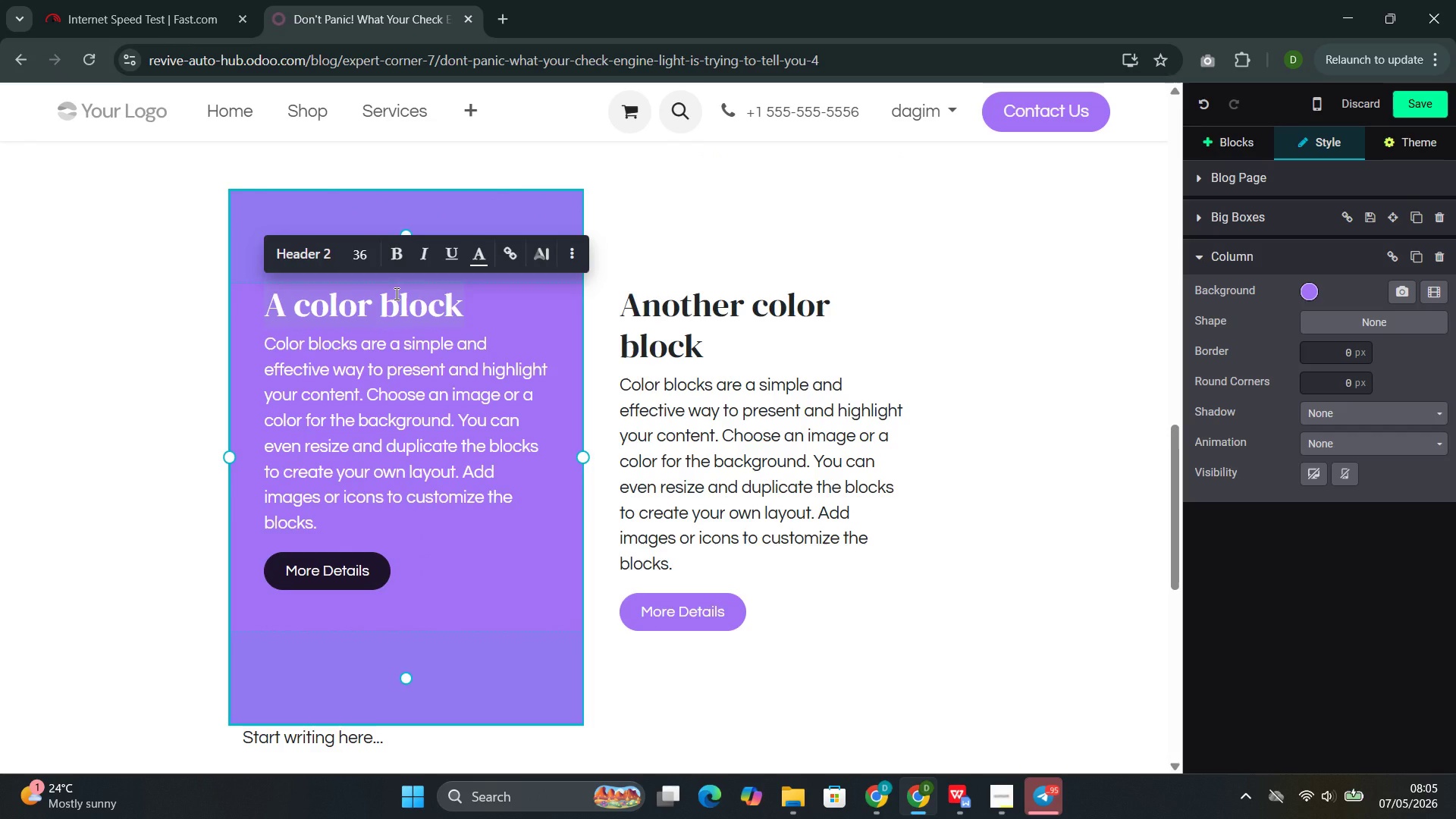 
type(When to Act Immed)
 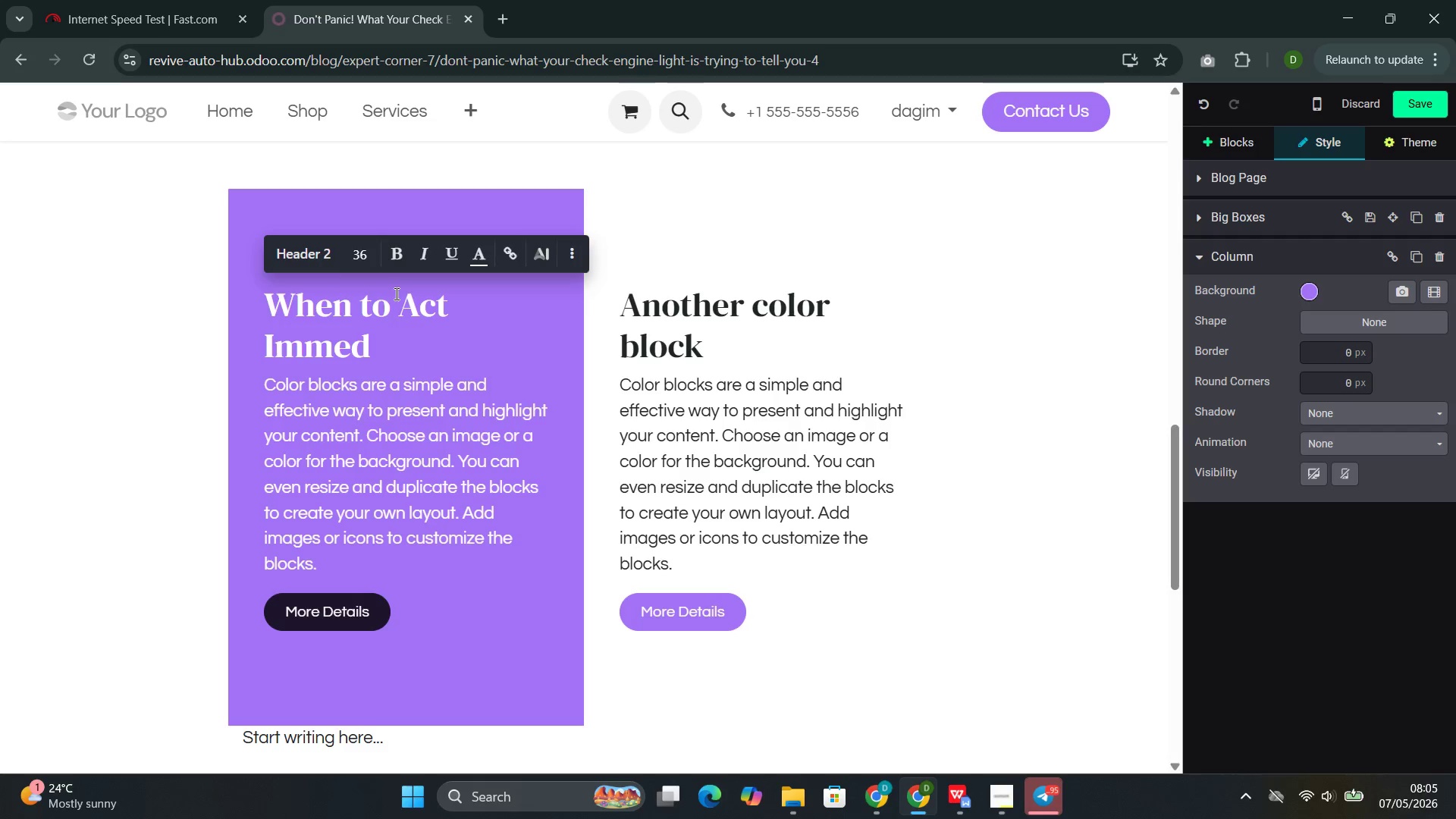 
wait(8.62)
 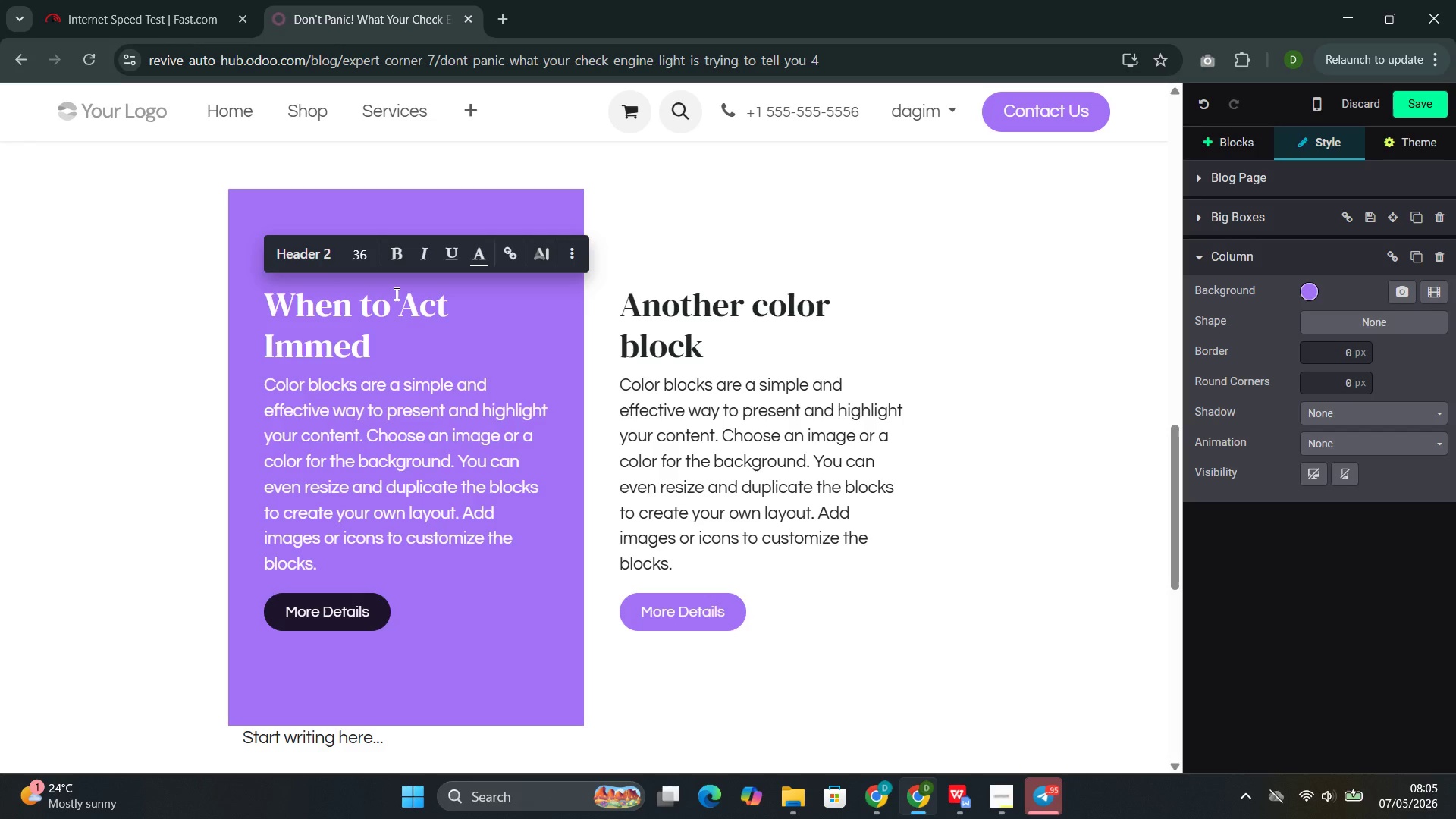 
type(iately)
 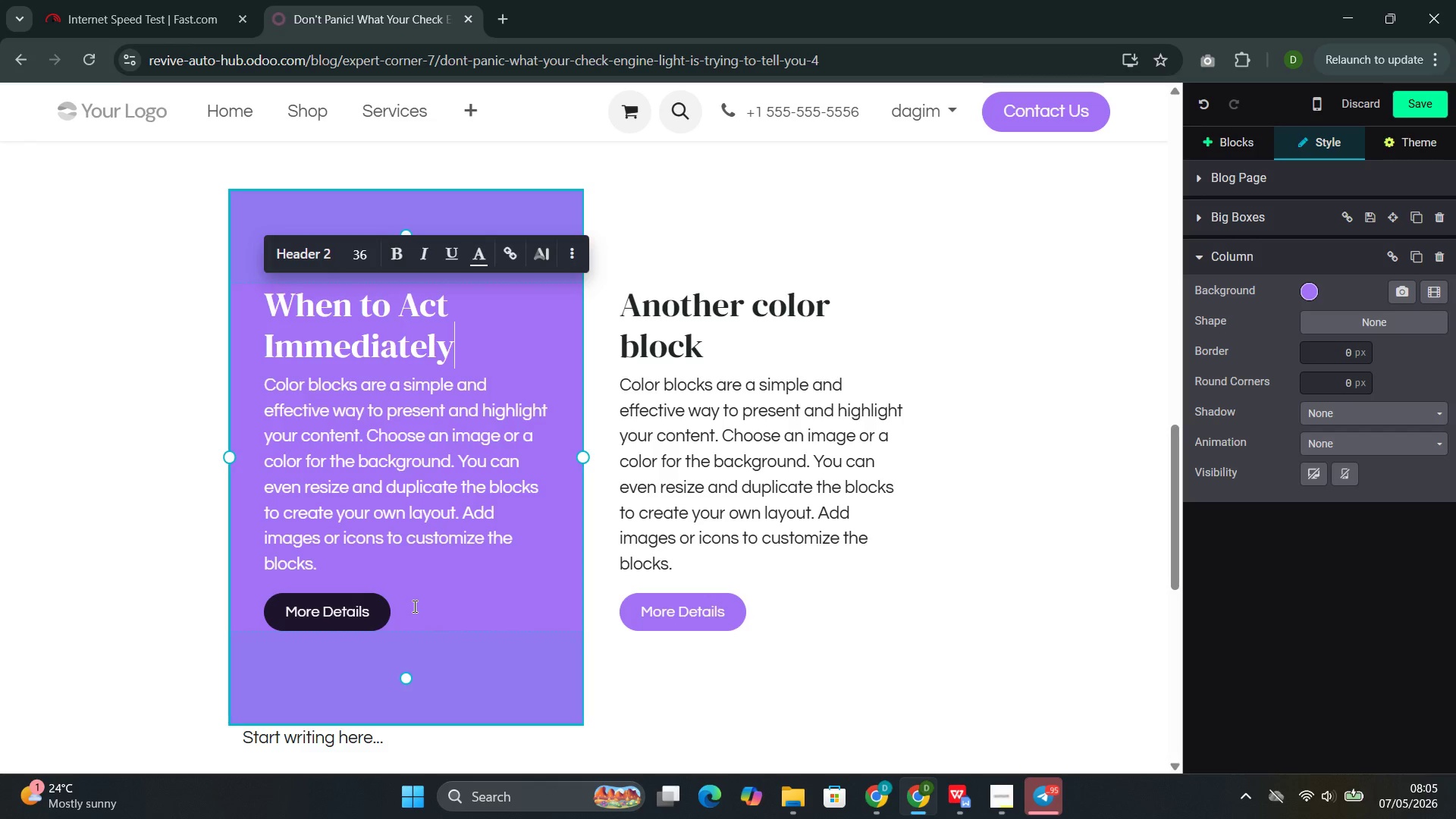 
left_click_drag(start_coordinate=[406, 621], to_coordinate=[285, 388])
 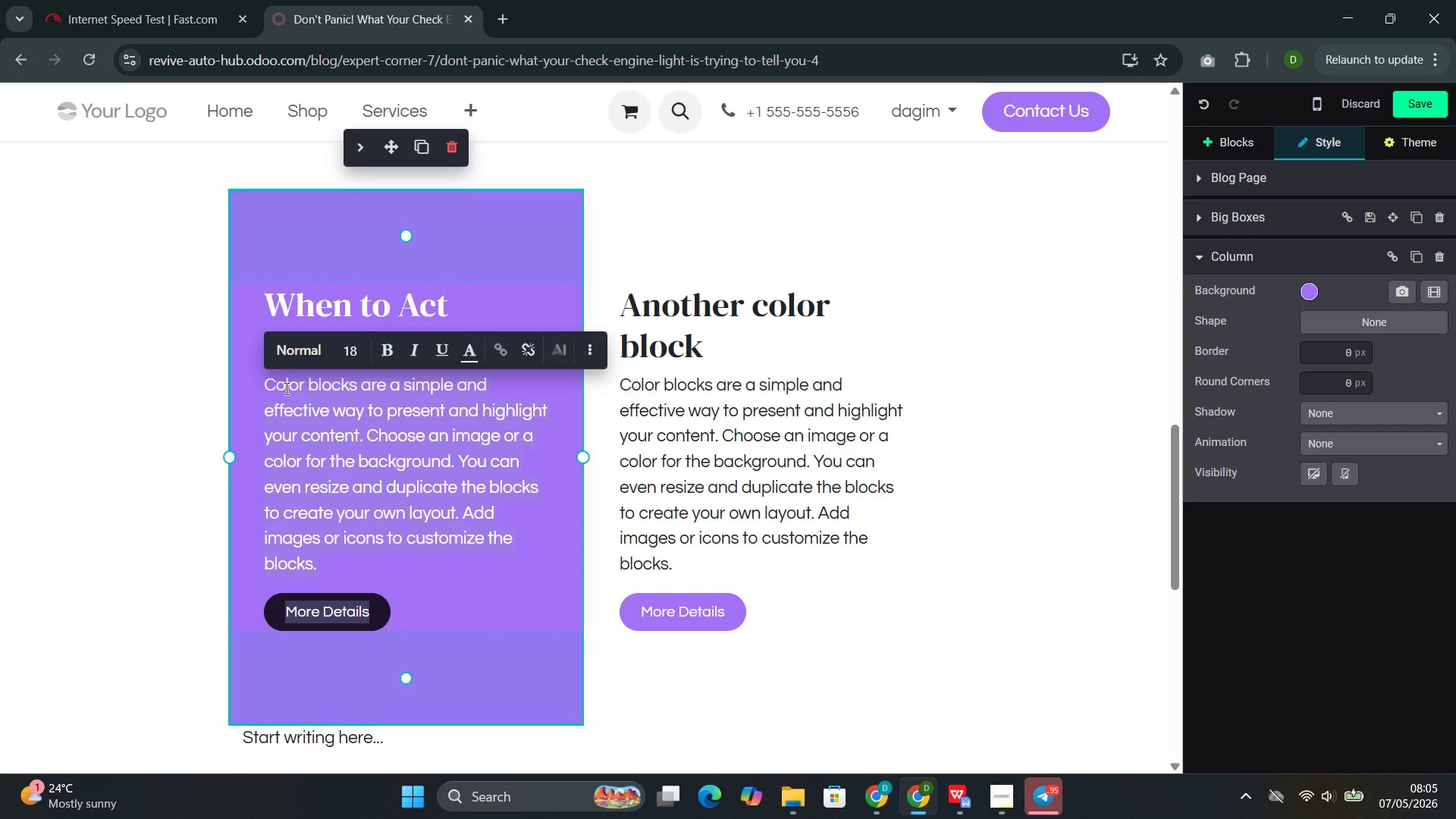 
key(Backspace)
key(Backspace)
key(Backspace)
type(A steady check engine lih)
 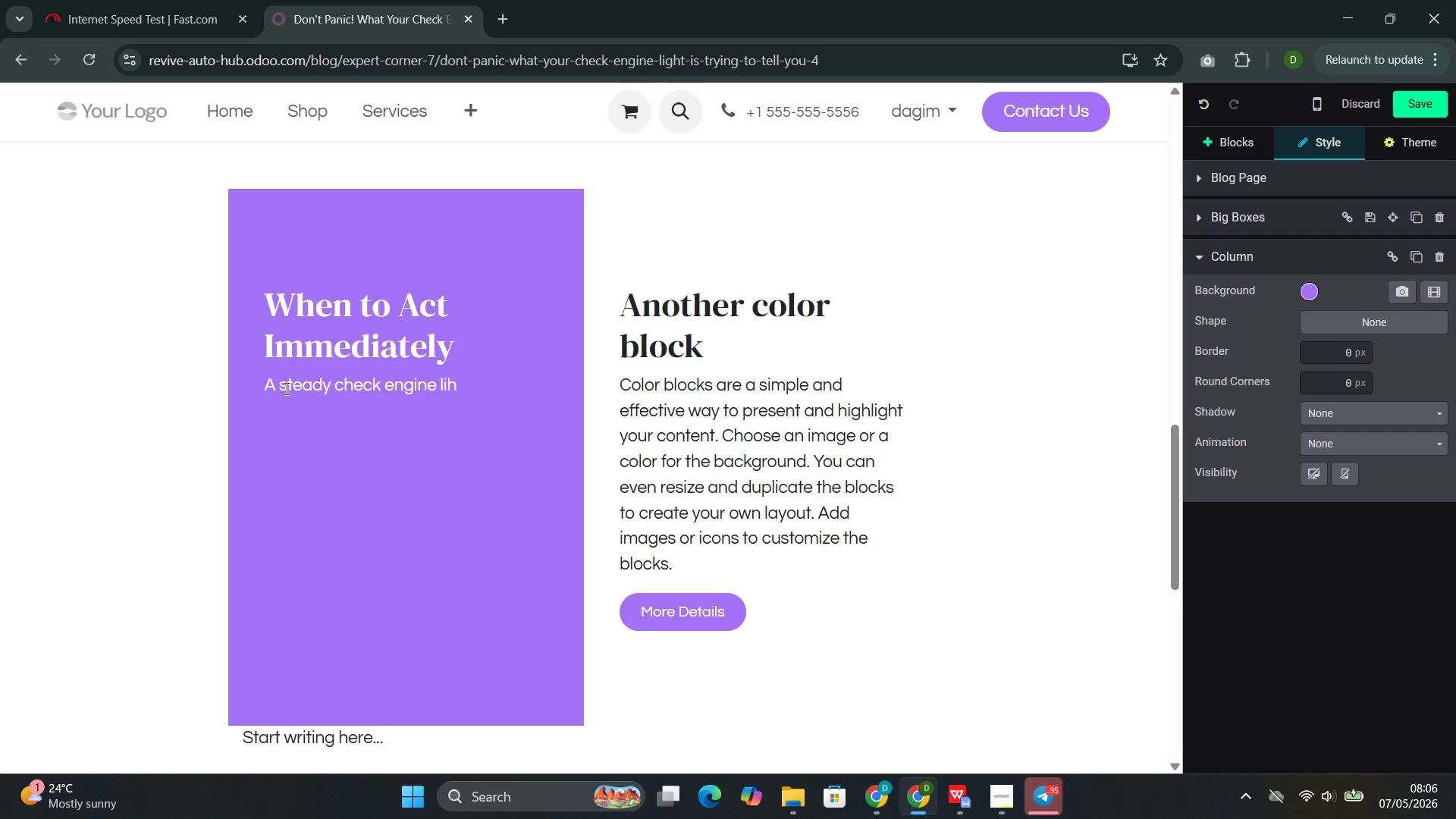 
key(Backspace)
type(ght indicates a problem that require )
 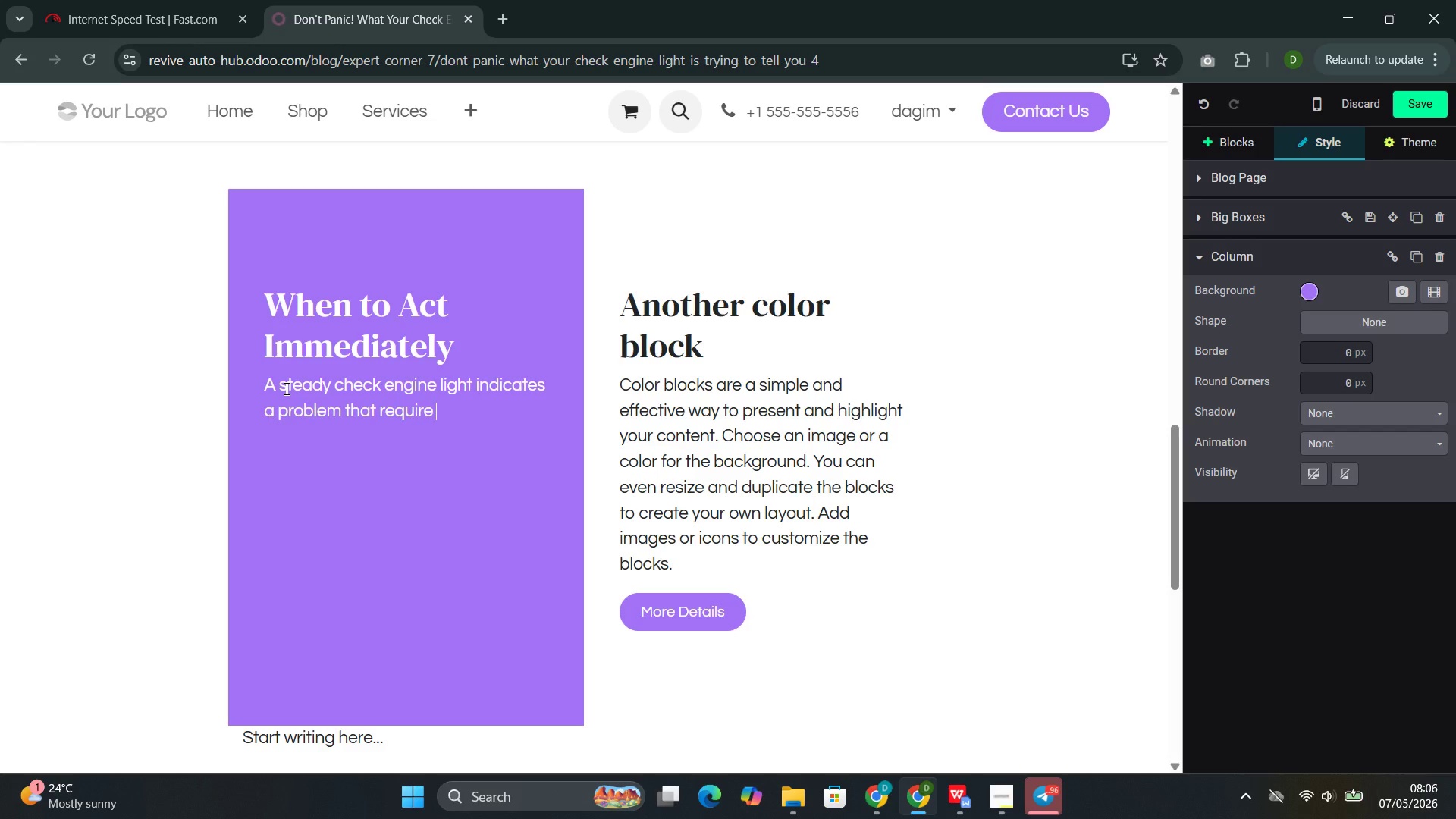 
key(Backspace)
type(s attention )
 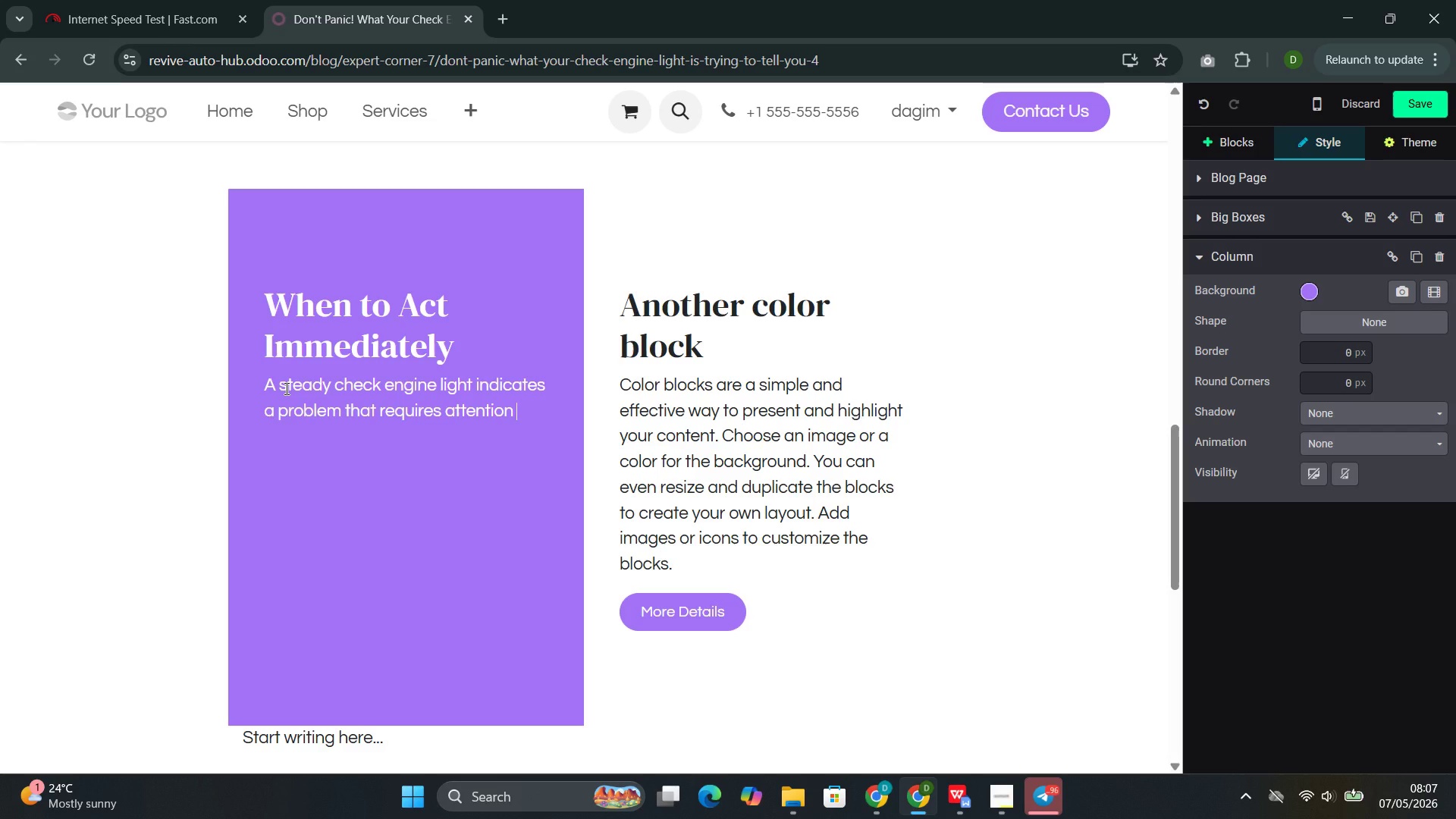 
wait(5.97)
 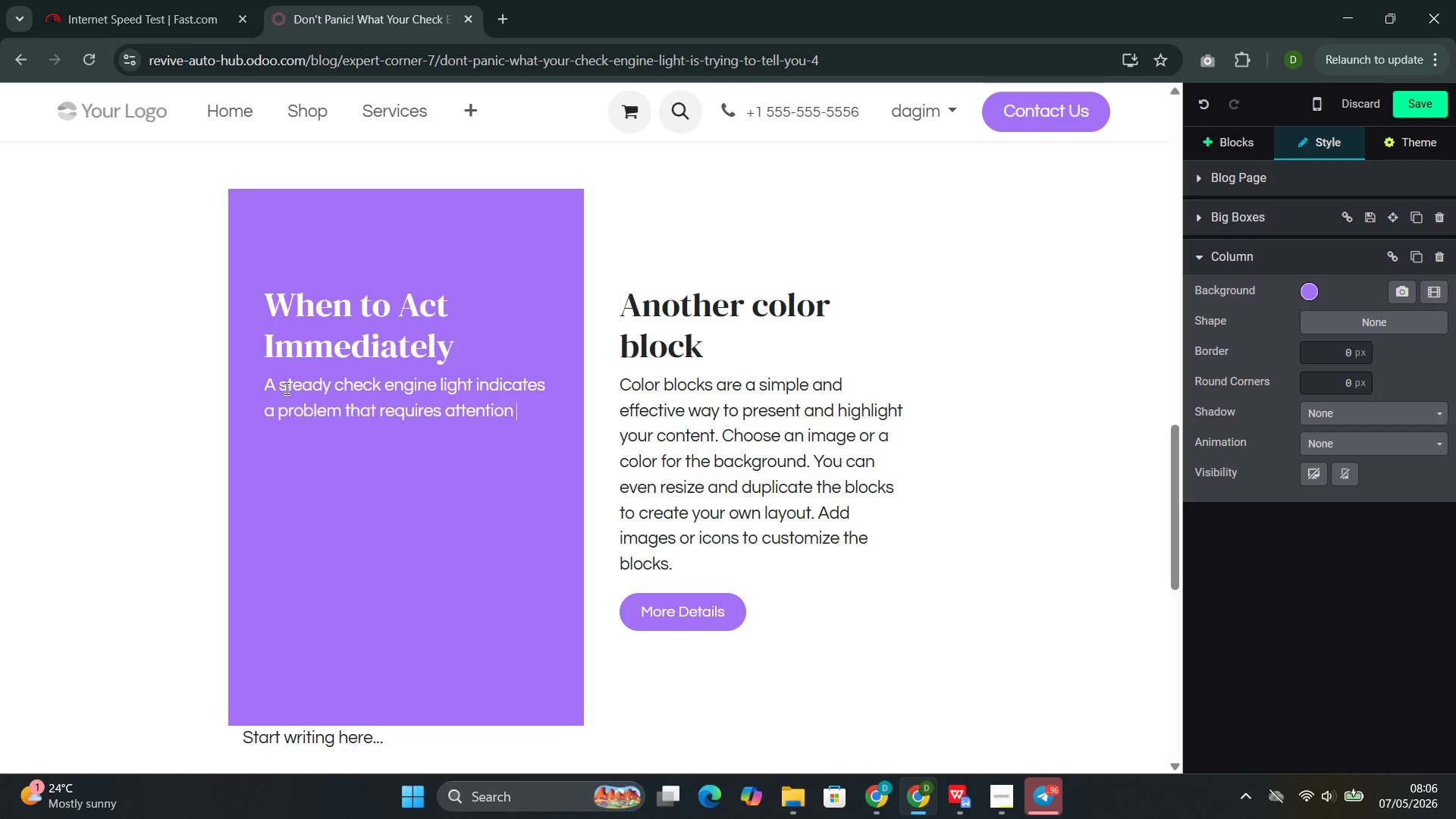 
type(but does not demand that)
 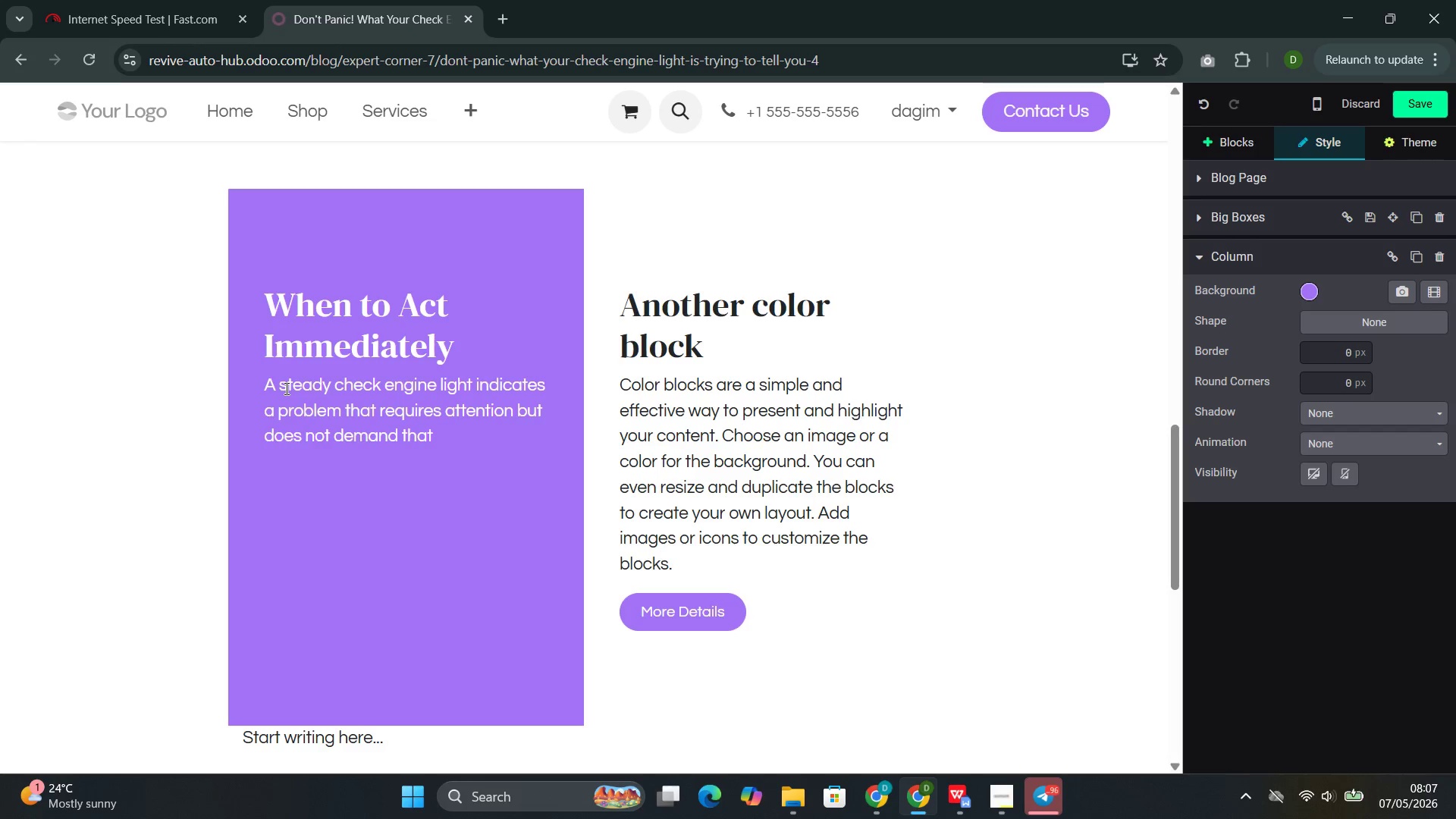 
wait(10.06)
 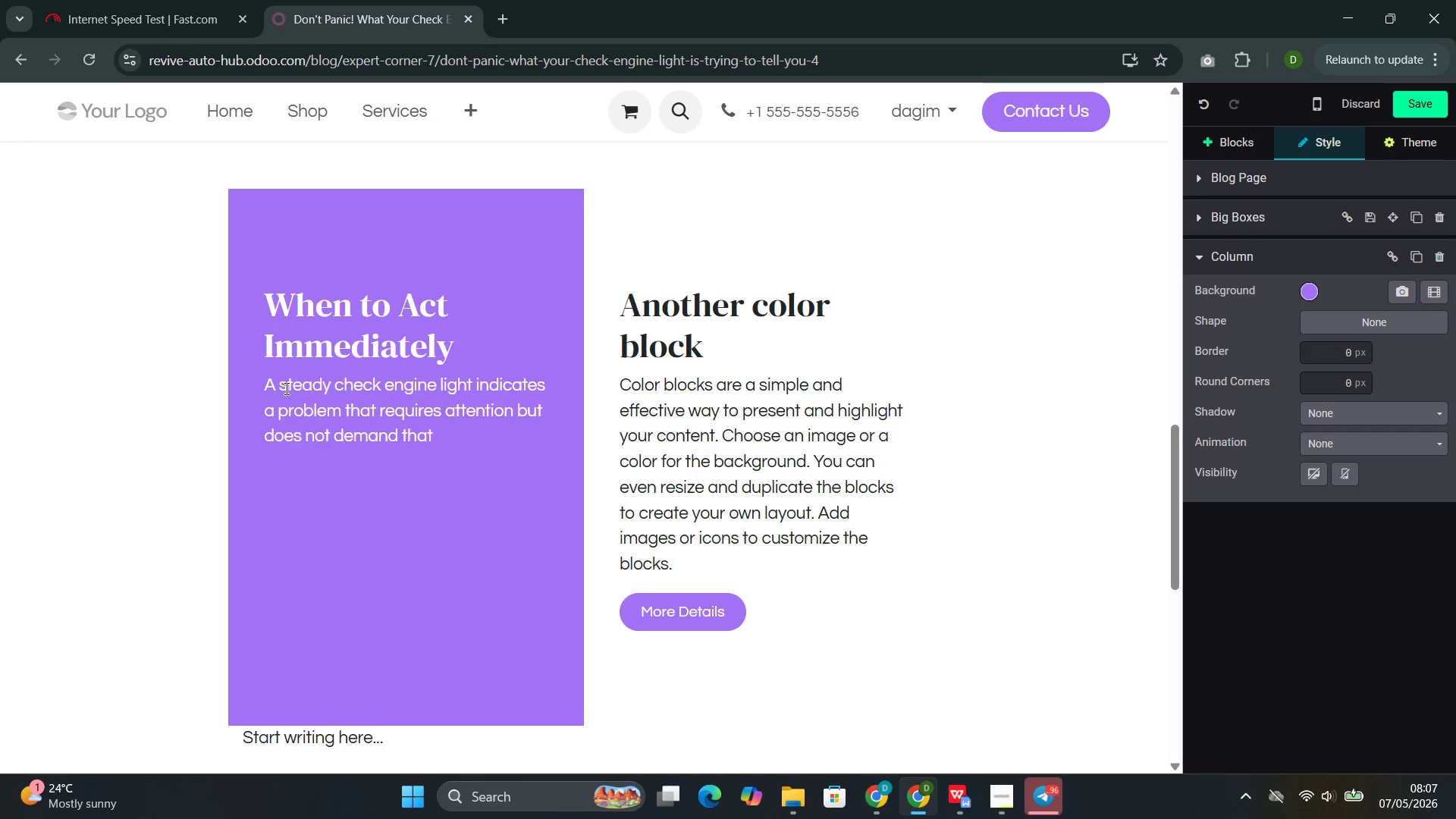 
key(M)
 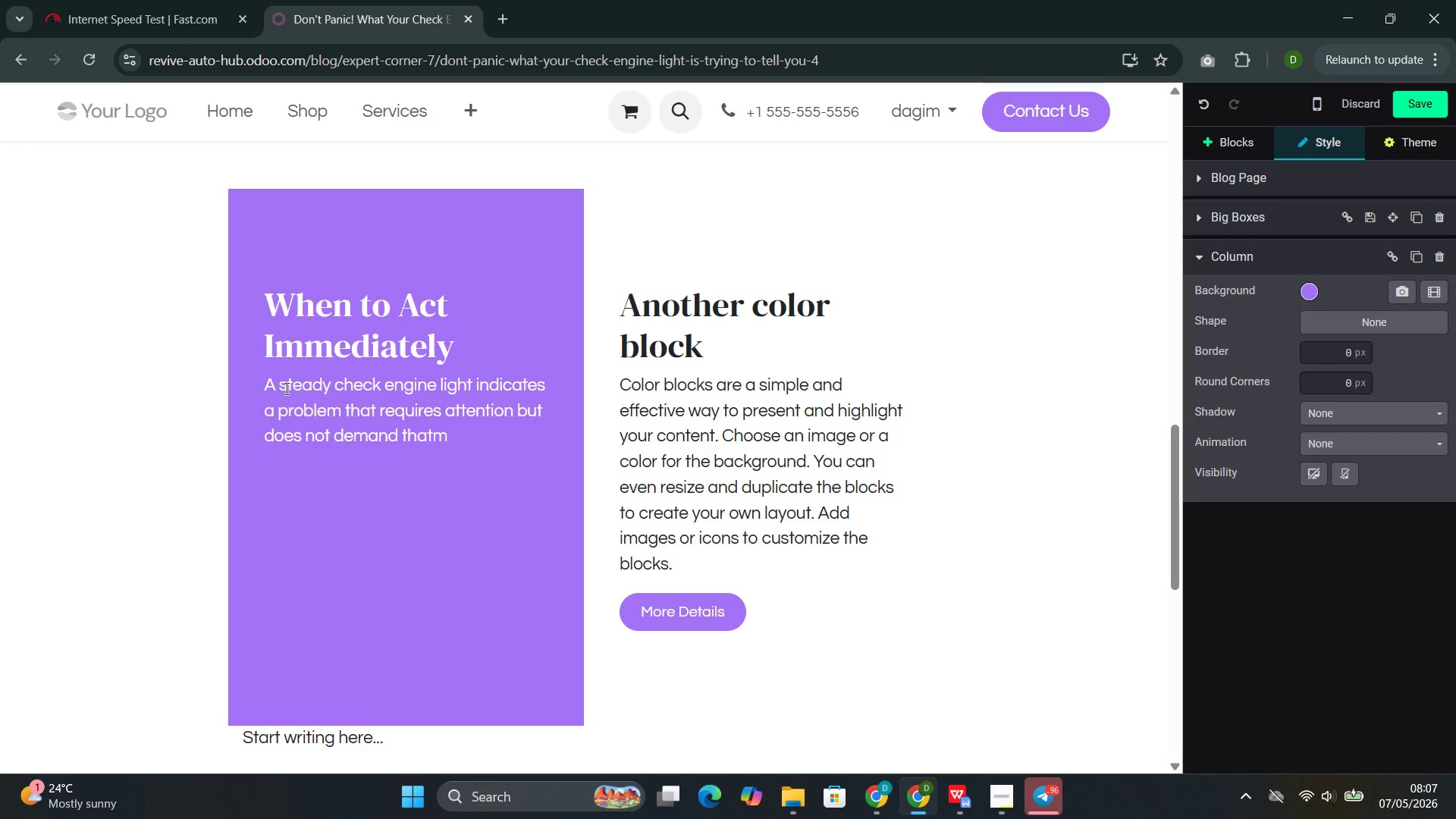 
wait(6.66)
 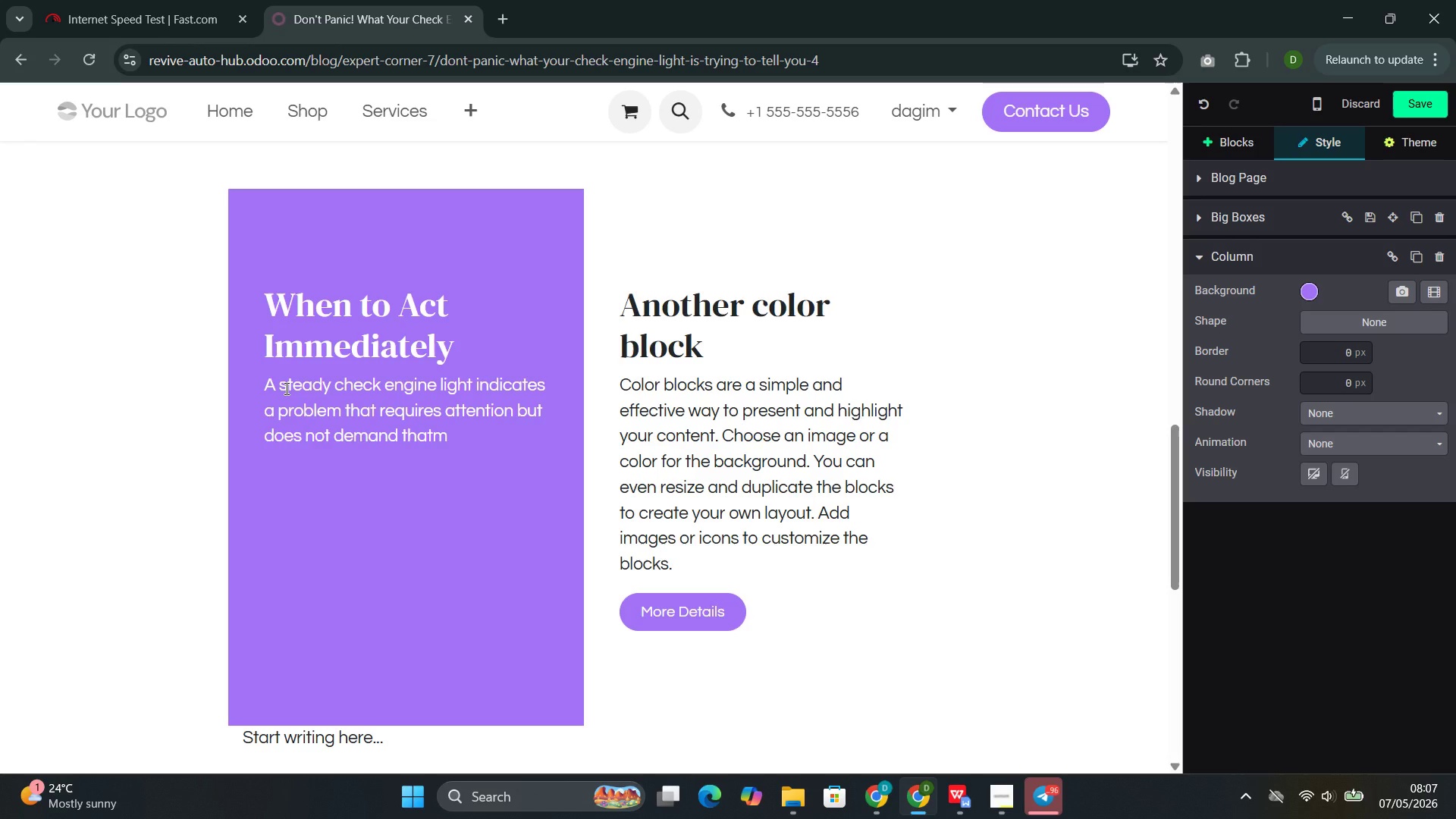 
key(Backspace)
 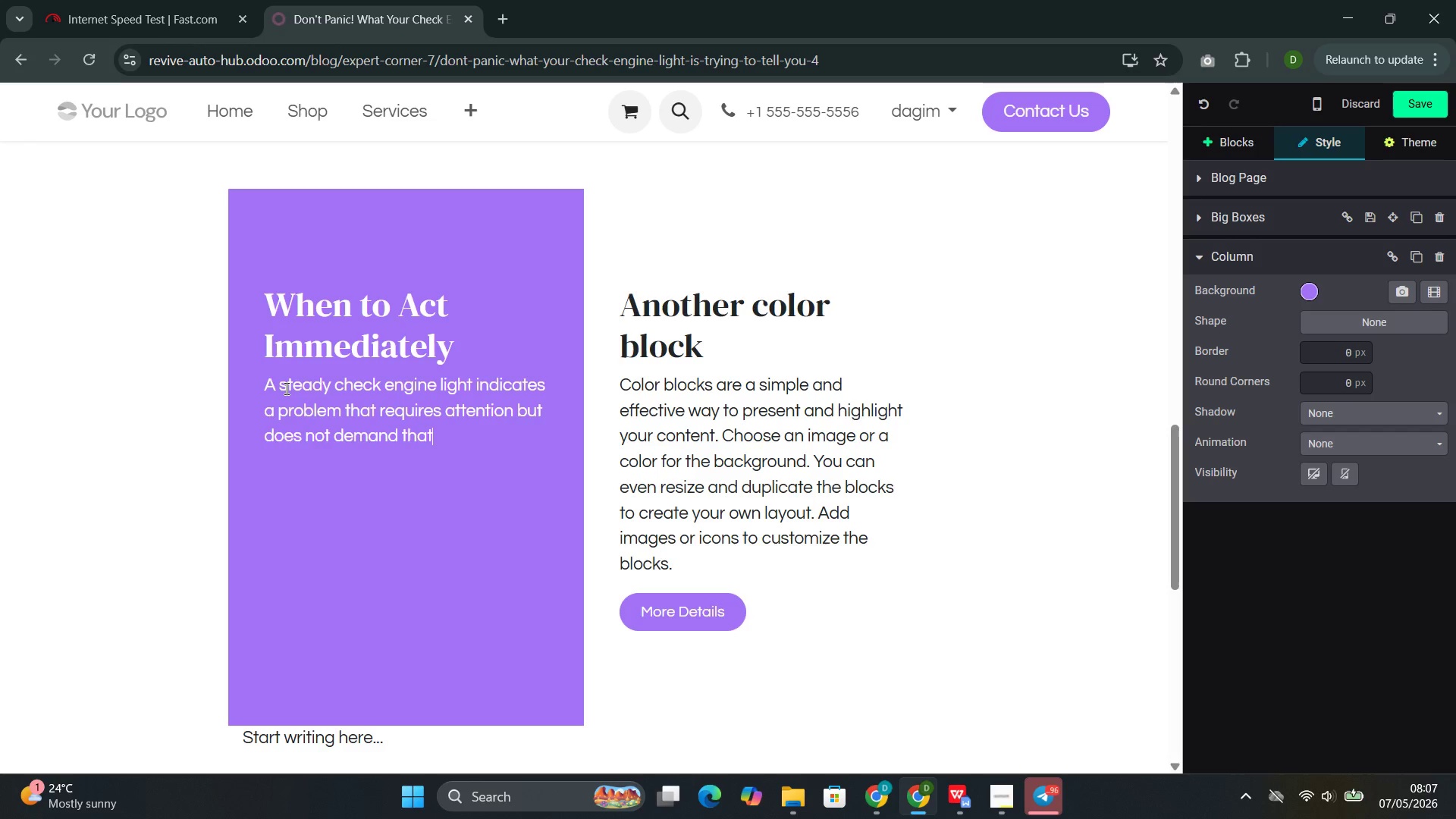 
key(Space)
 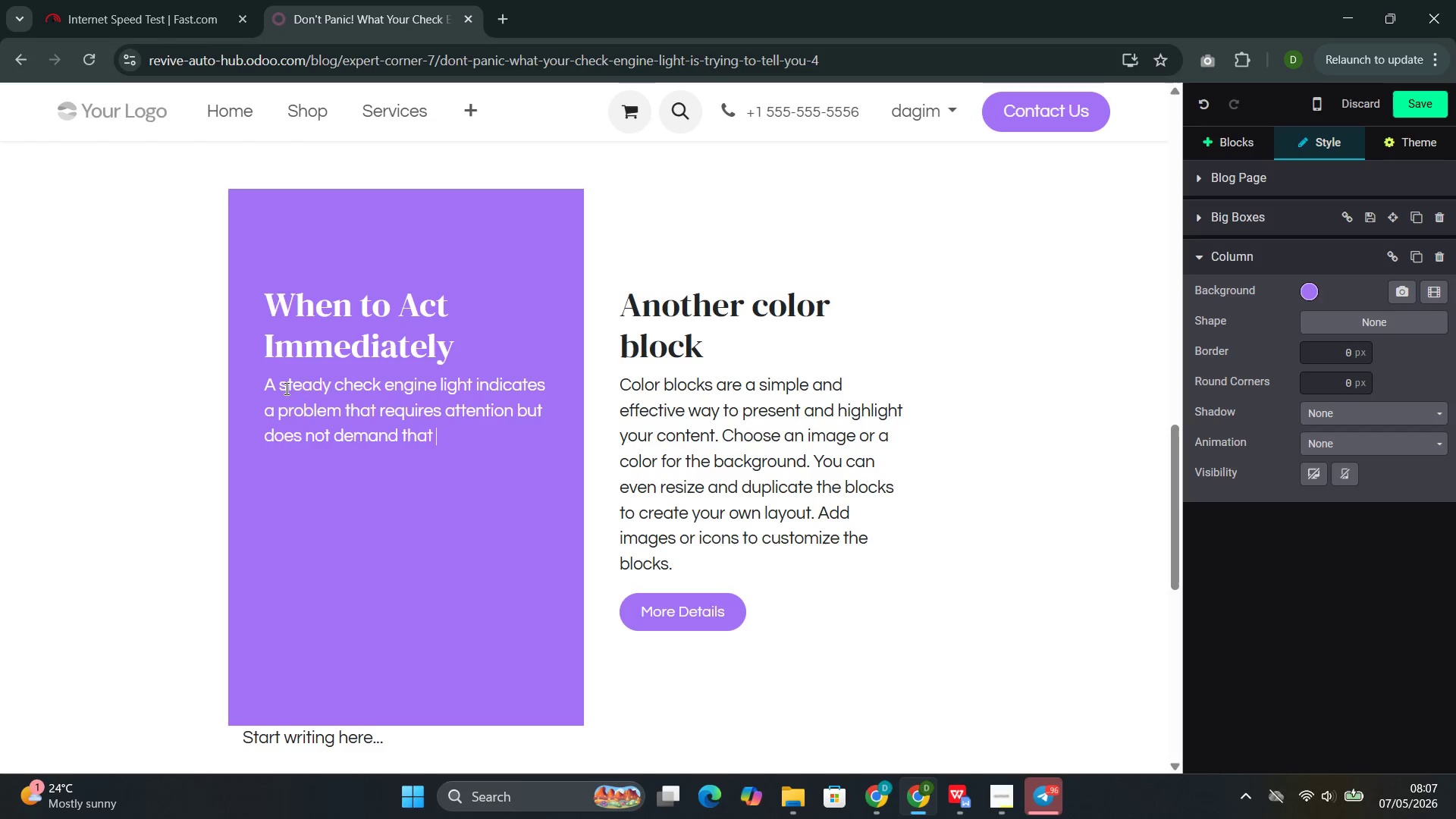 
wait(6.16)
 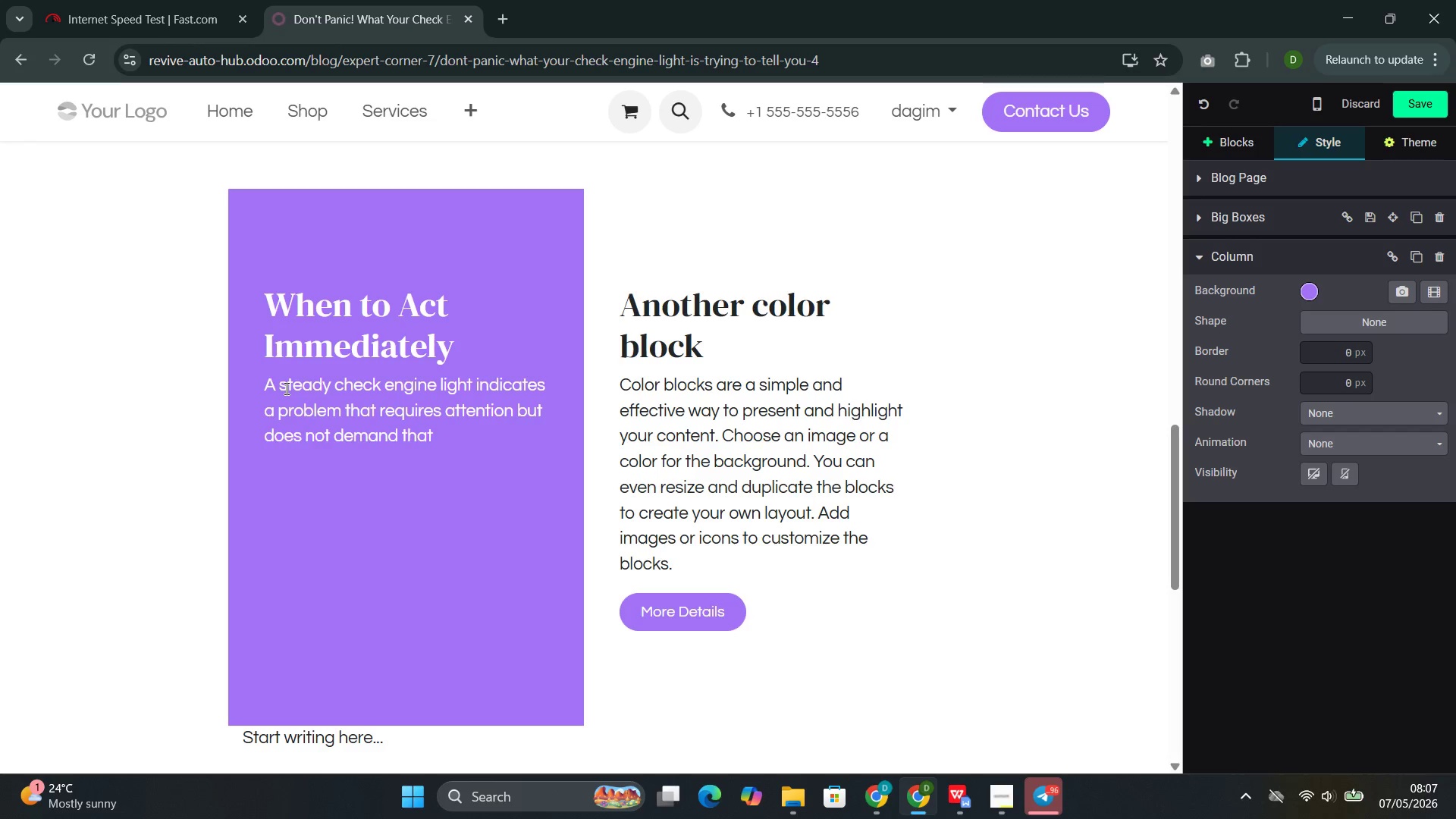 
type(you stop driving immediar)
key(Backspace)
type(tely )
 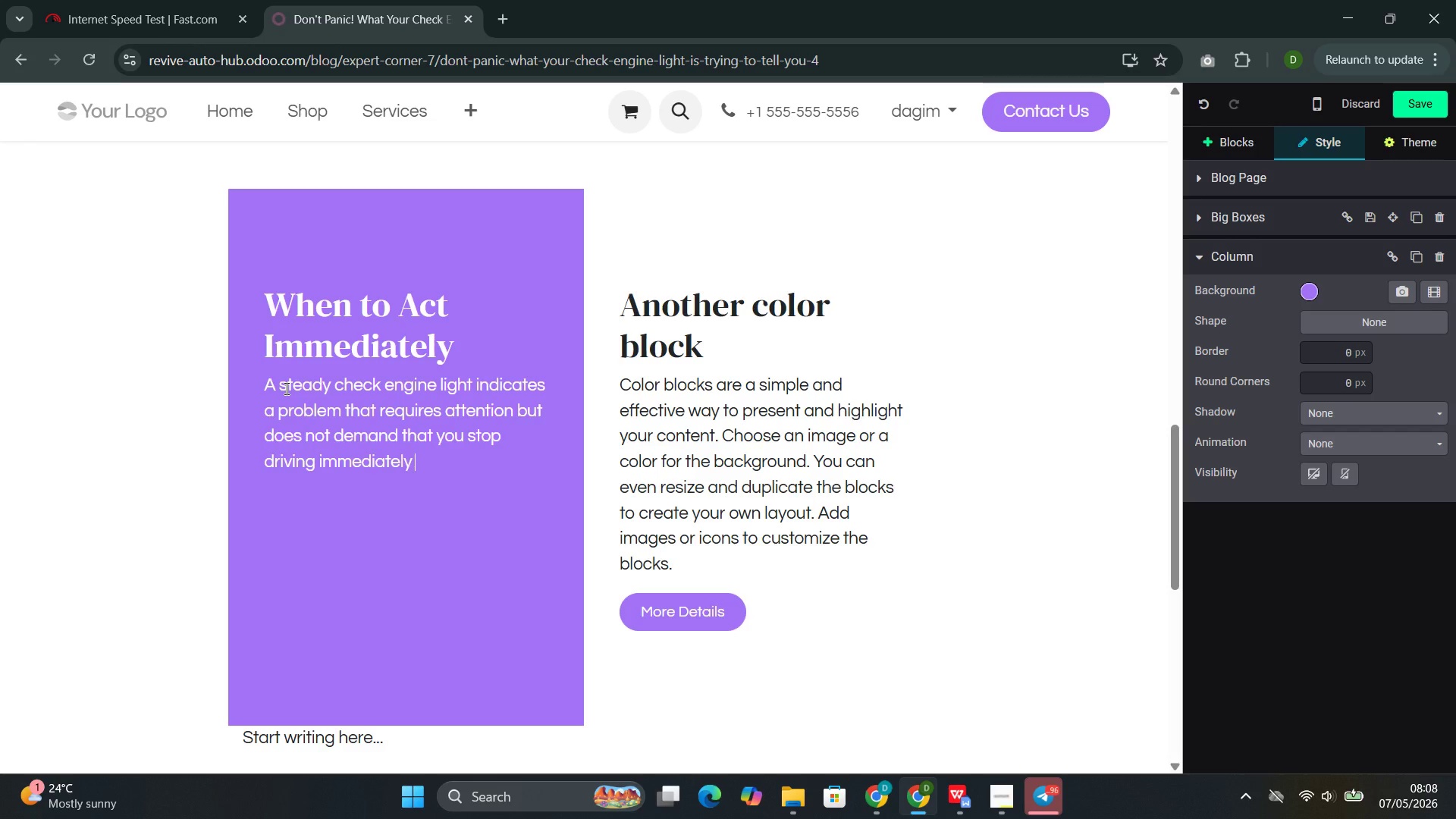 
key(Backspace)
type(. Schedule)
 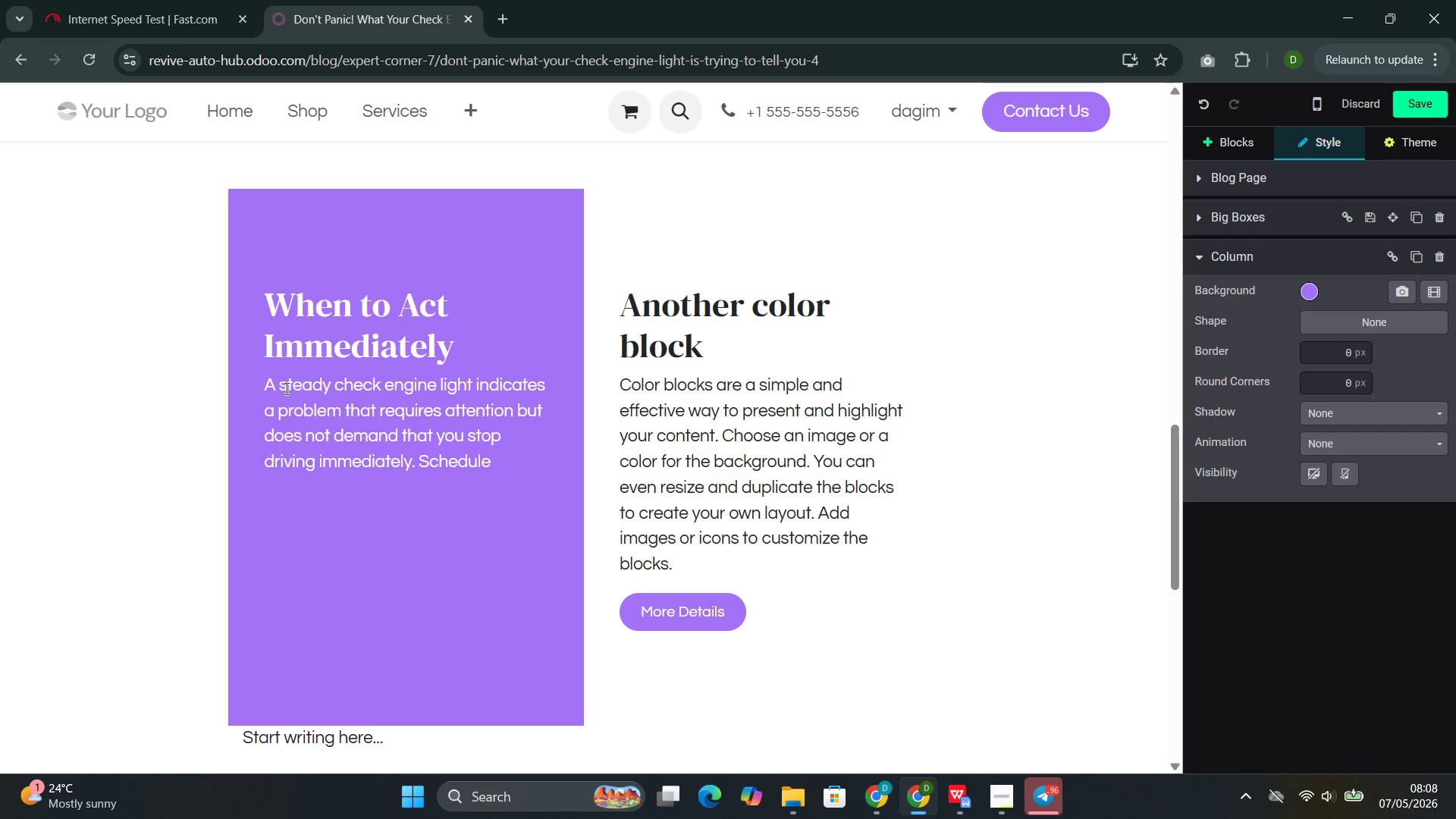 
type( a diagnos)
 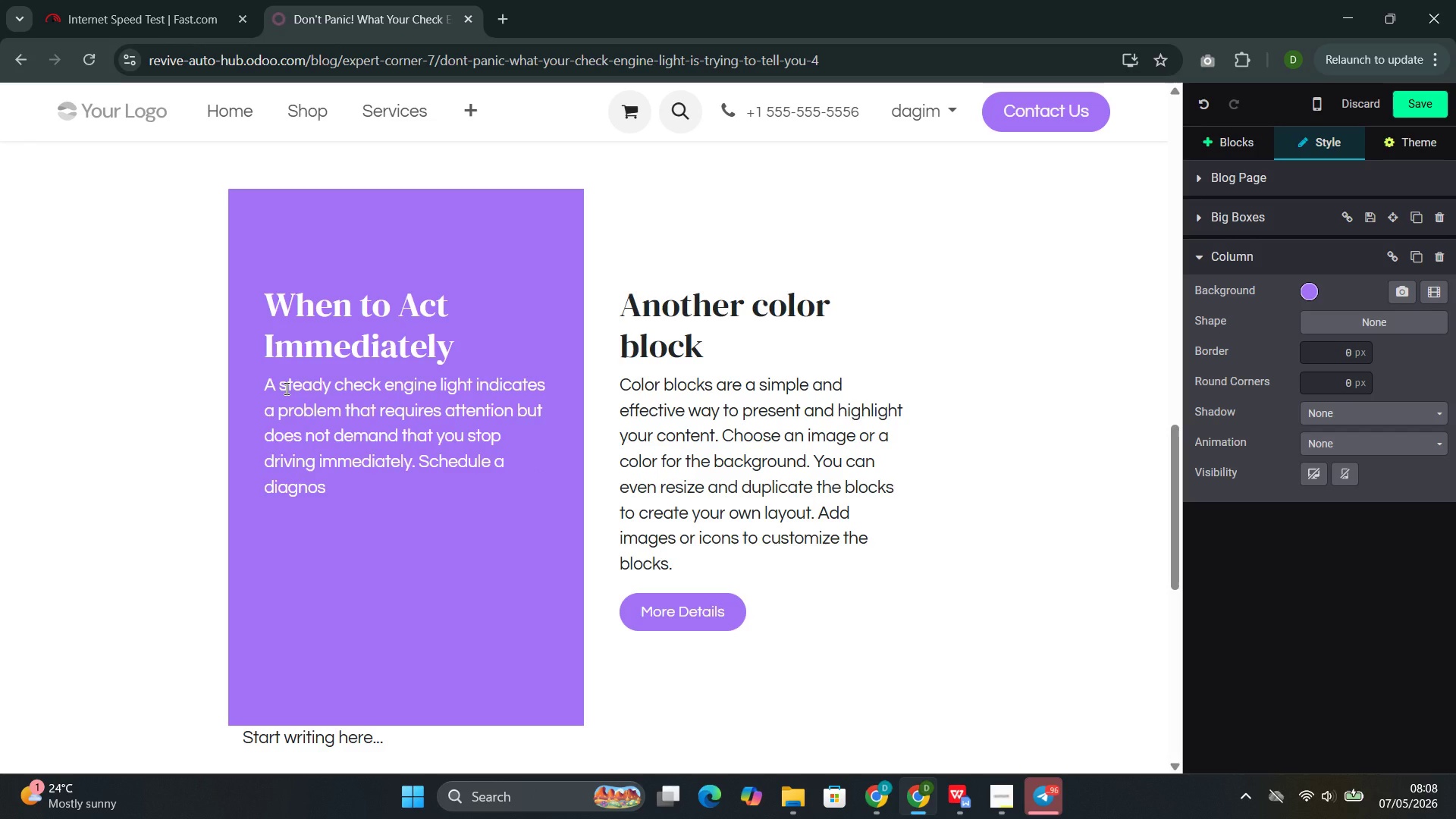 
type(tic )
 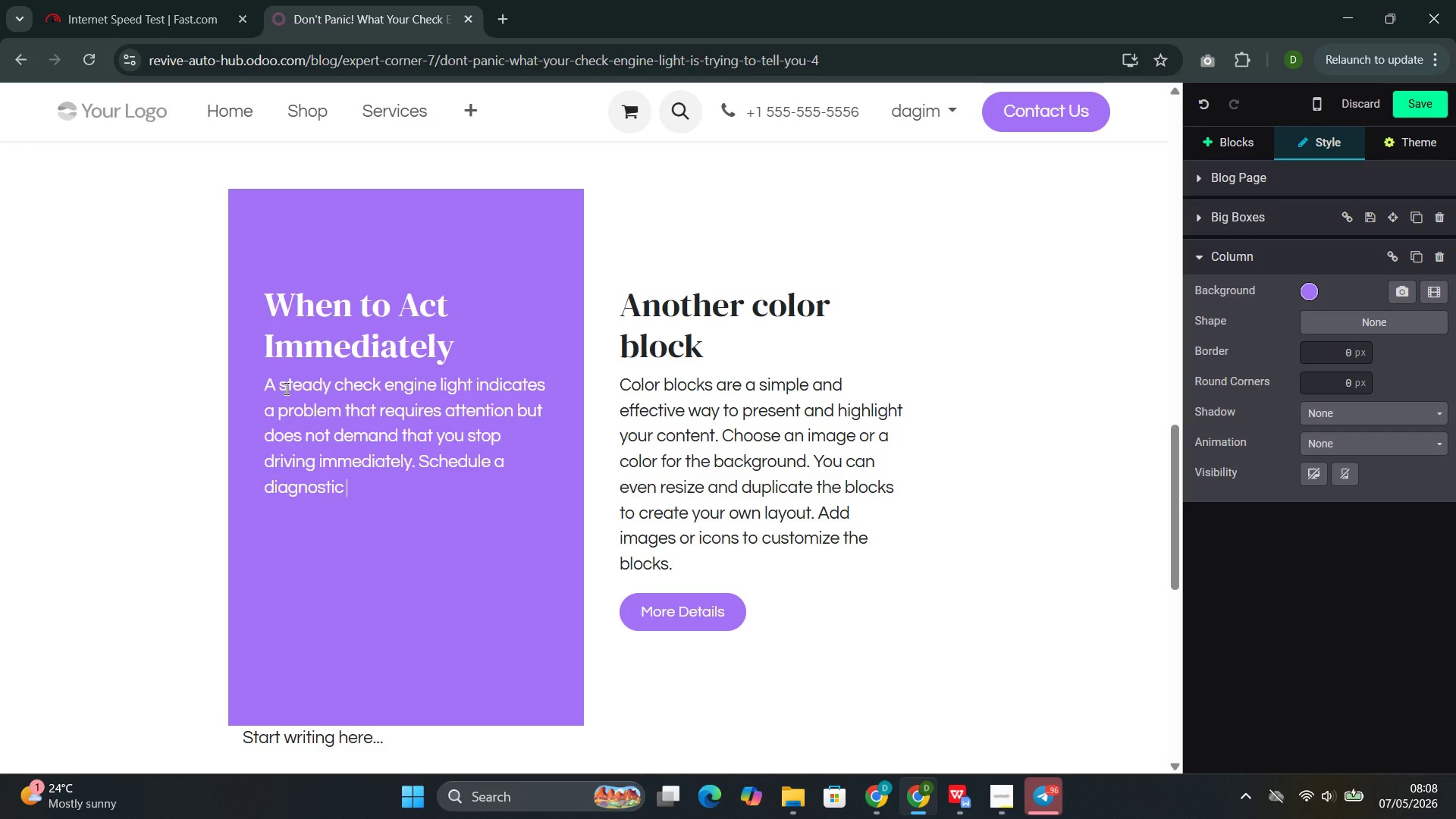 
wait(6.11)
 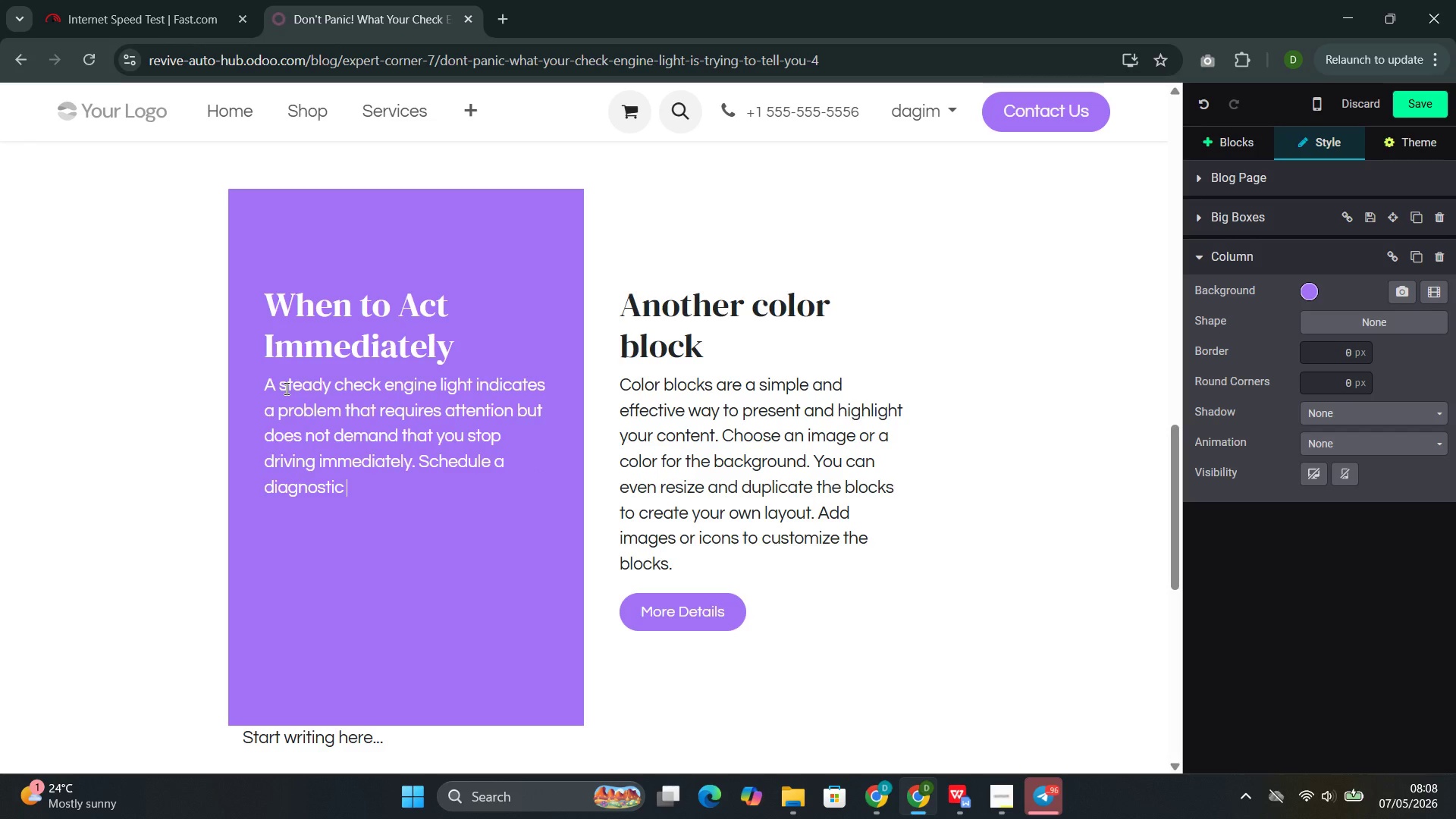 
type(appointment at your earliest )
 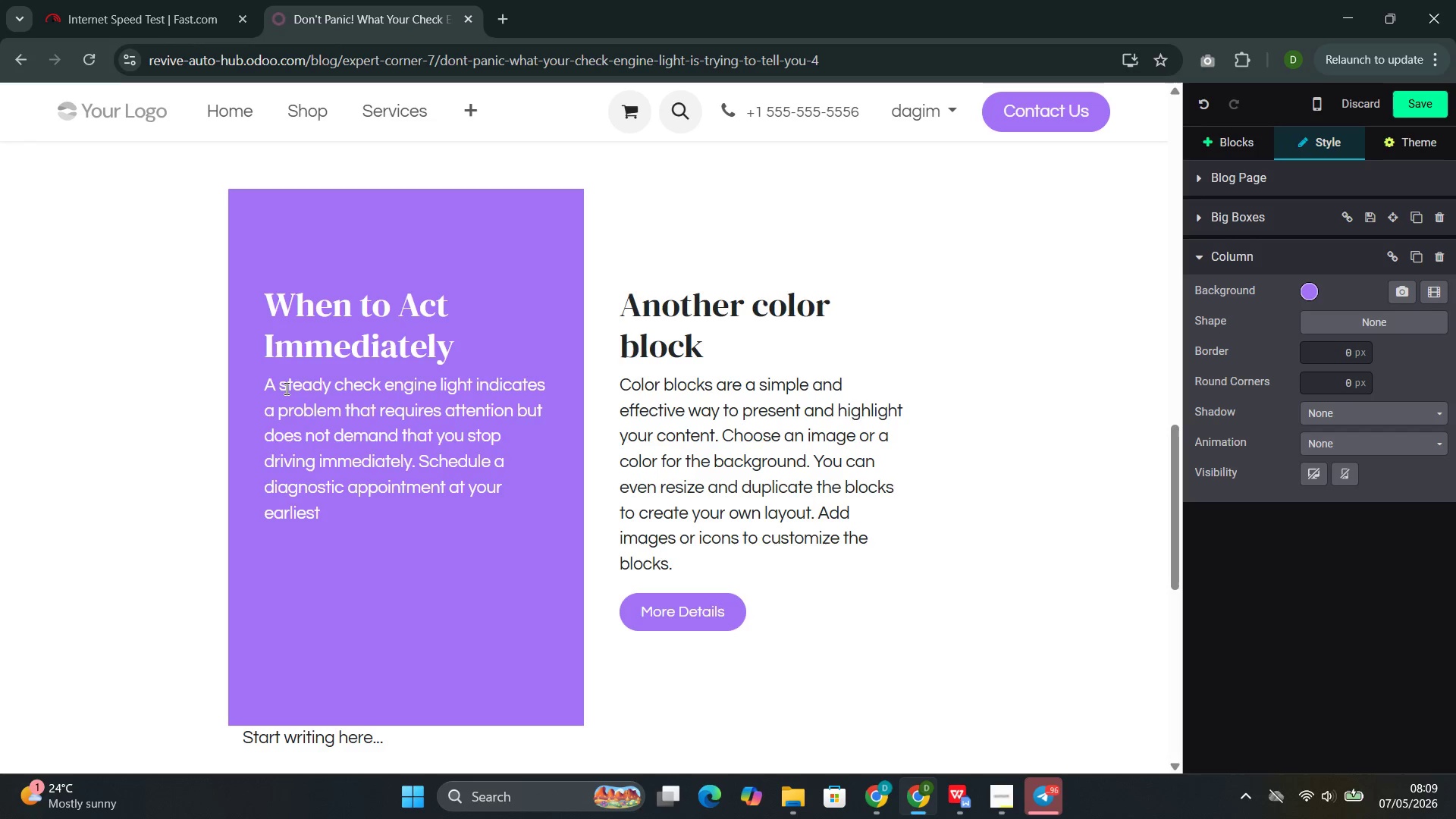 
wait(34.17)
 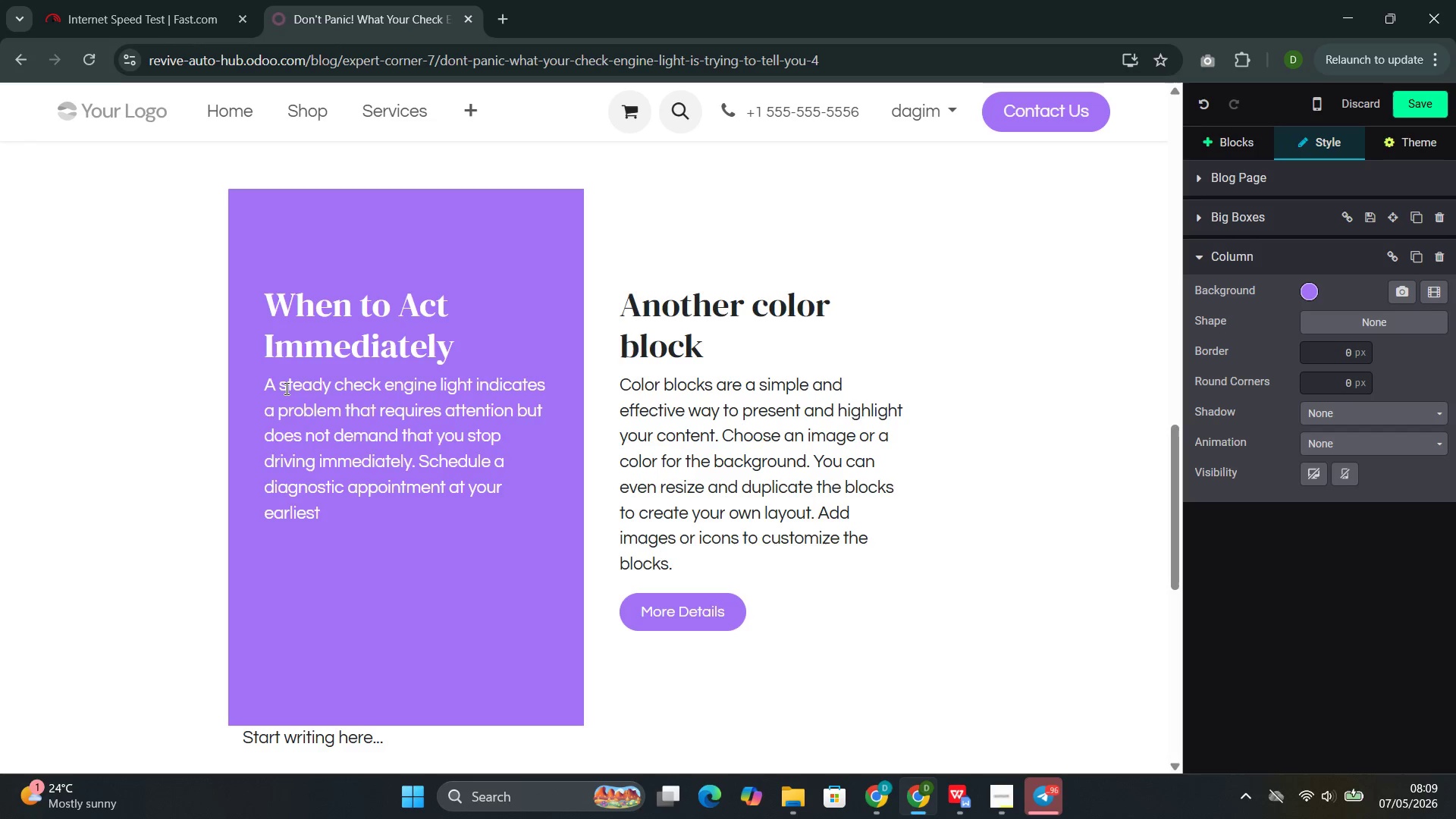 
type(convenience, ut)
key(Backspace)
key(Backspace)
type(but the vehicle can typically be driven safely in the meantime.)
 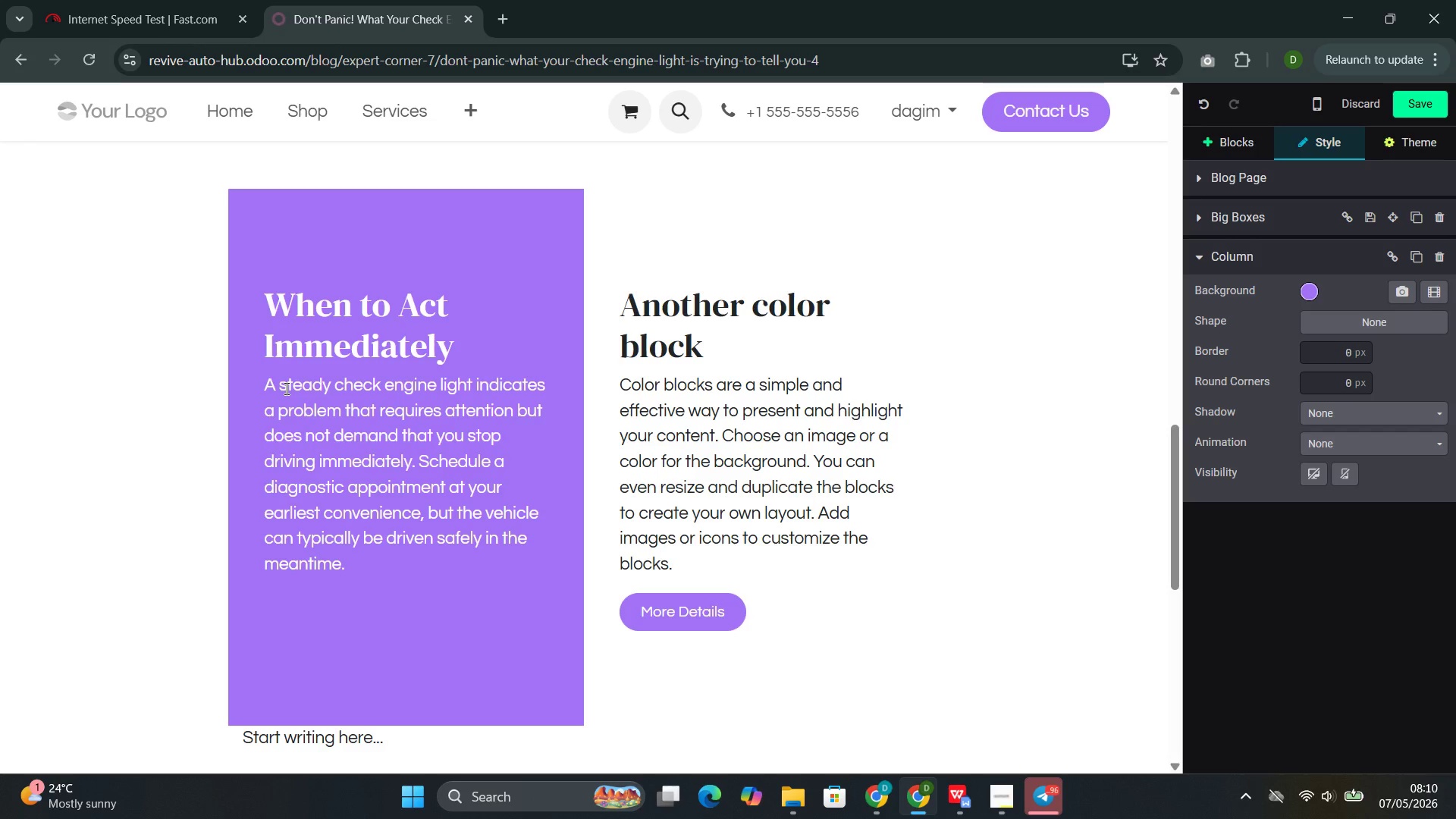 
wait(22.66)
 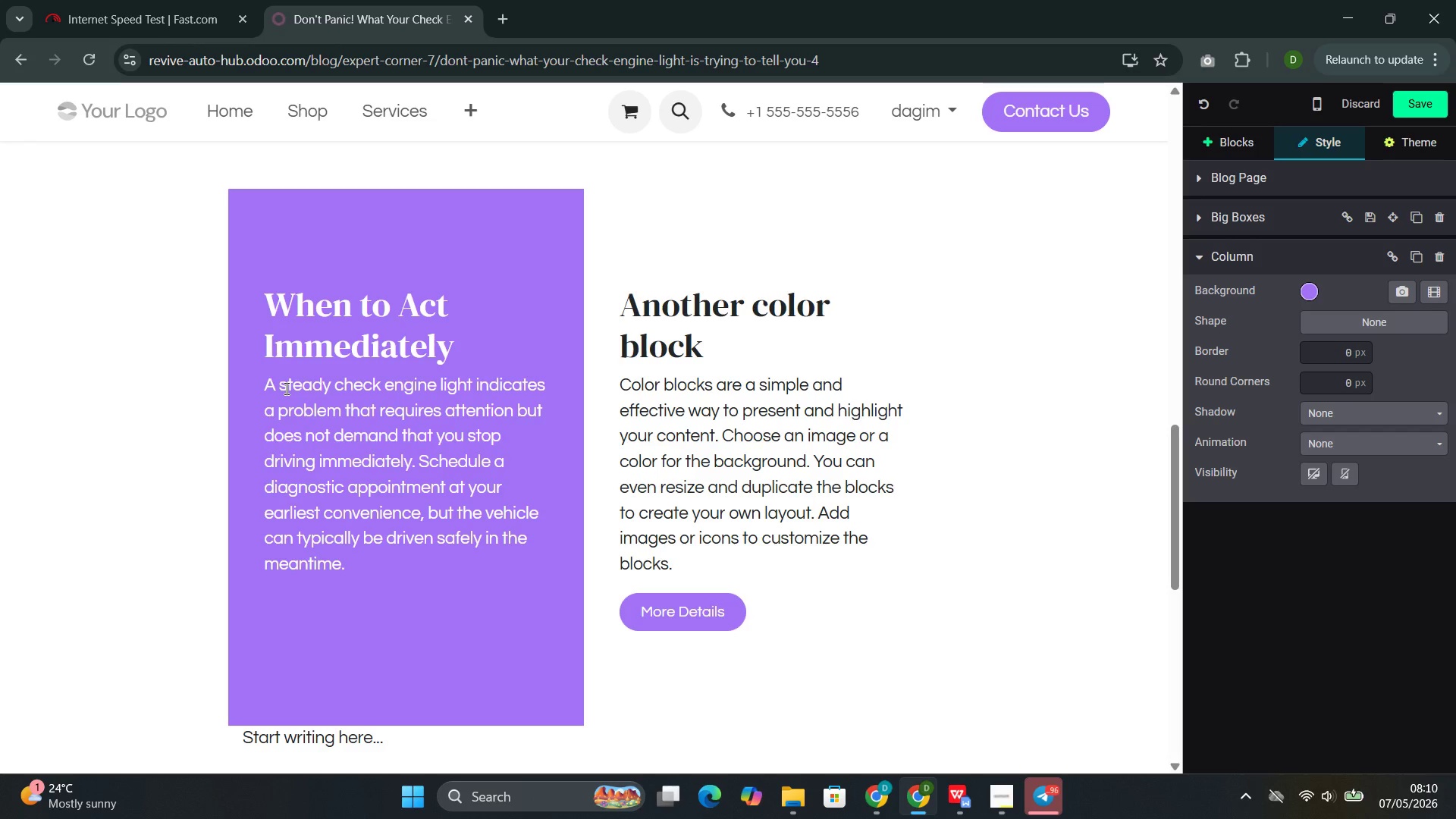 
left_click([962, 718])
 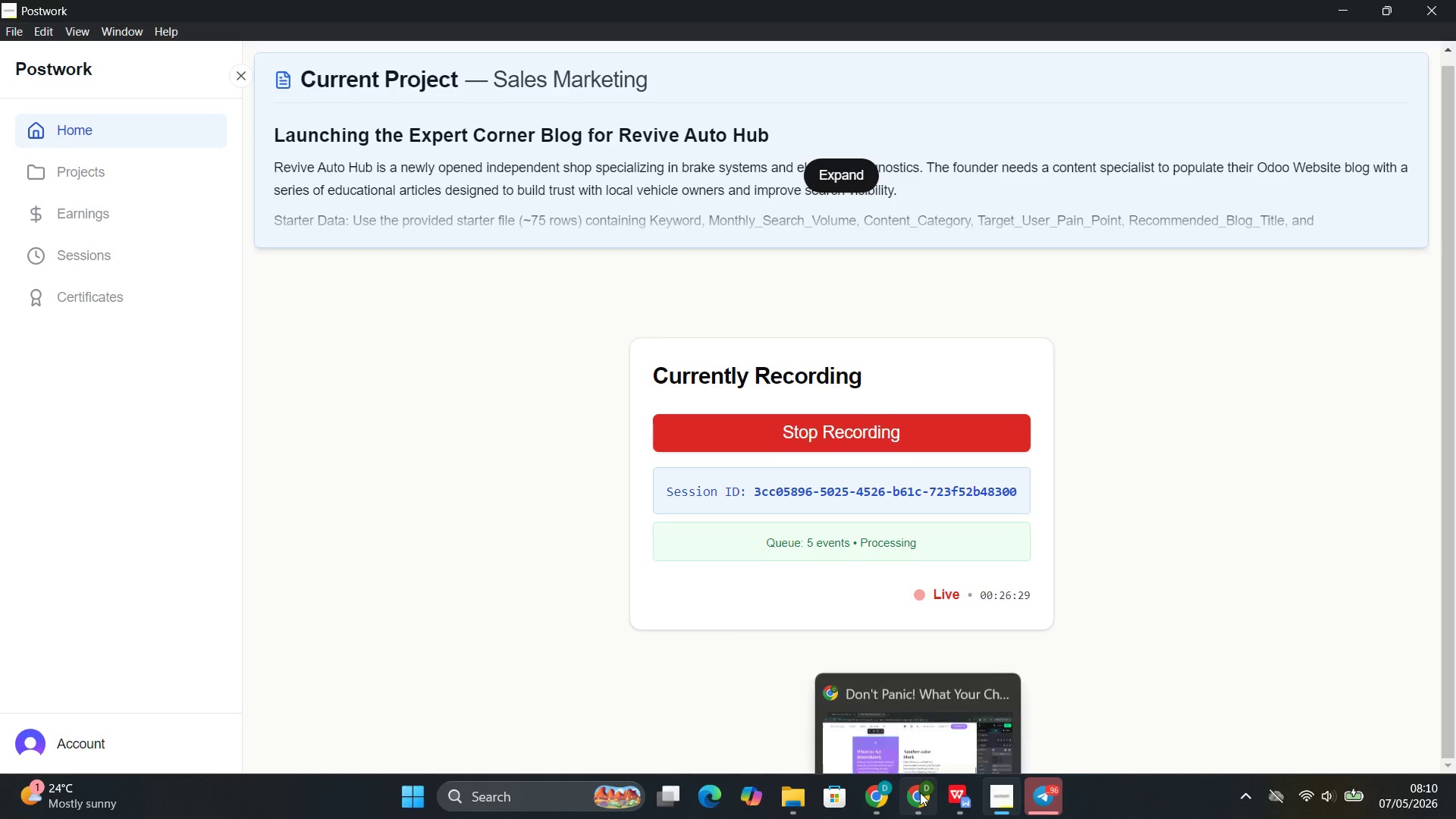 
left_click([938, 696])
 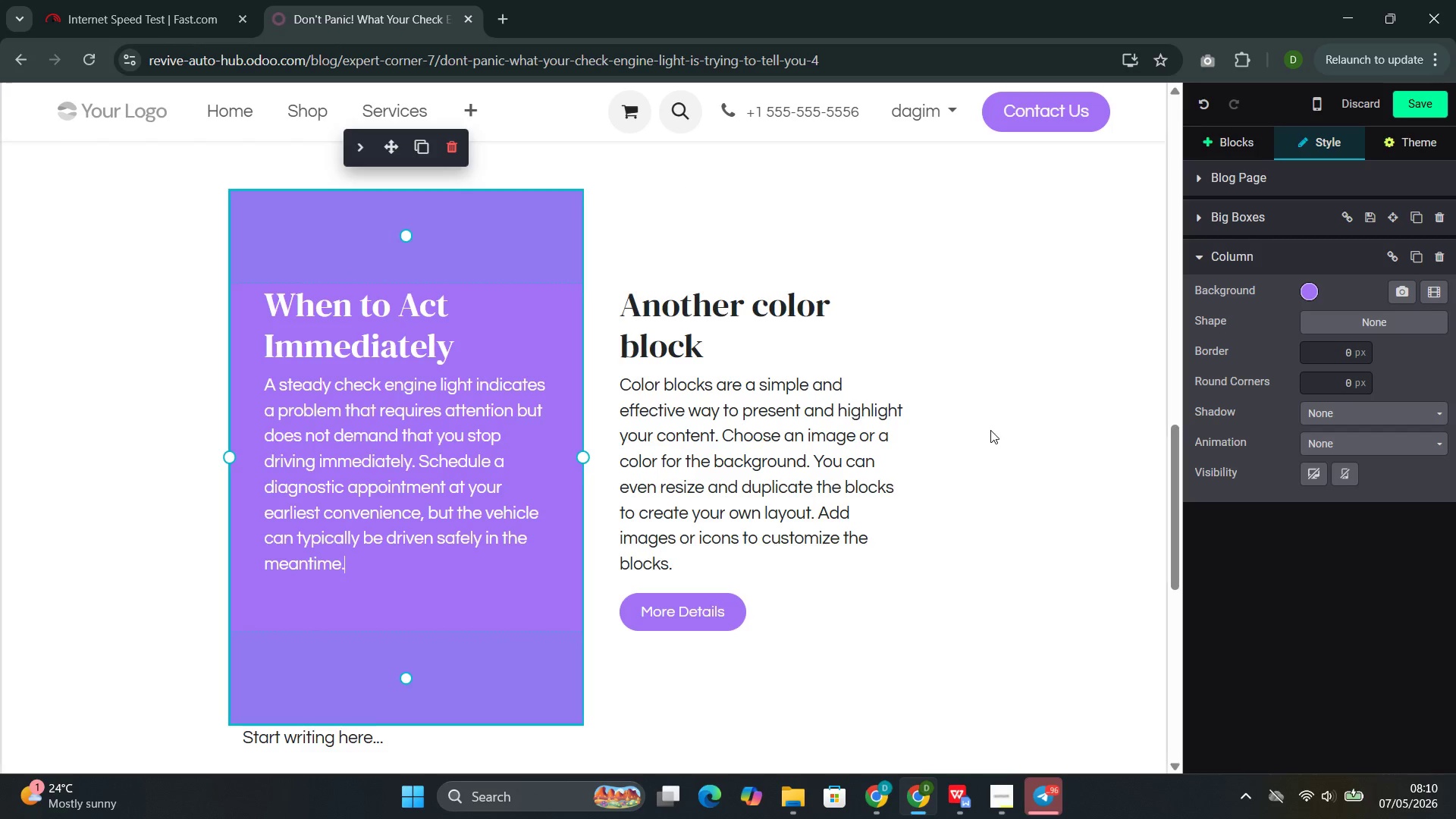 
wait(6.27)
 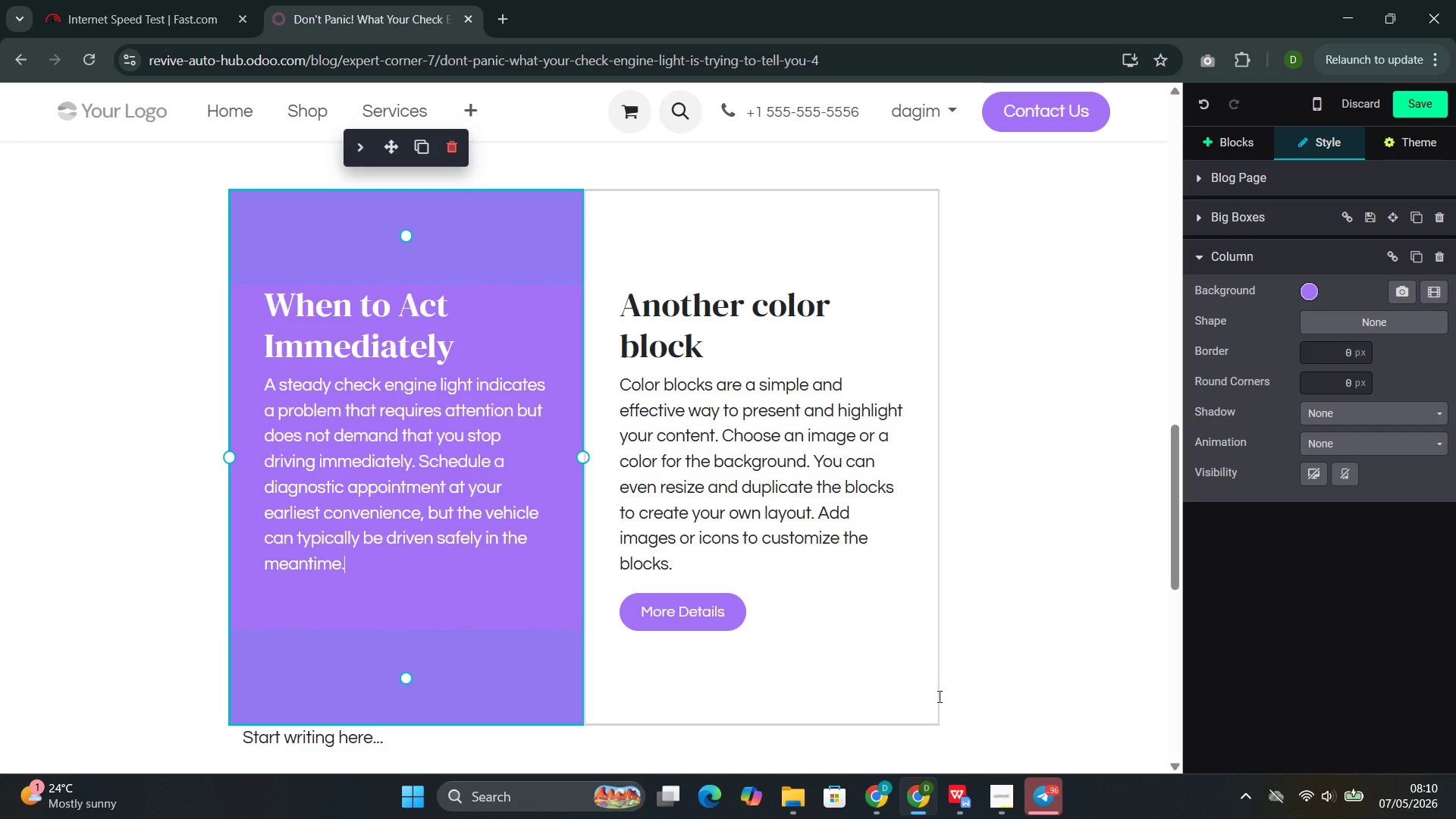 
left_click_drag(start_coordinate=[698, 356], to_coordinate=[619, 314])
 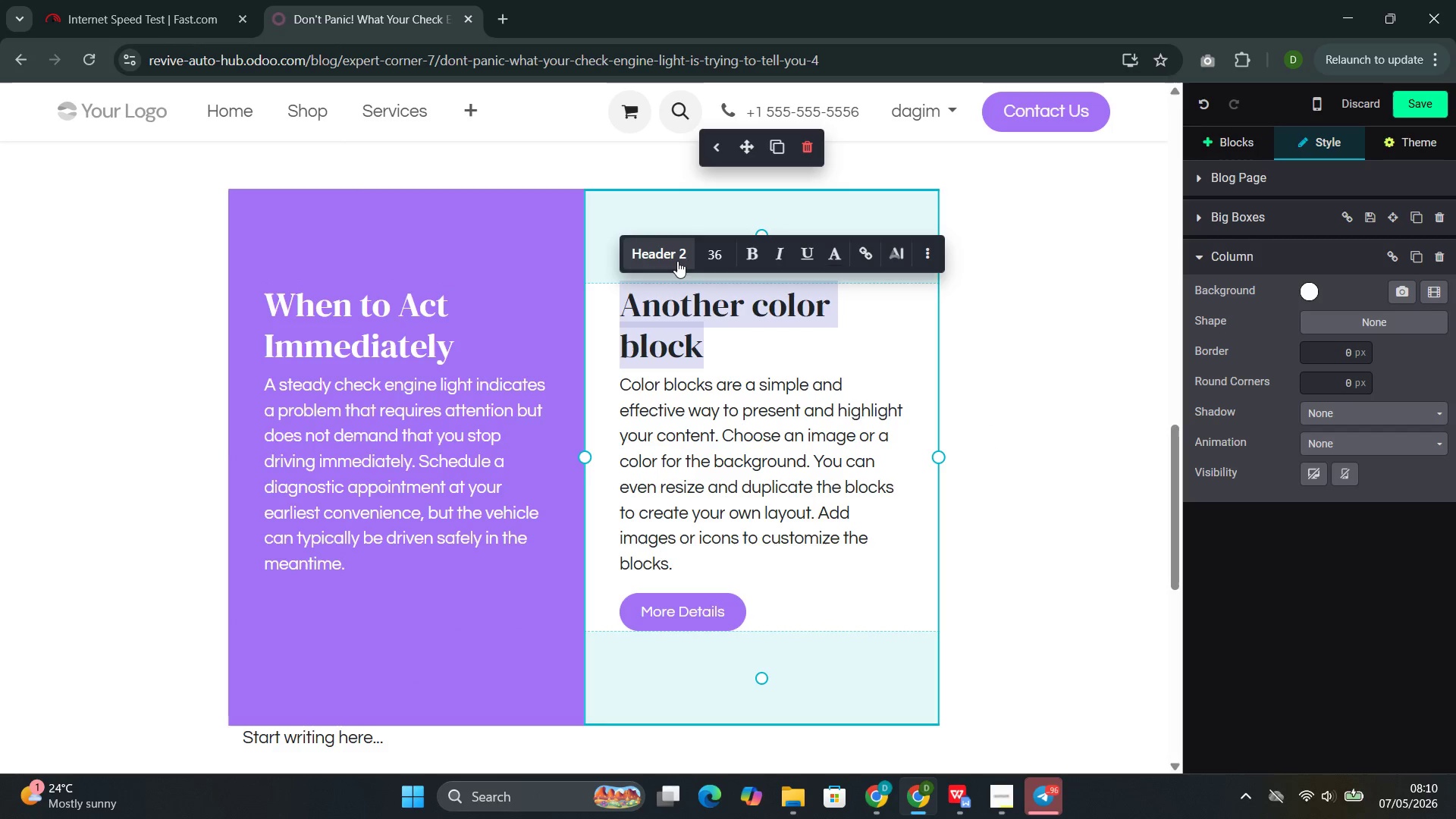 
left_click([676, 261])
 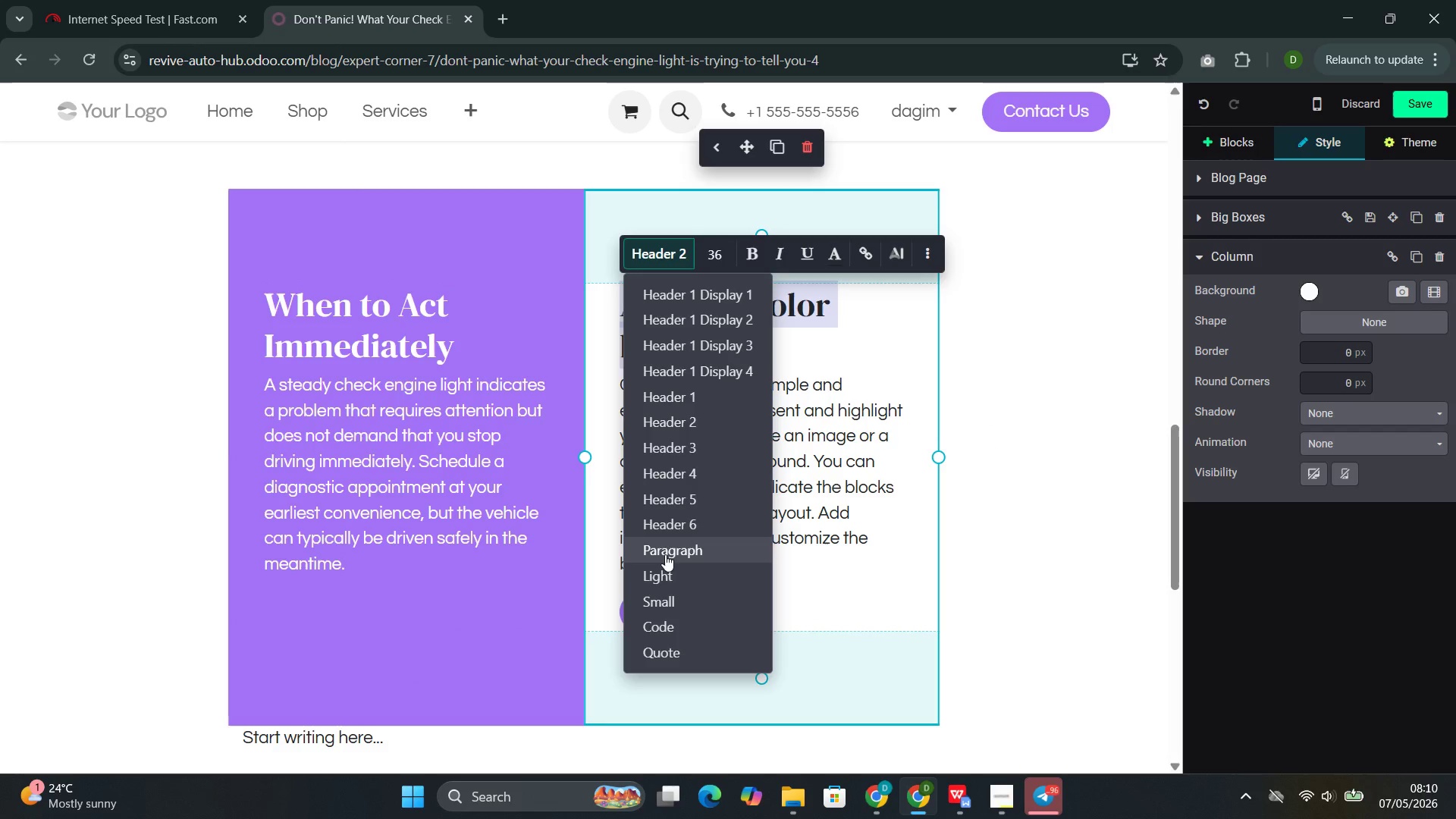 
left_click([665, 554])
 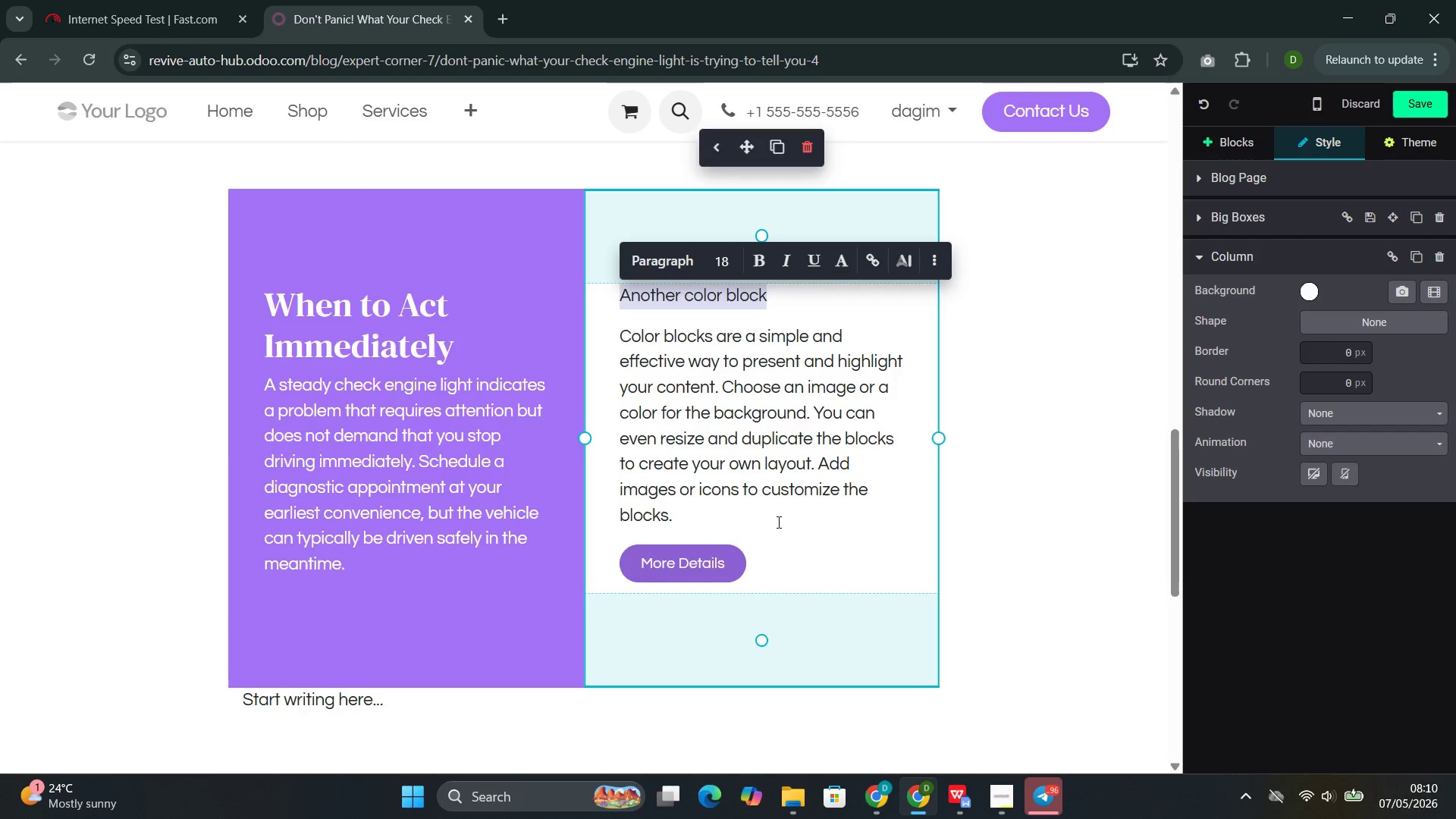 
left_click([797, 580])
 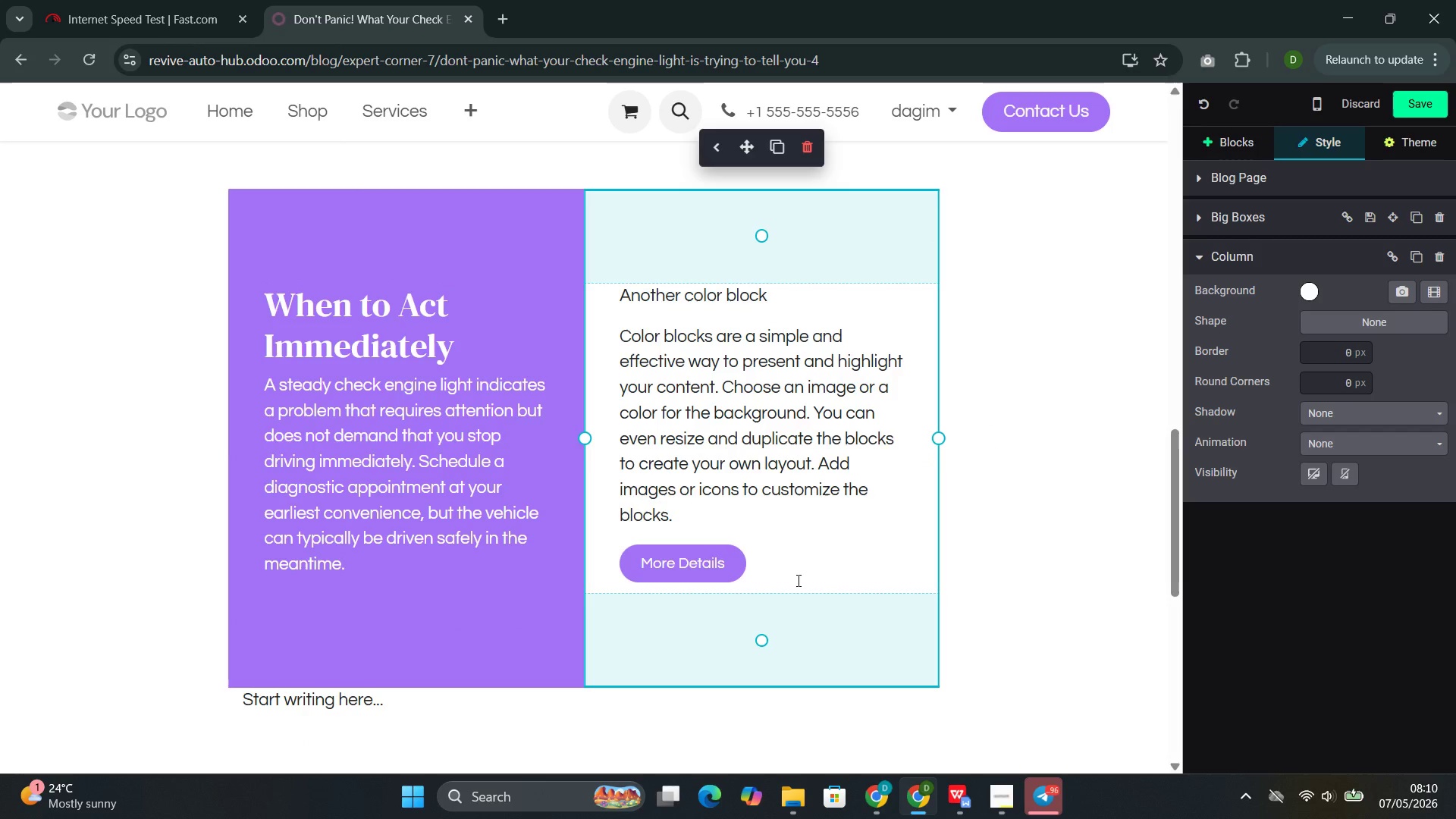 
left_click_drag(start_coordinate=[797, 580], to_coordinate=[629, 295])
 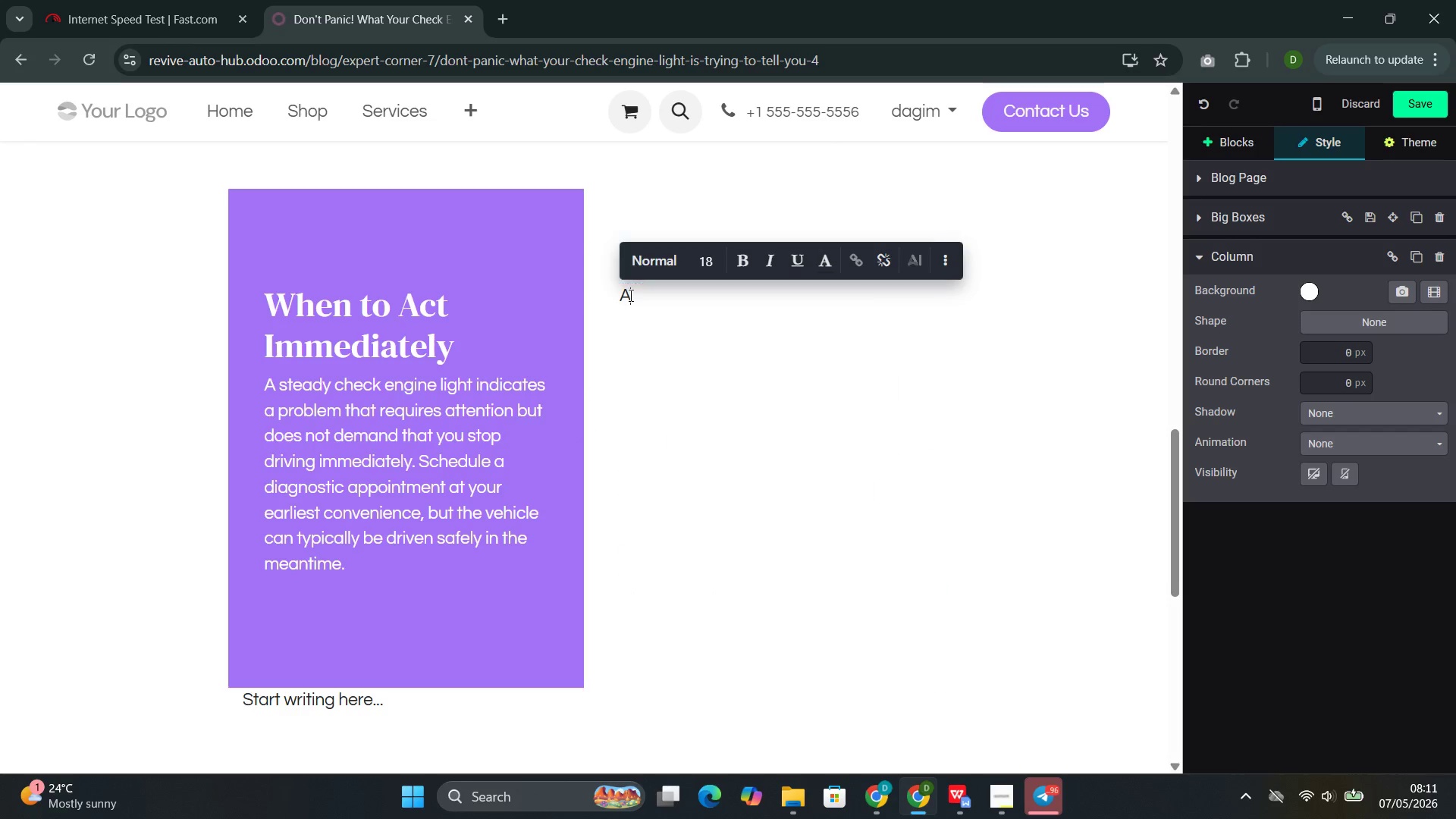 
key(Backspace)
key(Backspace)
type(A flashing chech)
key(Backspace)
type(k engine light is a different matter rntirely.)
 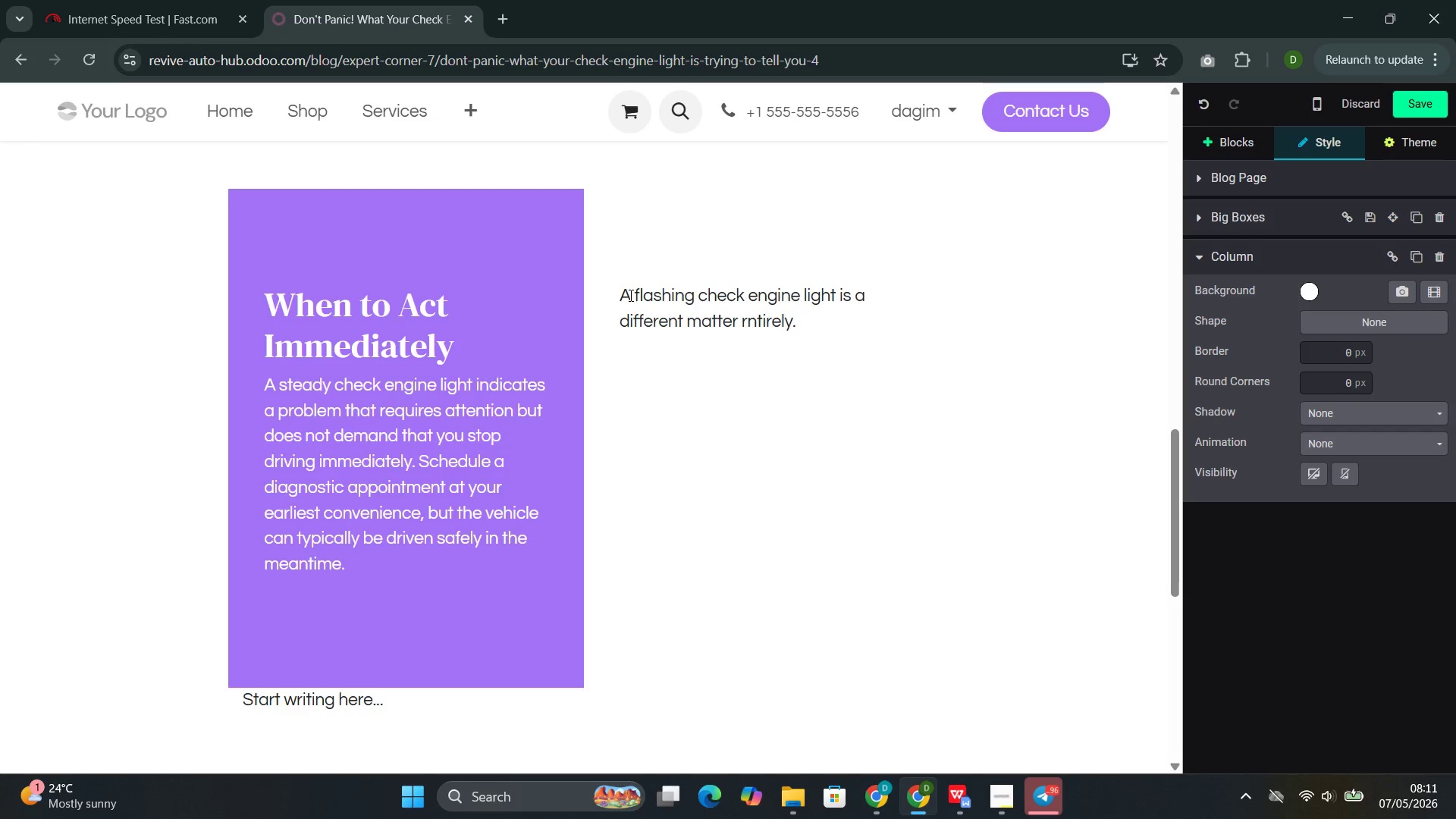 
key(ArrowLeft)
 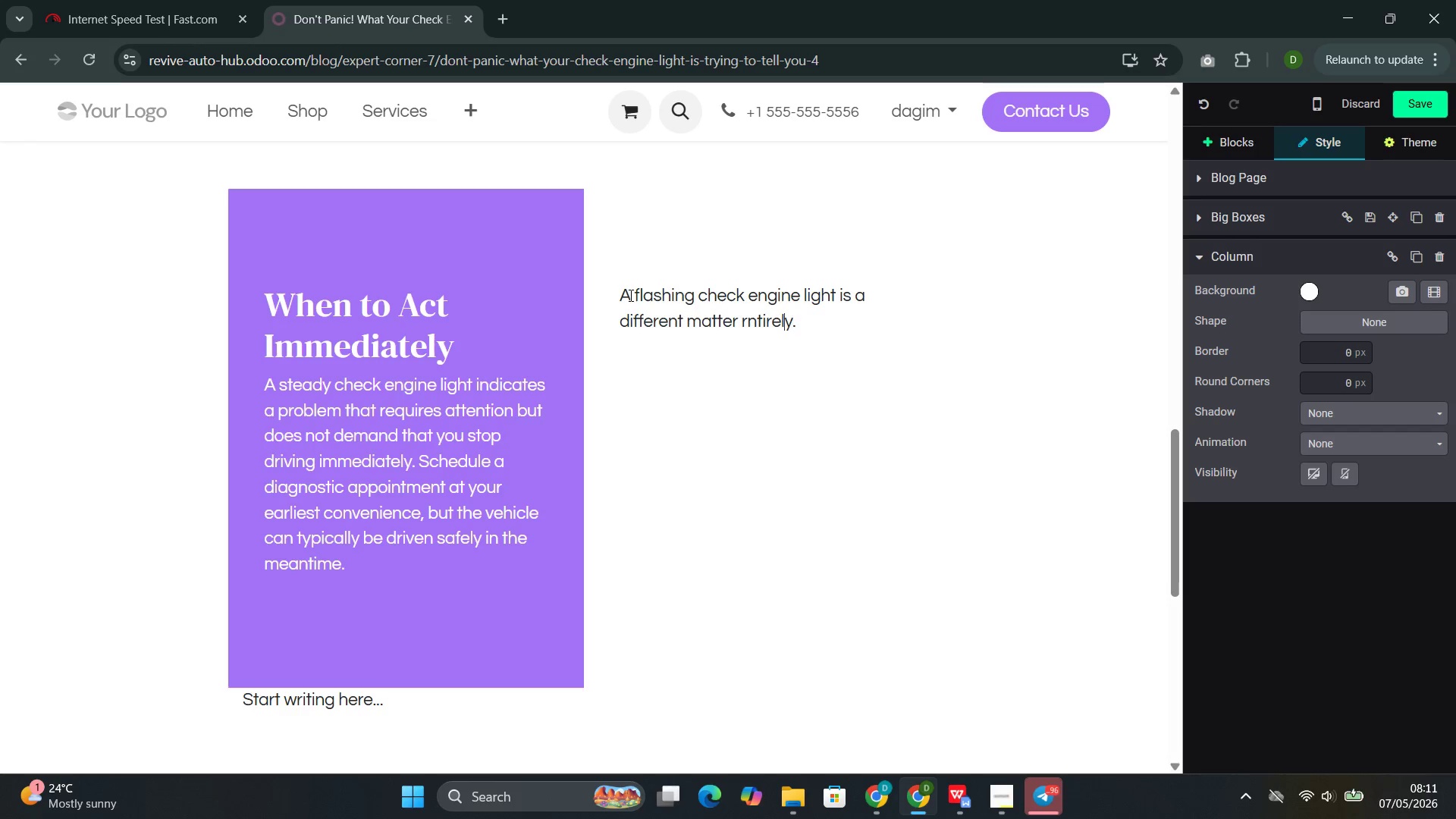 
key(ArrowLeft)
 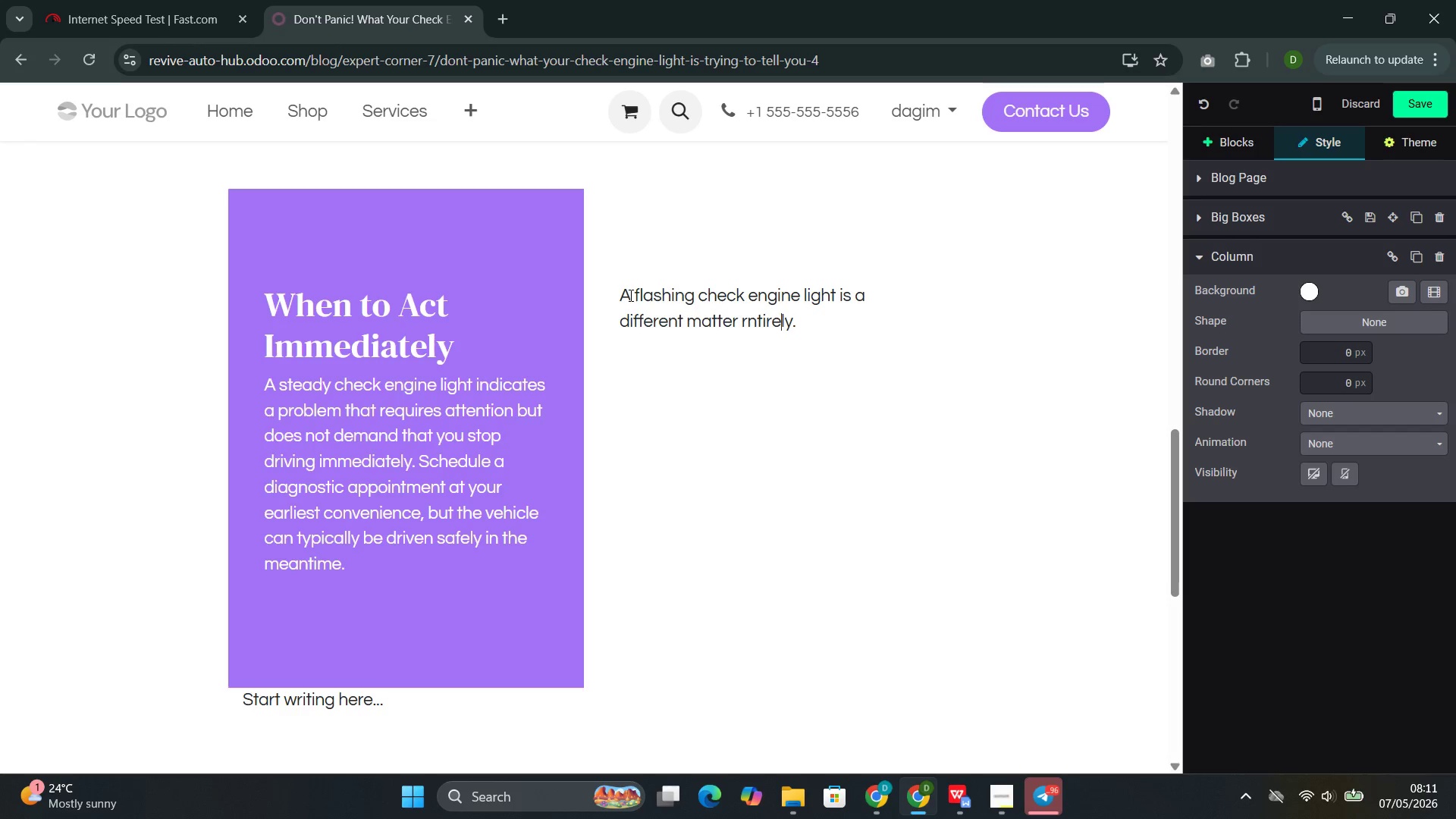 
hold_key(key=ArrowLeft, duration=0.61)
 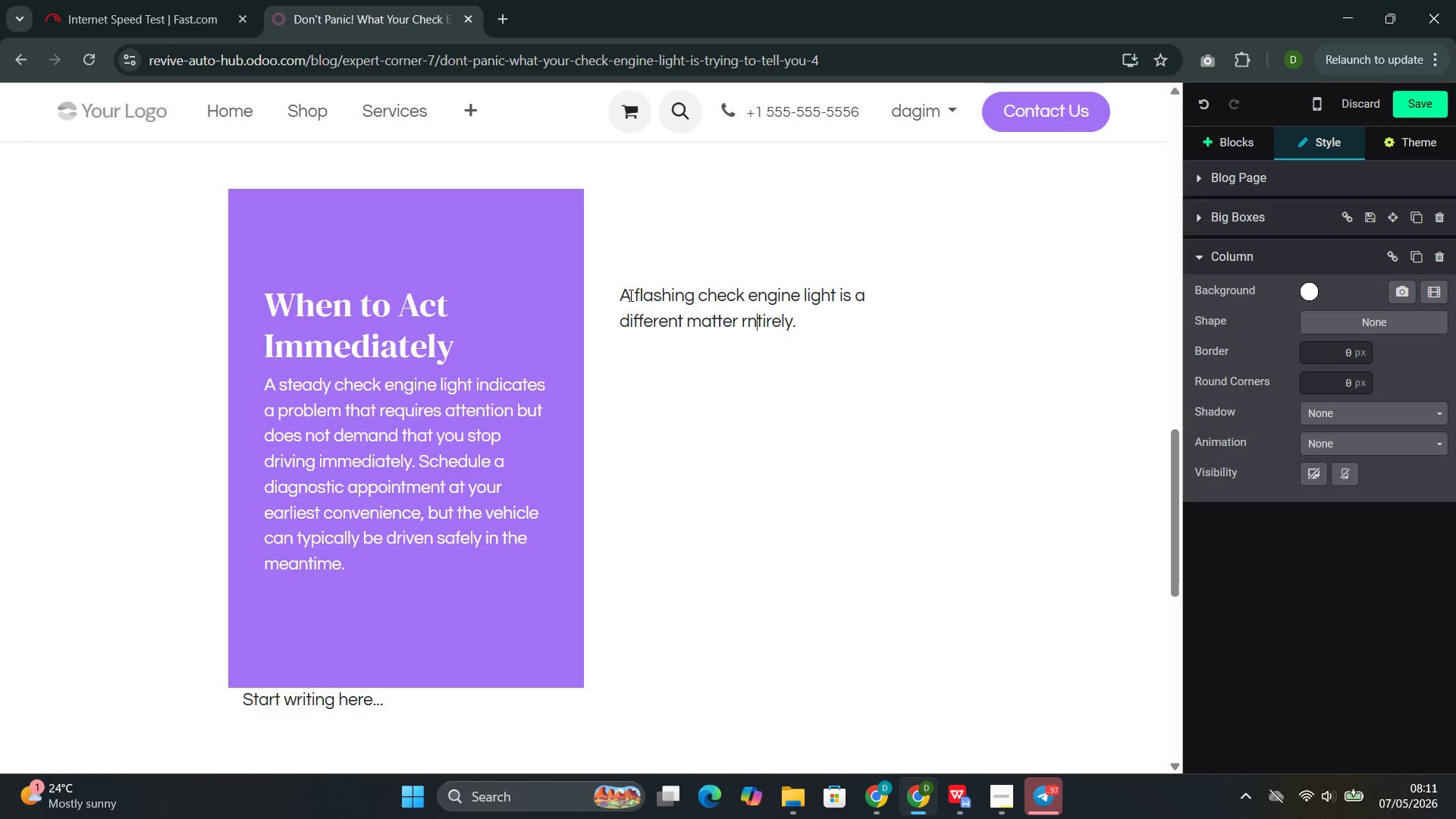 
key(ArrowLeft)
 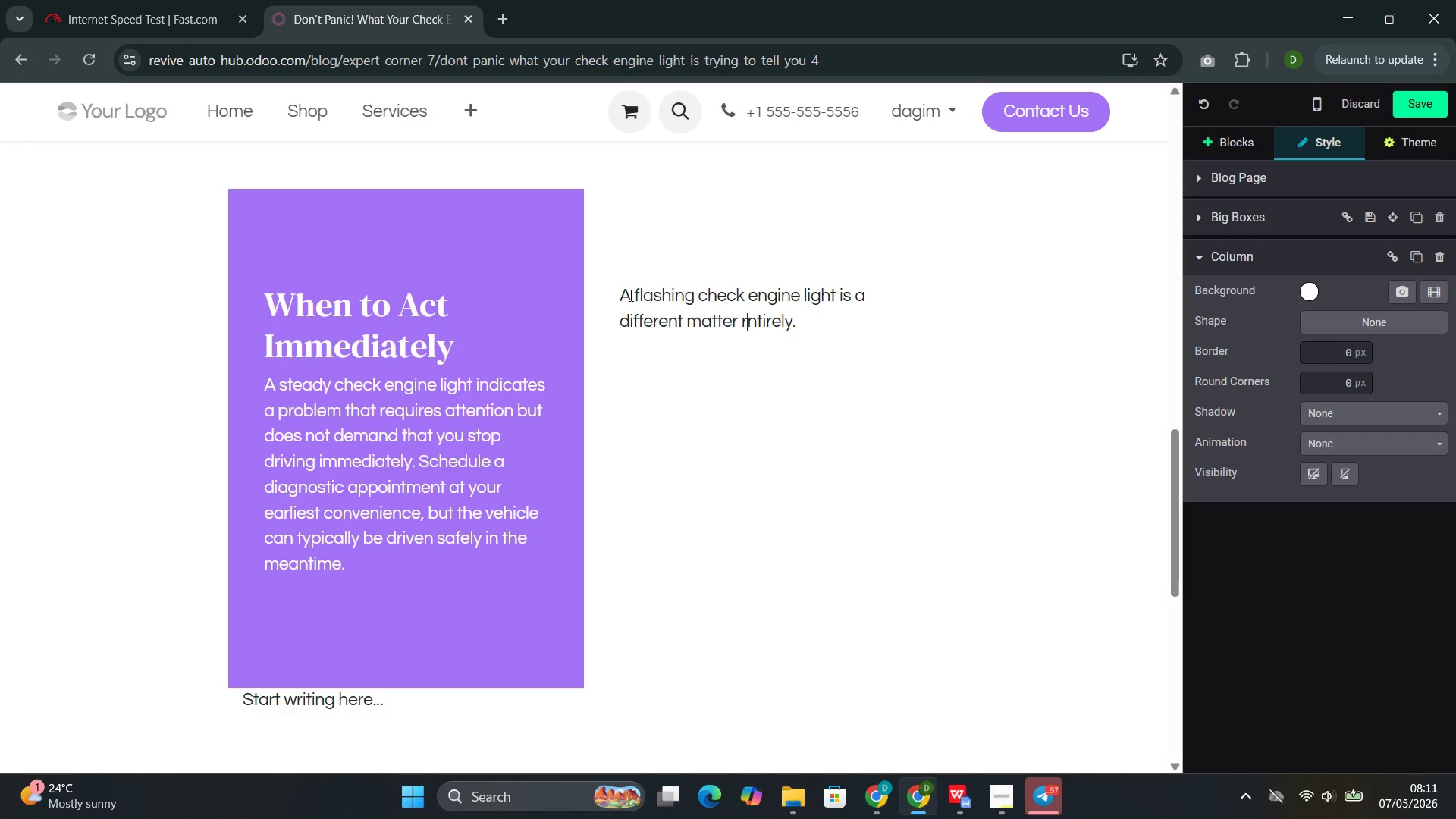 
key(ArrowLeft)
 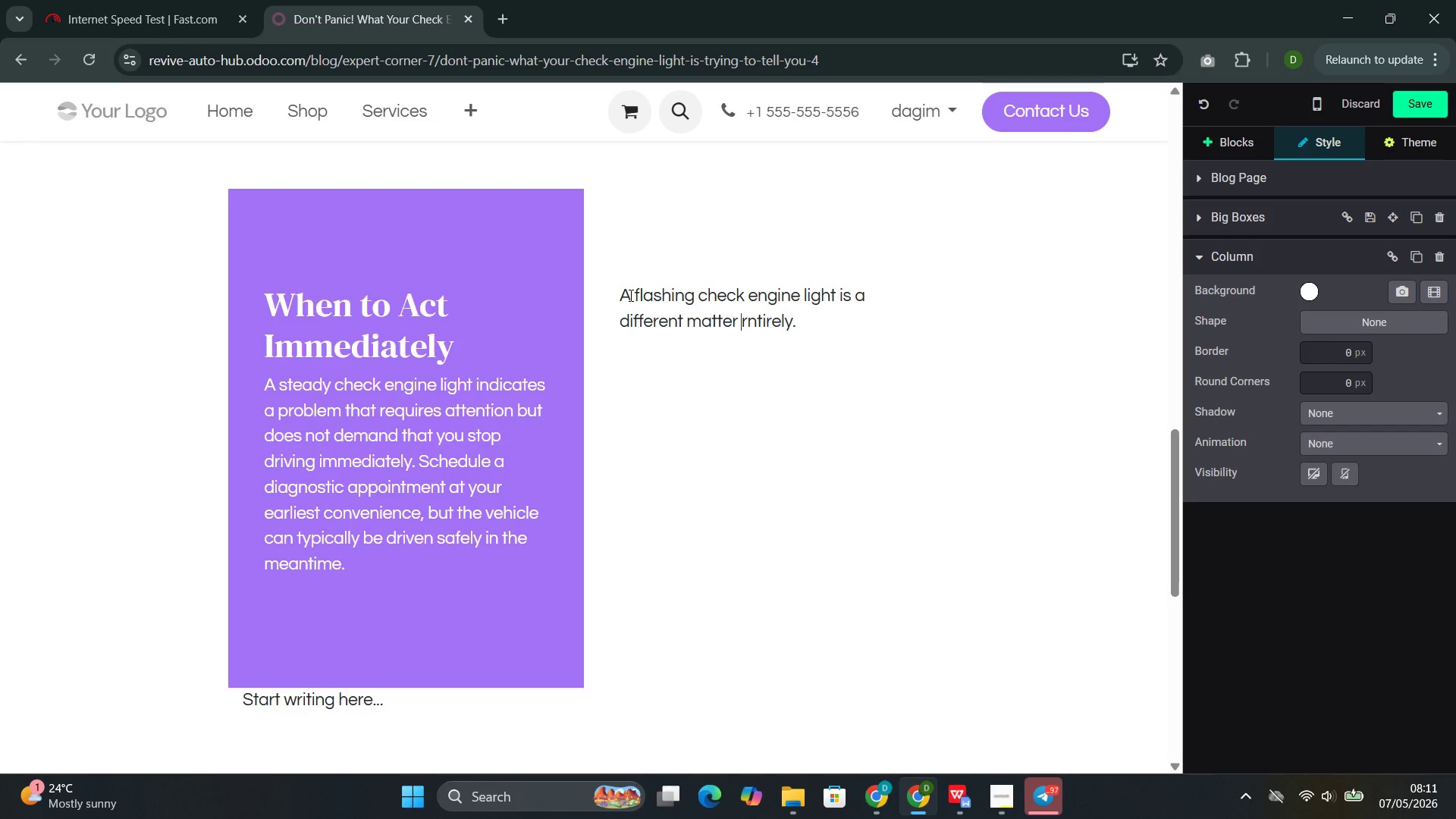 
key(ArrowLeft)
 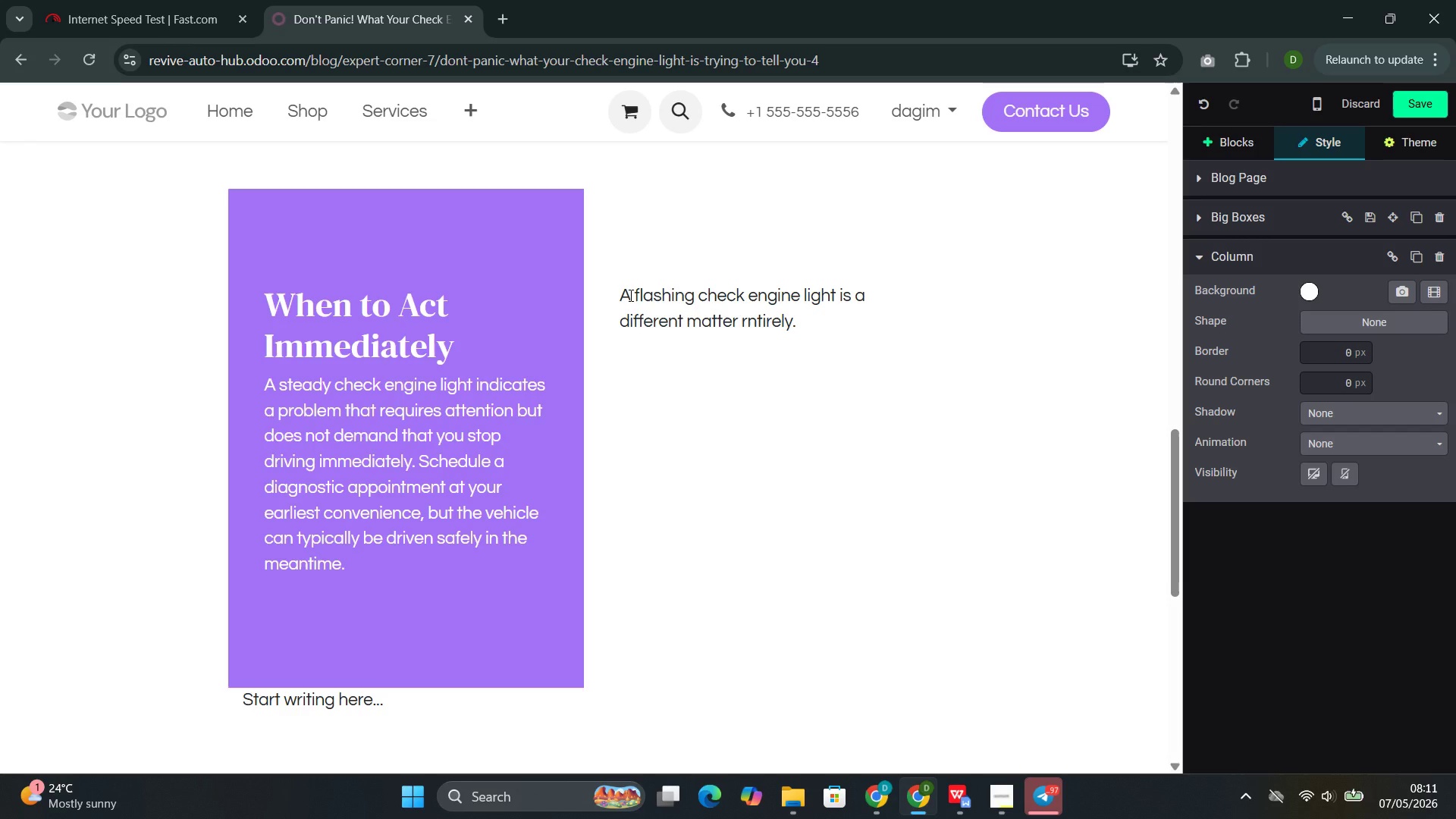 
key(ArrowRight)
 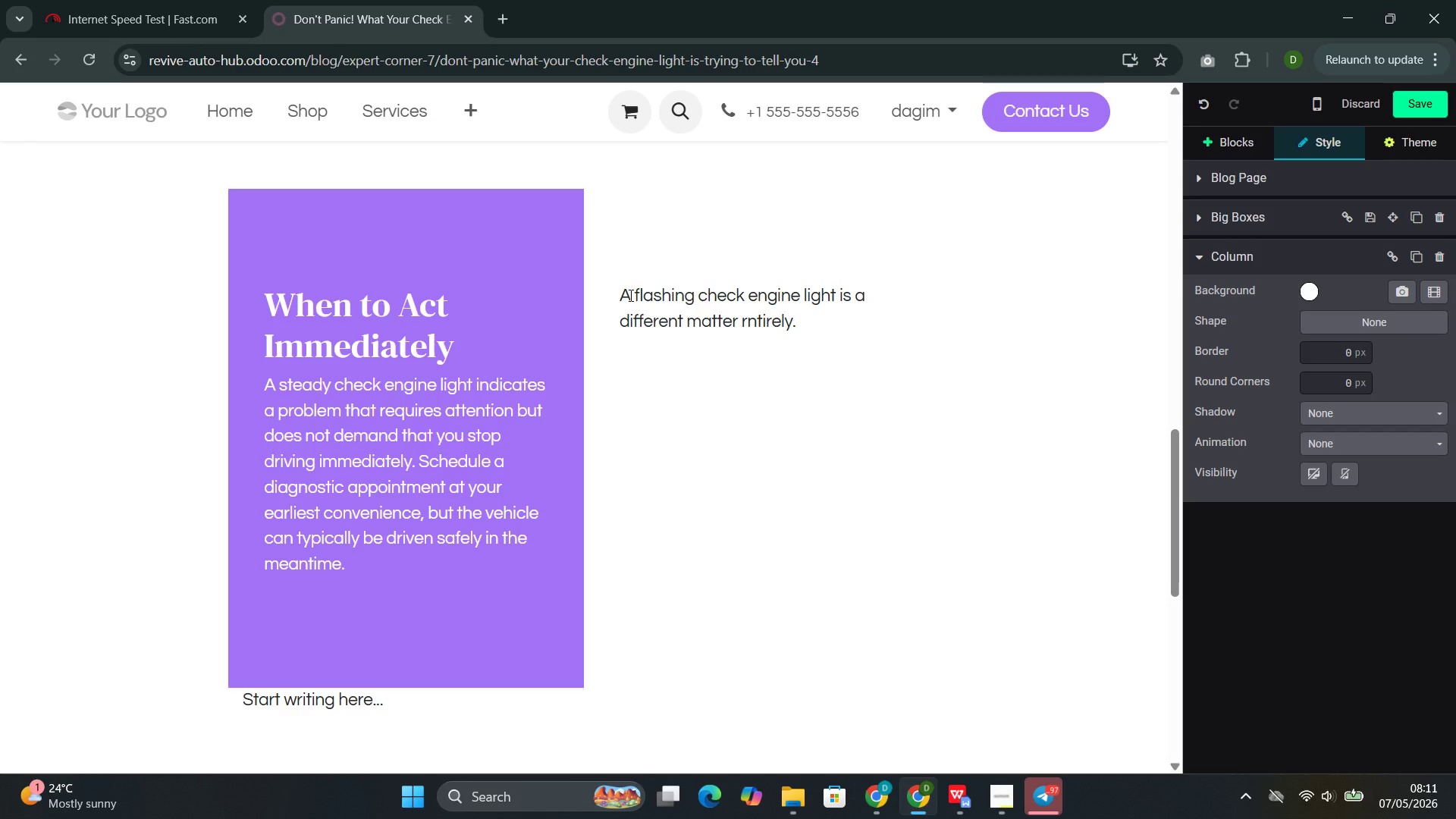 
key(Backspace)
 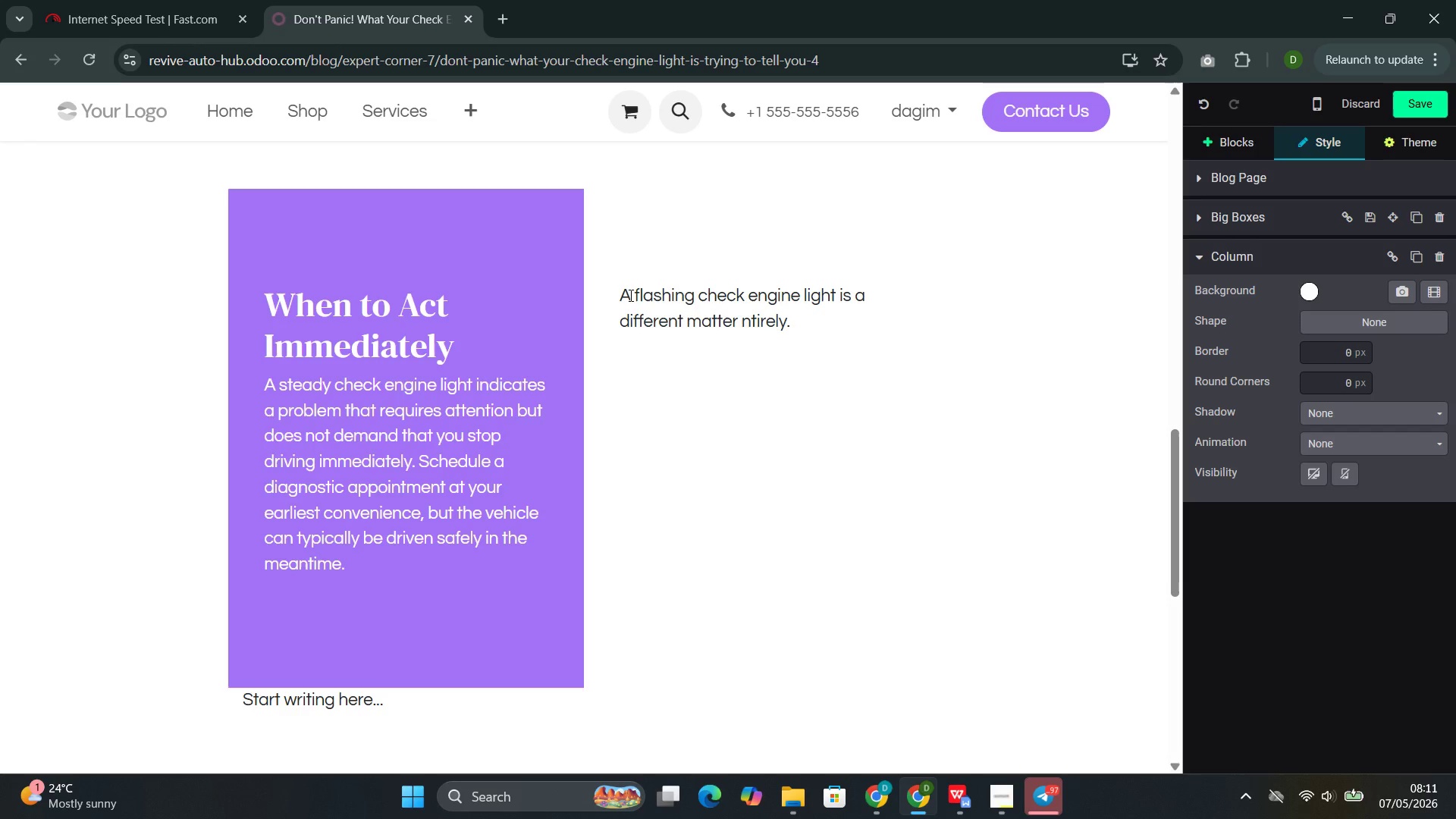 
key(E)
 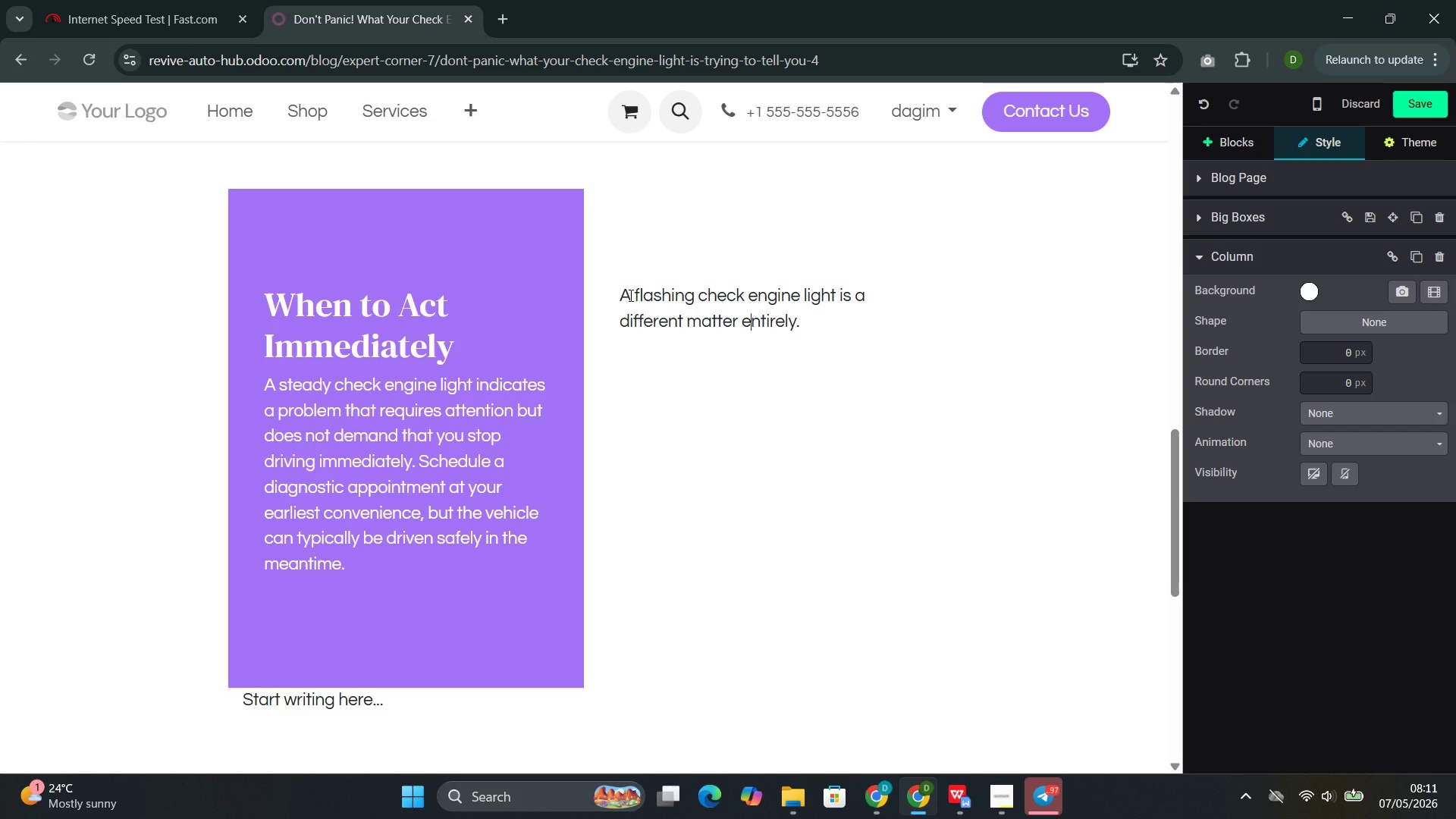 
key(ArrowRight)
 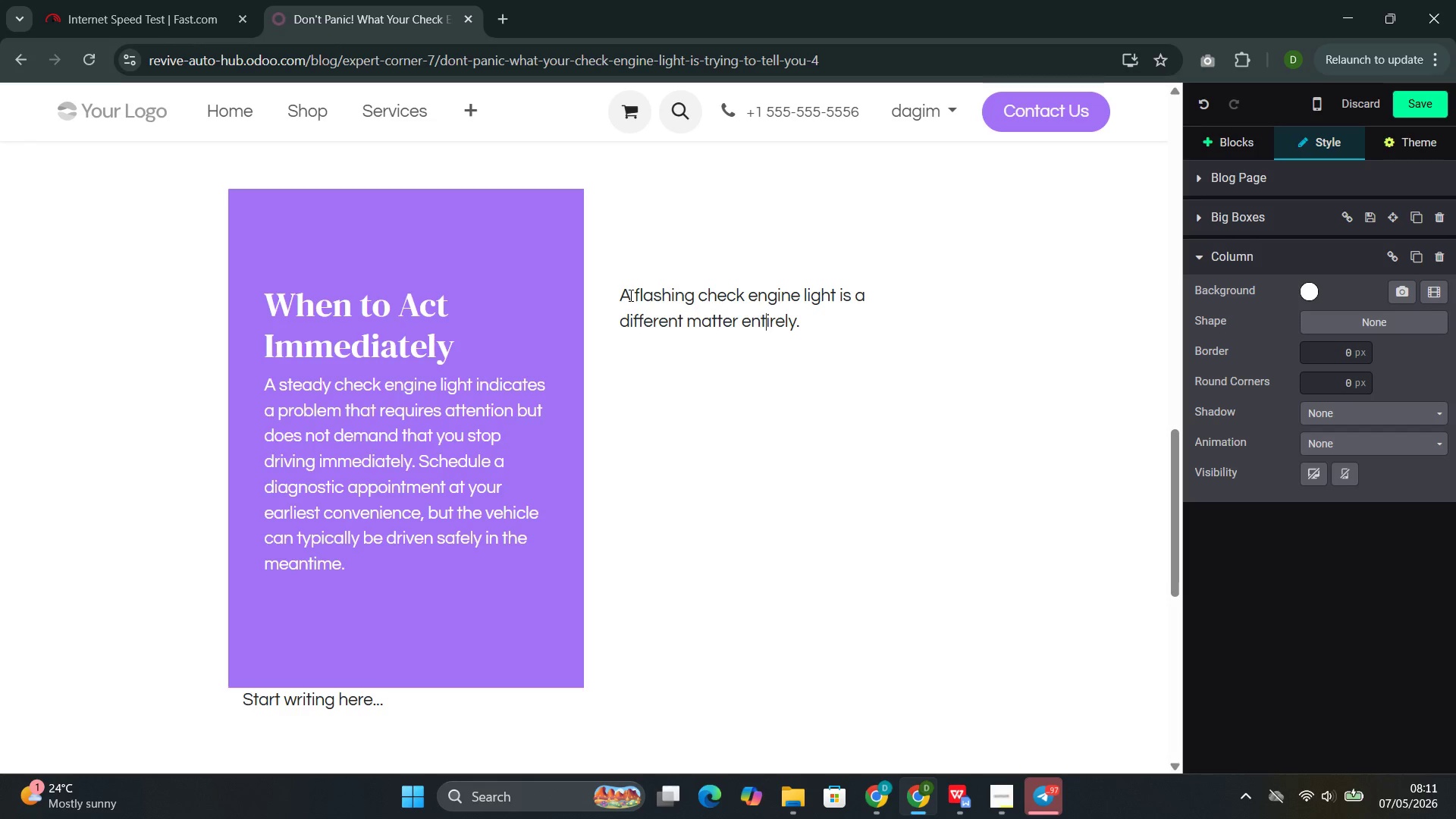 
key(ArrowRight)
 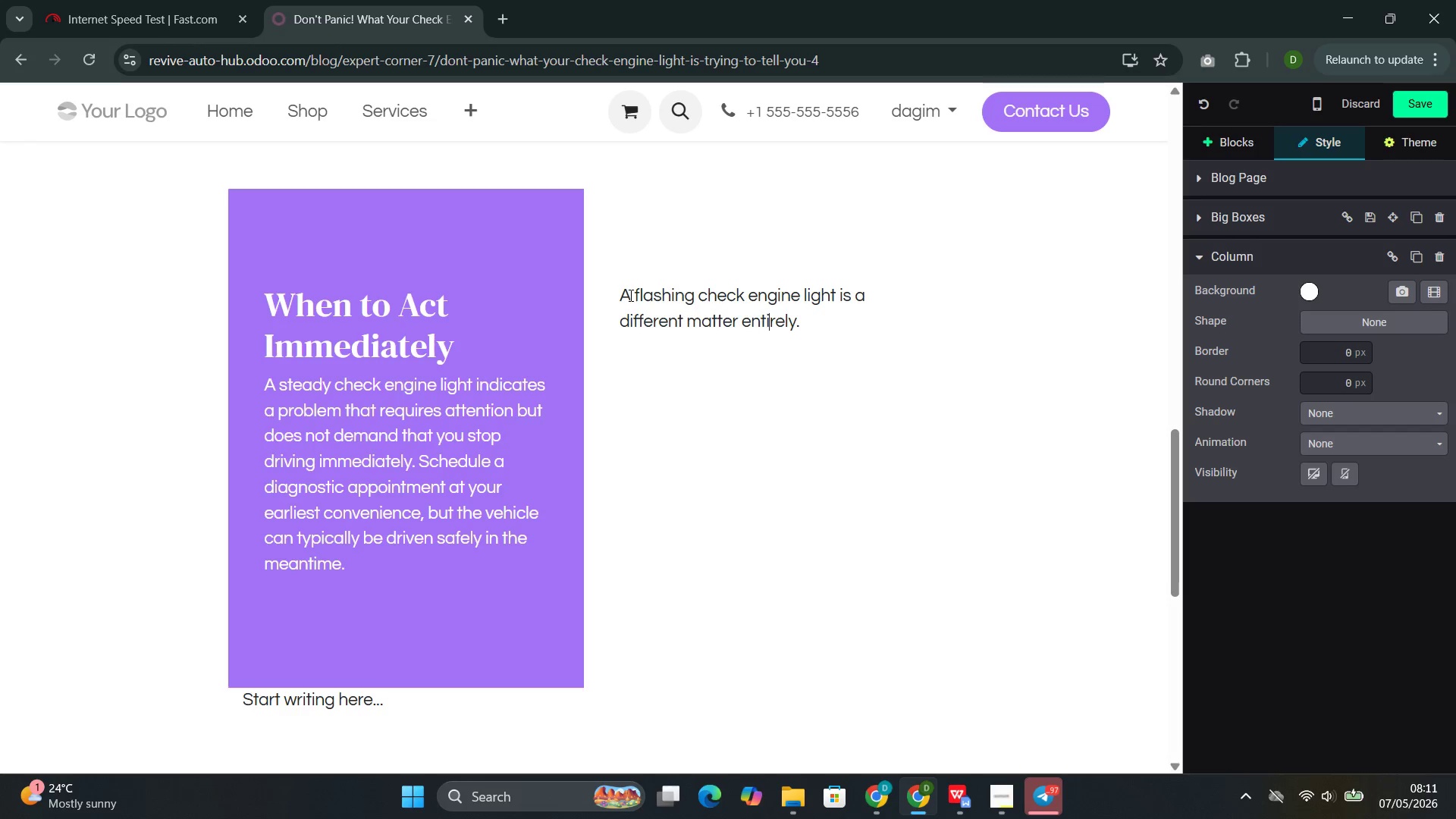 
key(ArrowRight)
 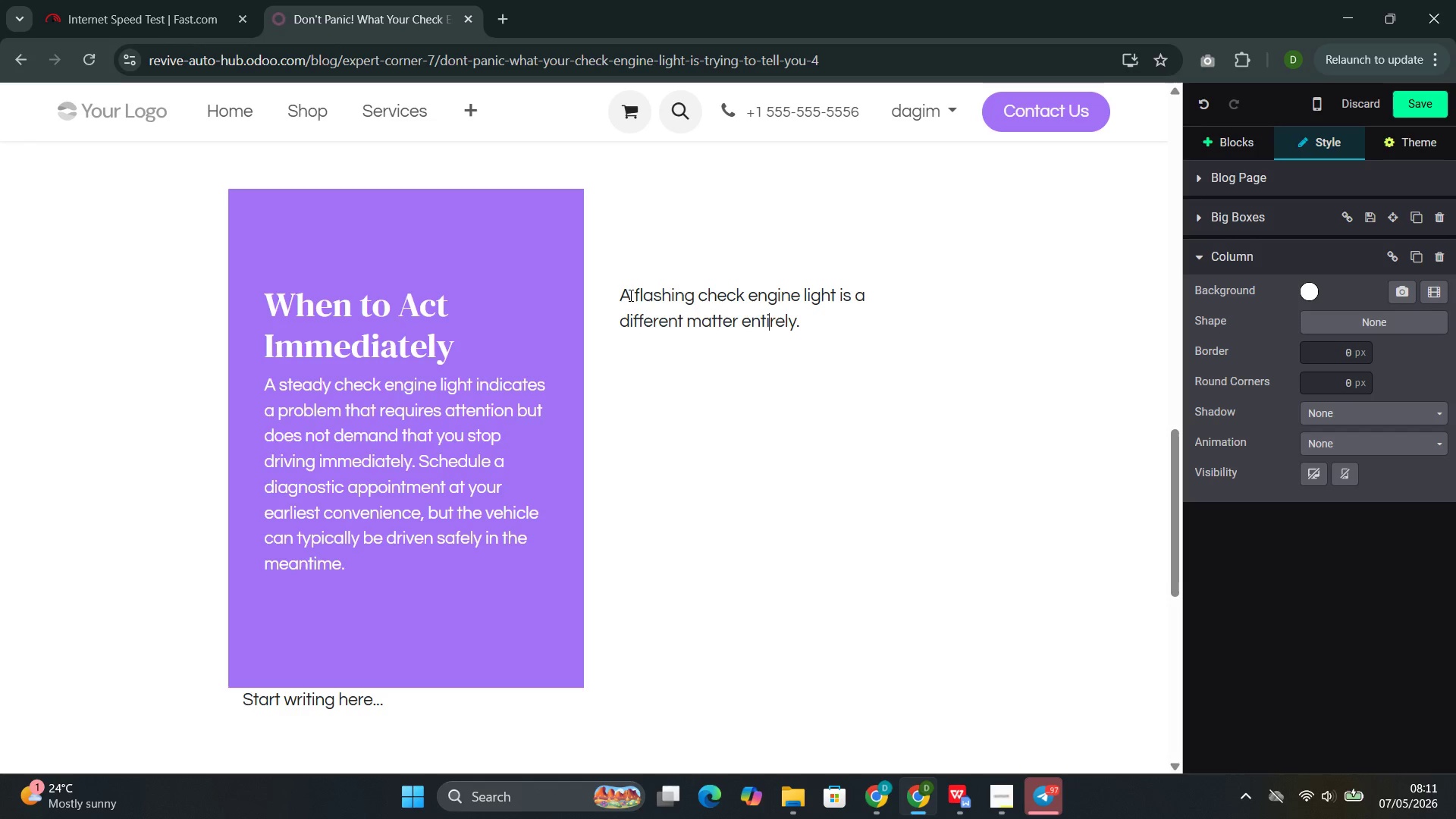 
key(ArrowRight)
 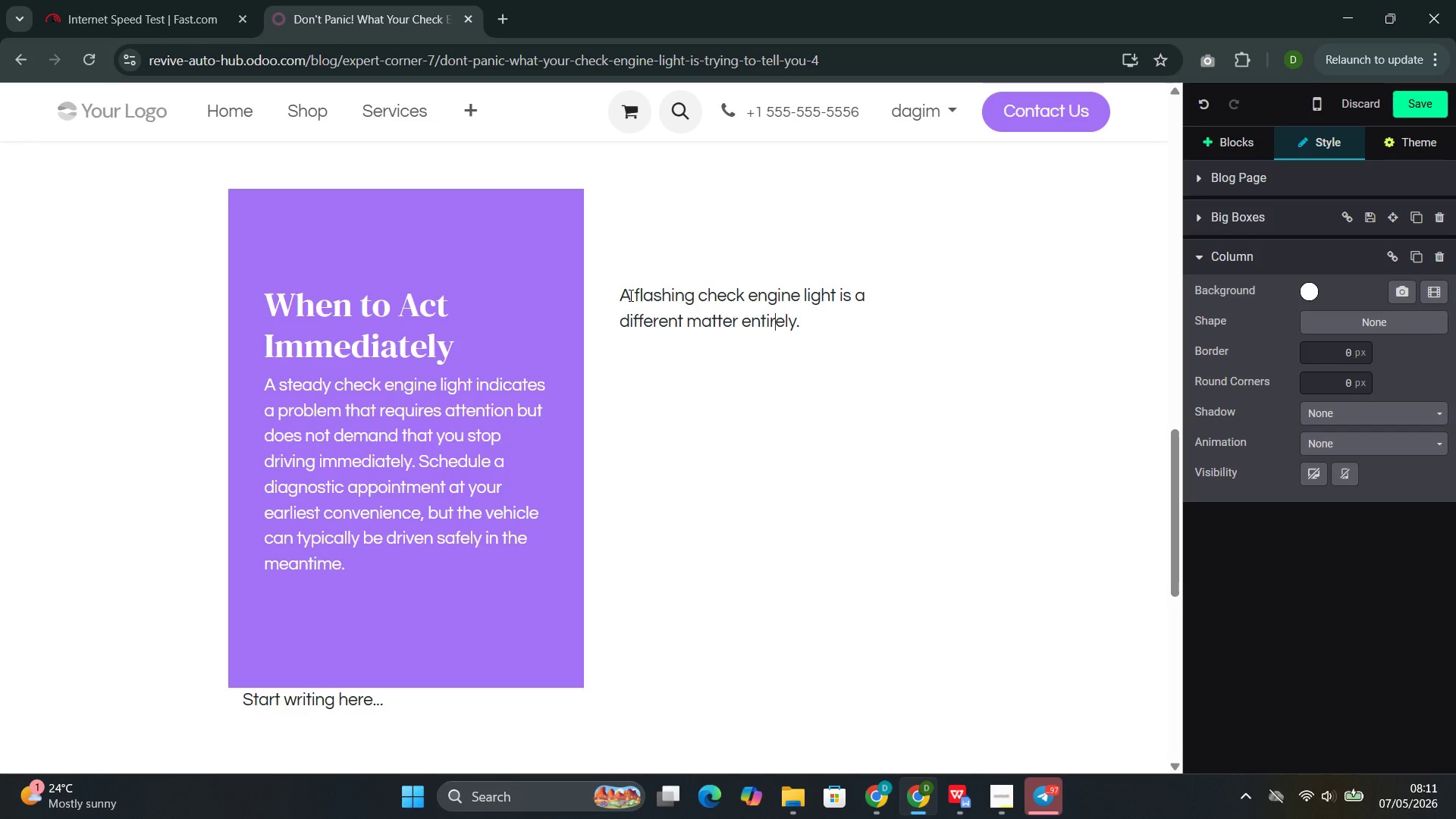 
key(ArrowRight)
 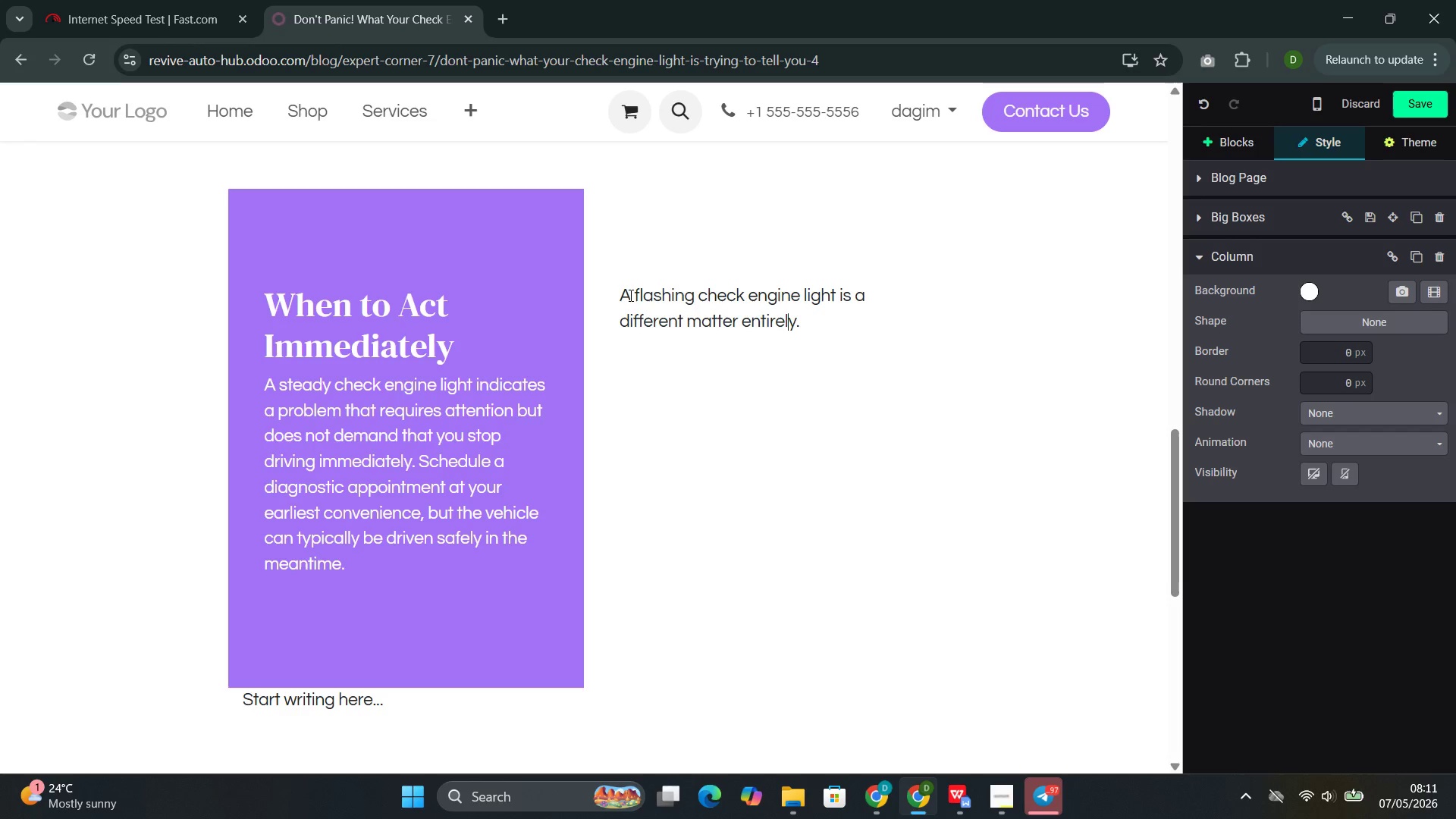 
key(ArrowRight)
 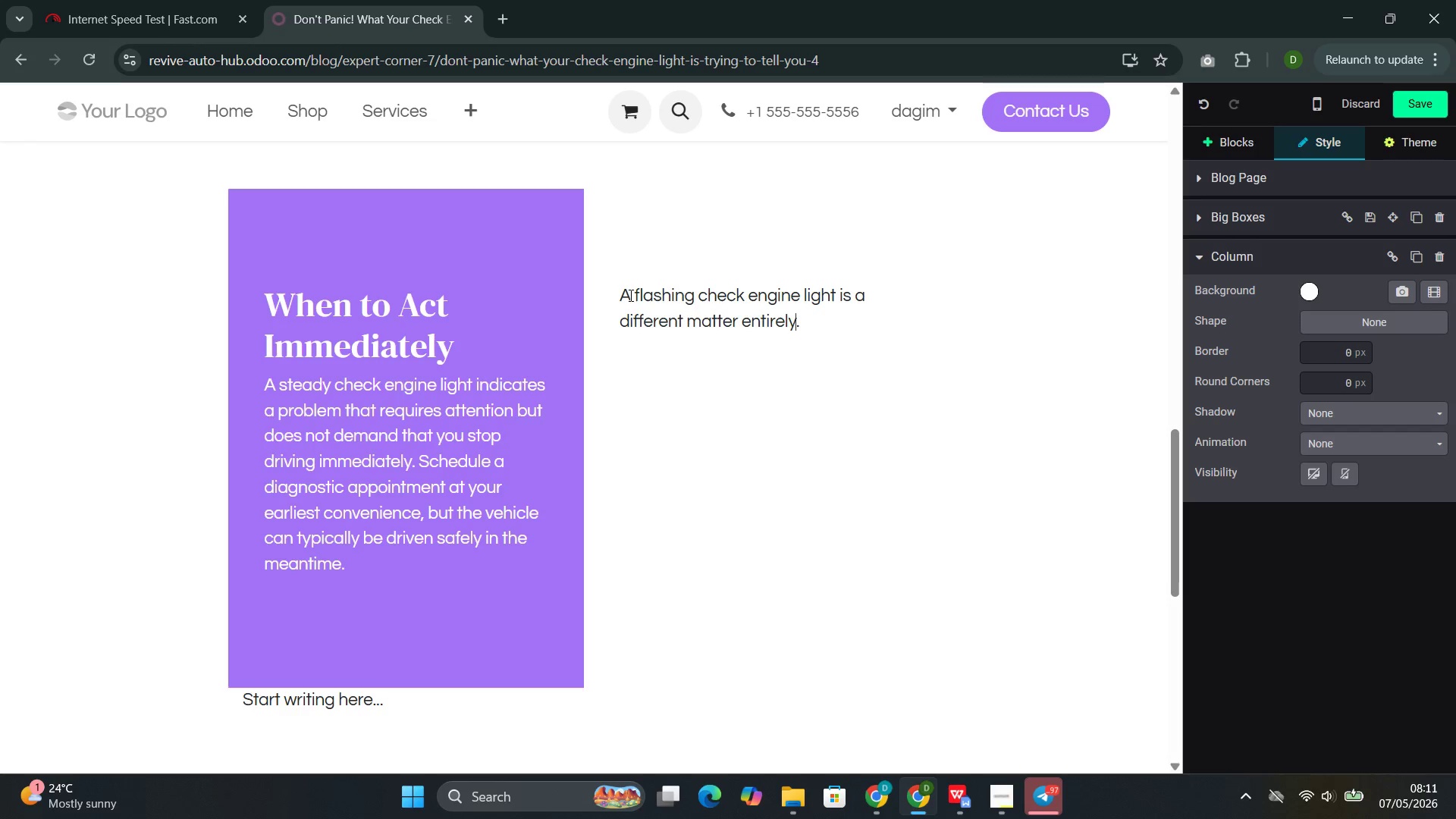 
key(ArrowRight)
 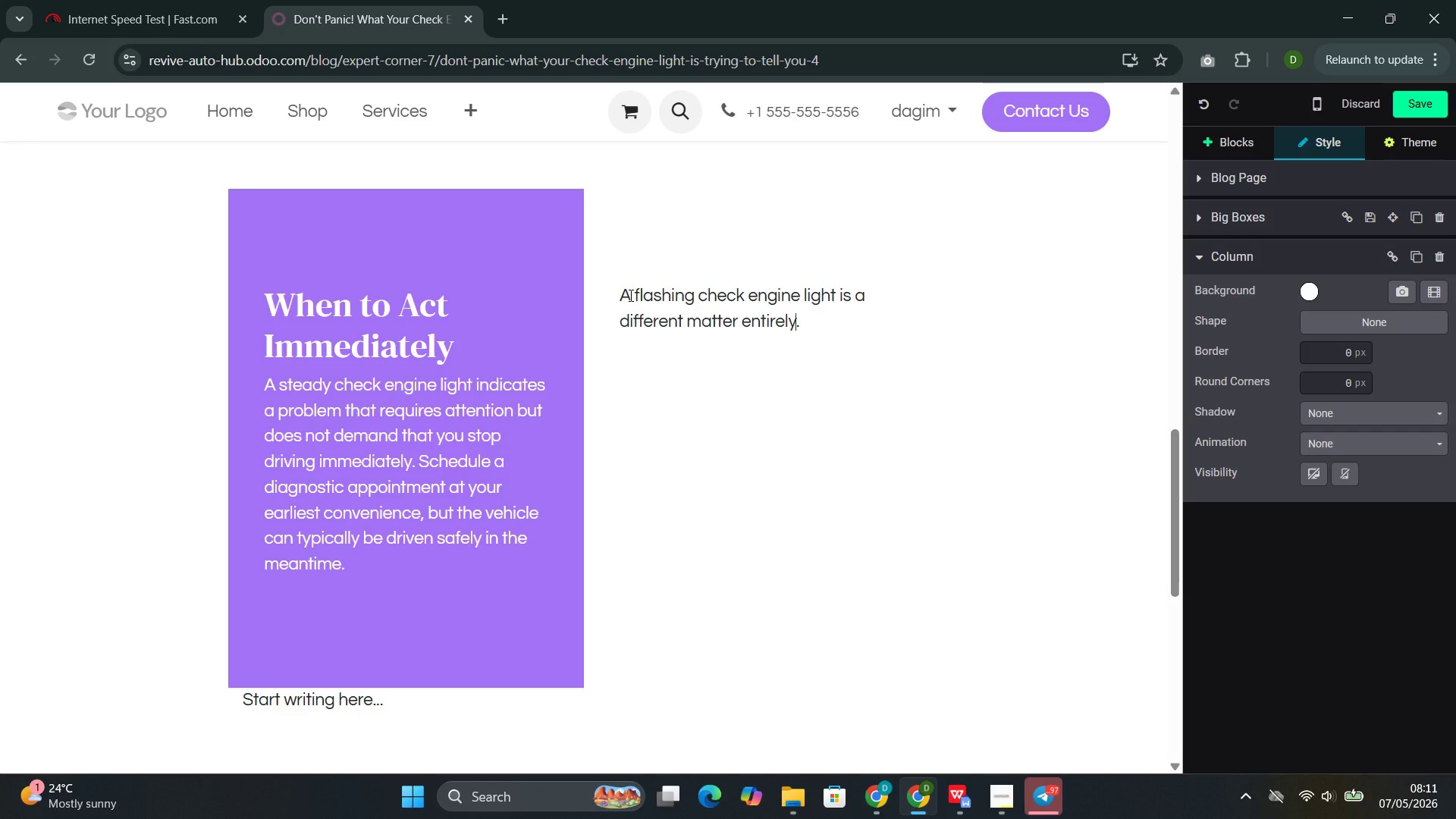 
key(ArrowRight)
 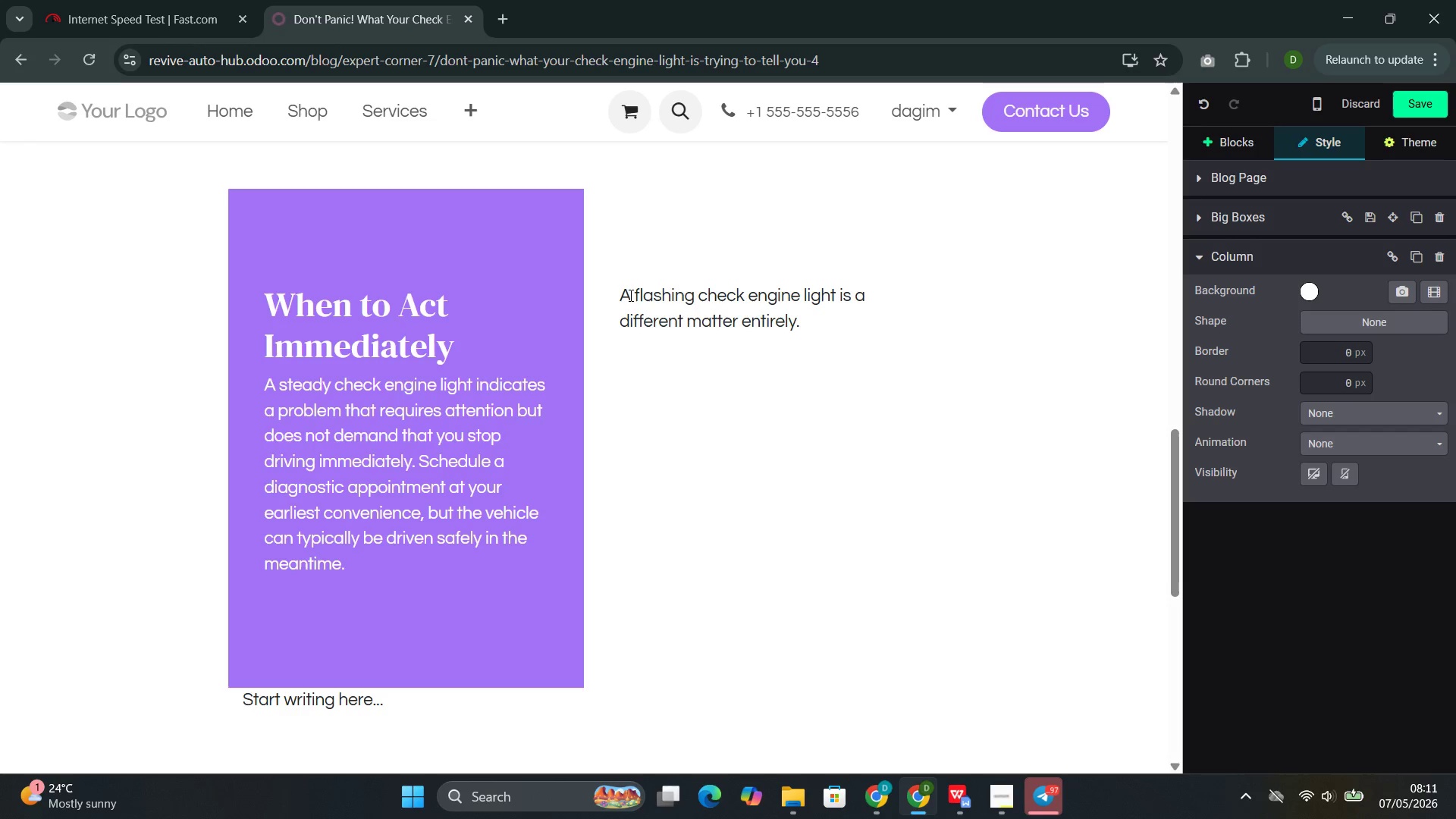 
type( A flash)
 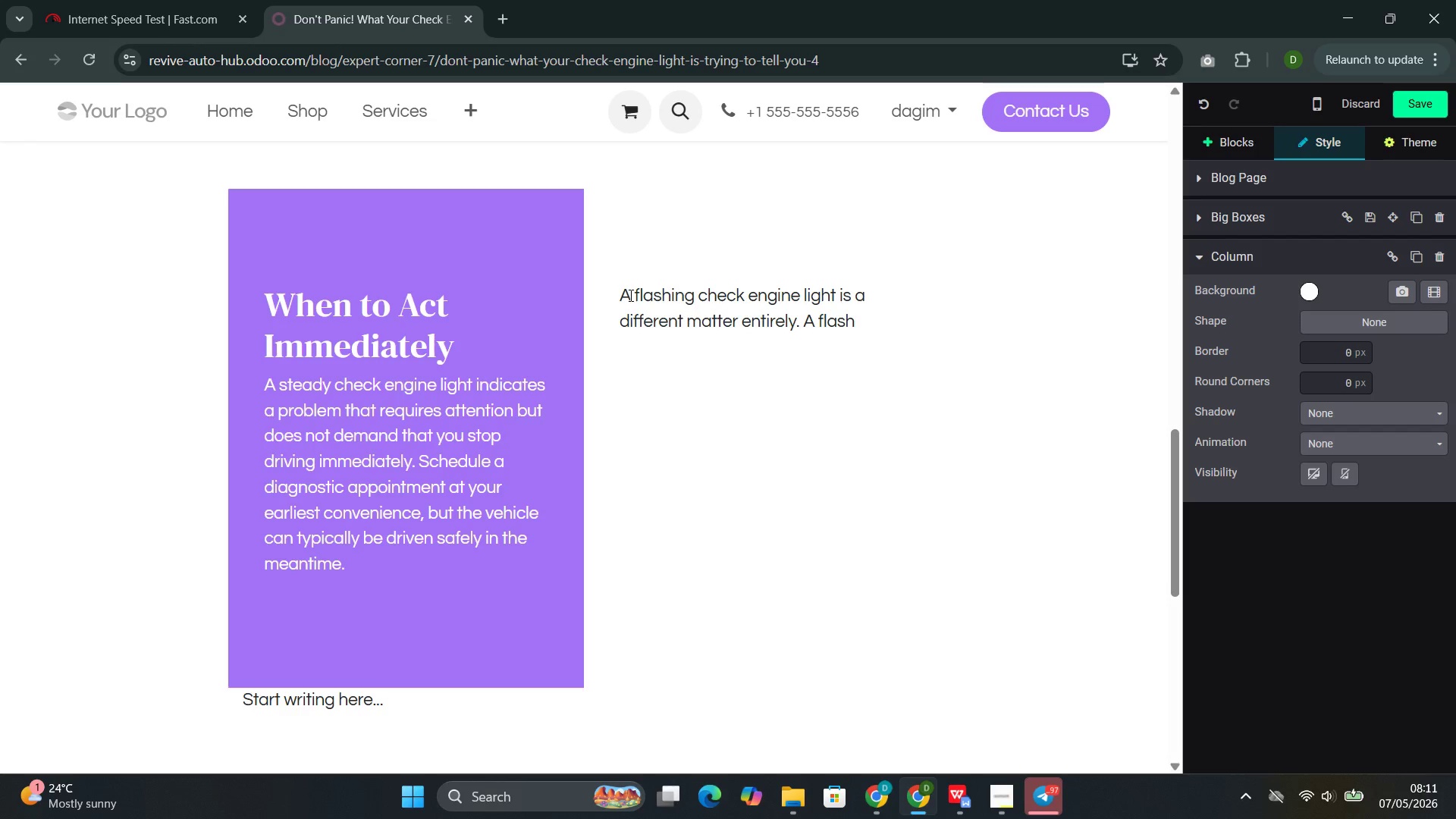 
type(ing )
 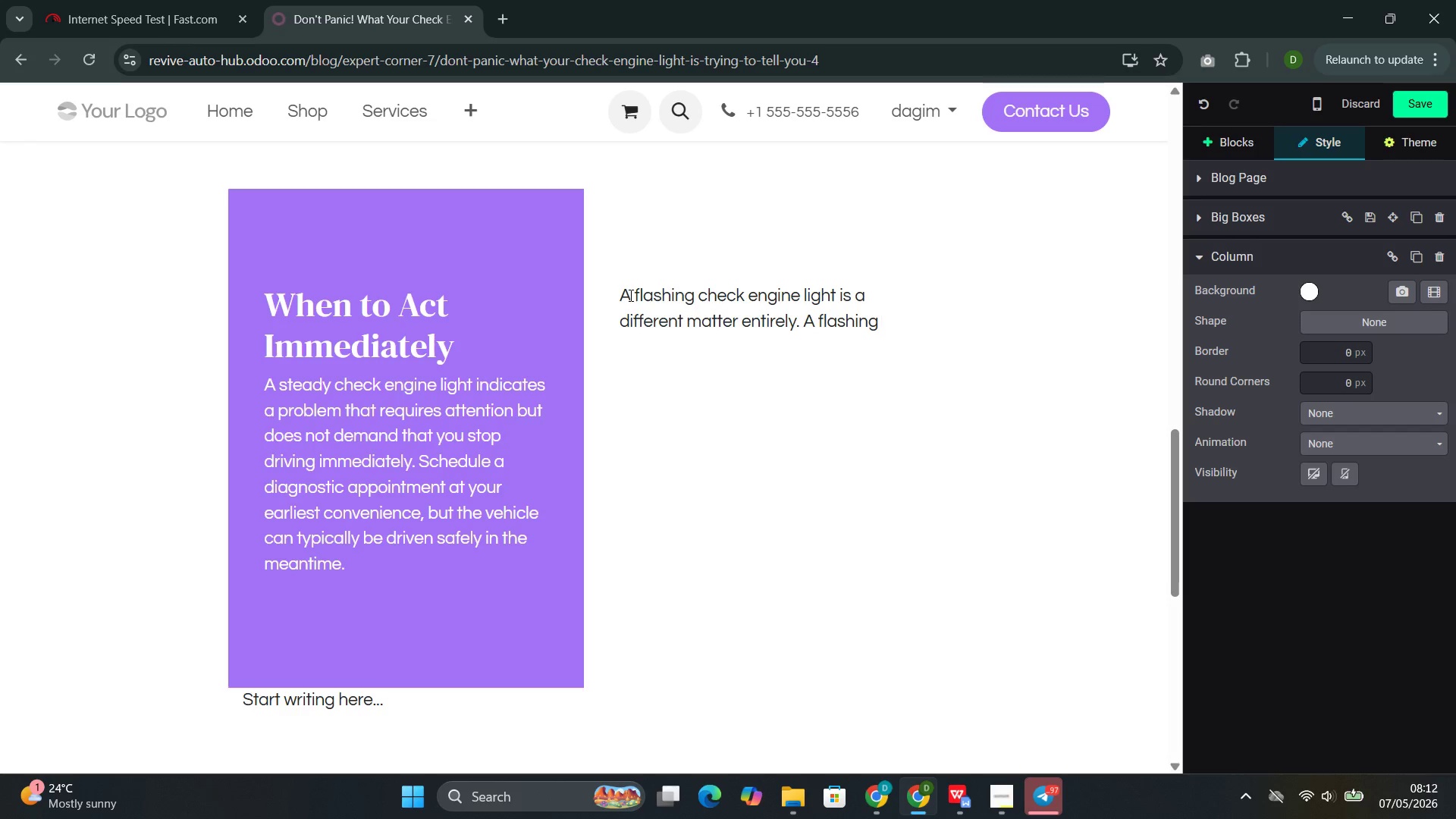 
wait(41.5)
 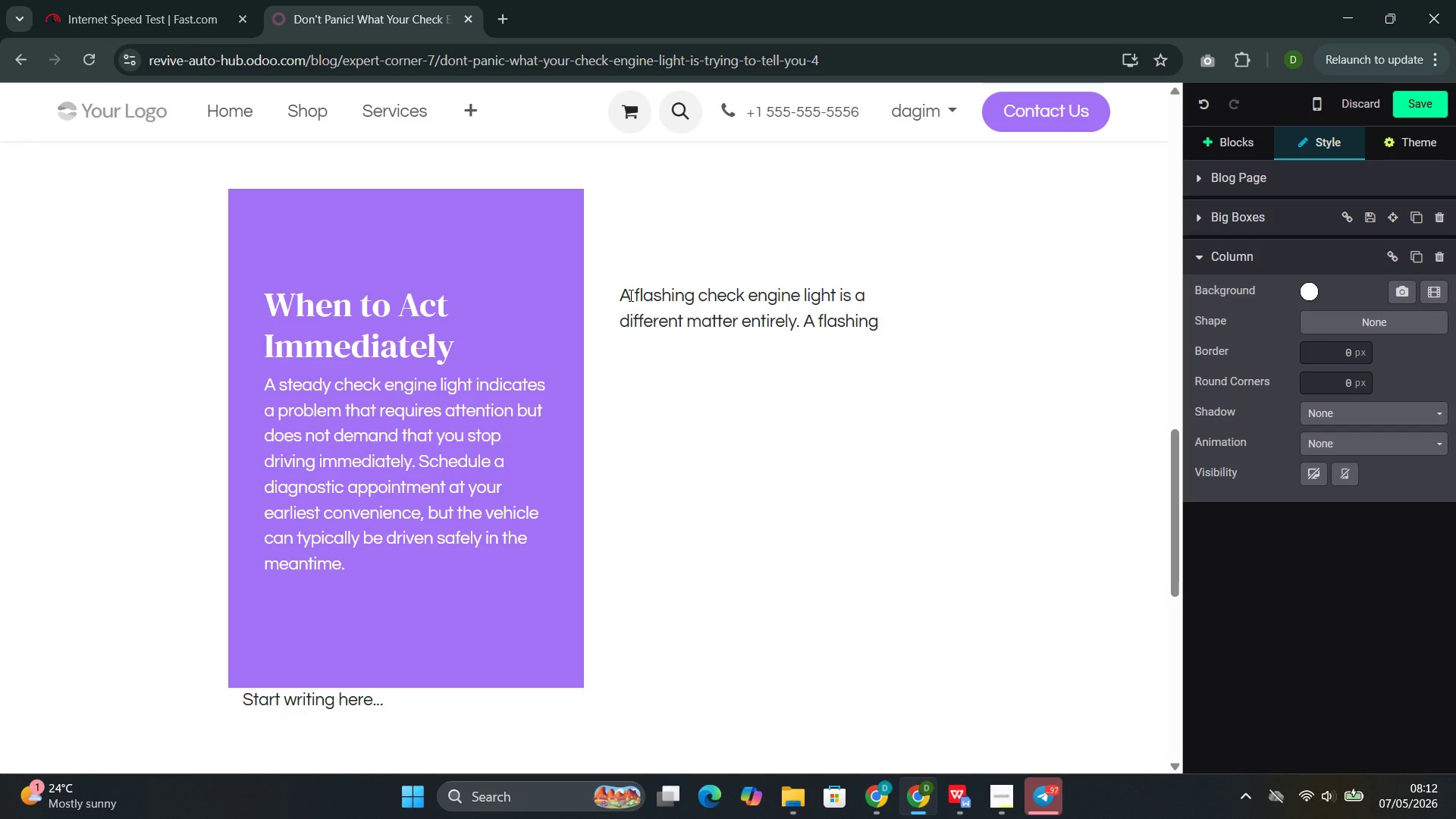 
type(light indicates a severe engine misfire that is allowing )
 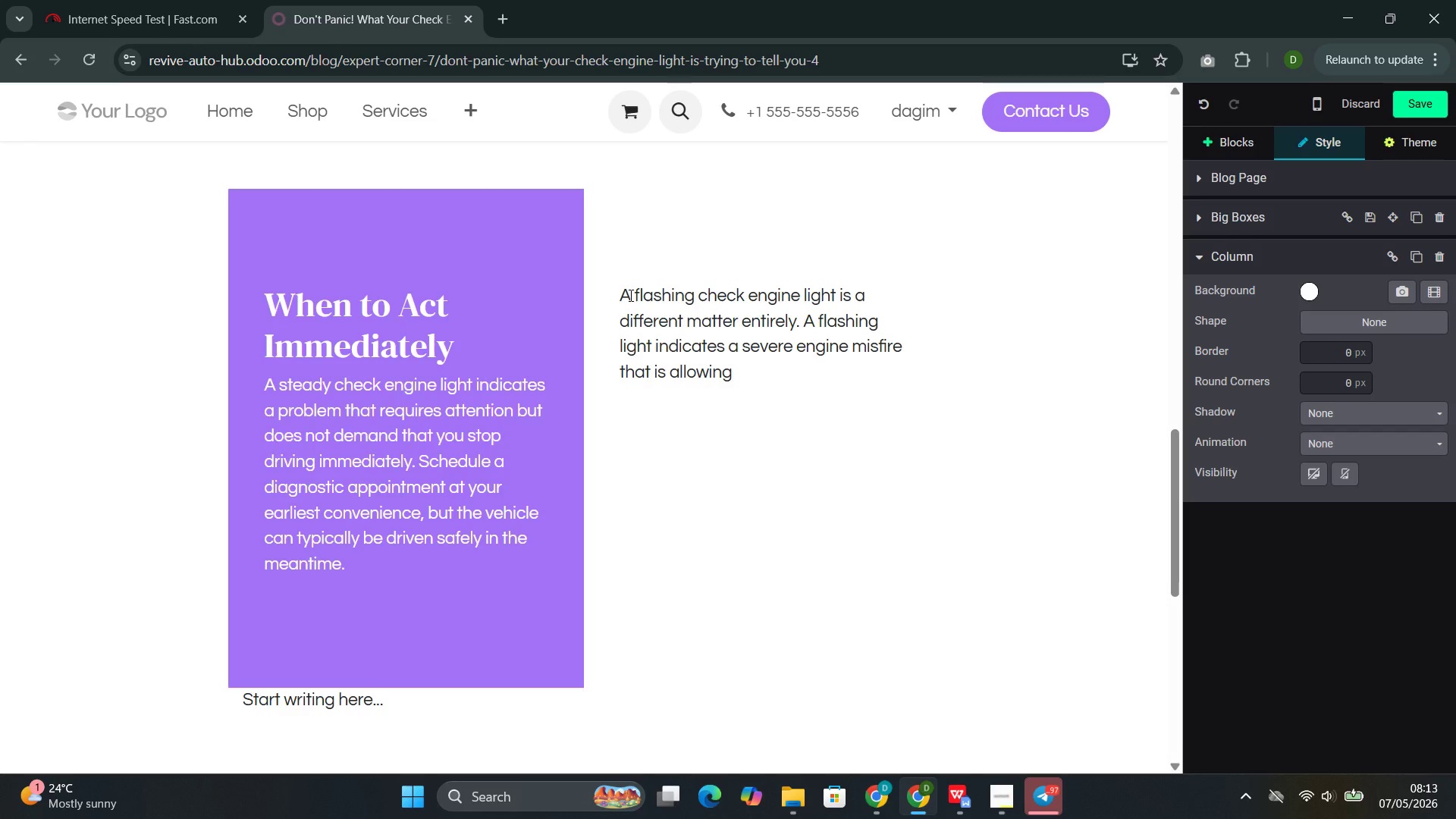 
wait(28.91)
 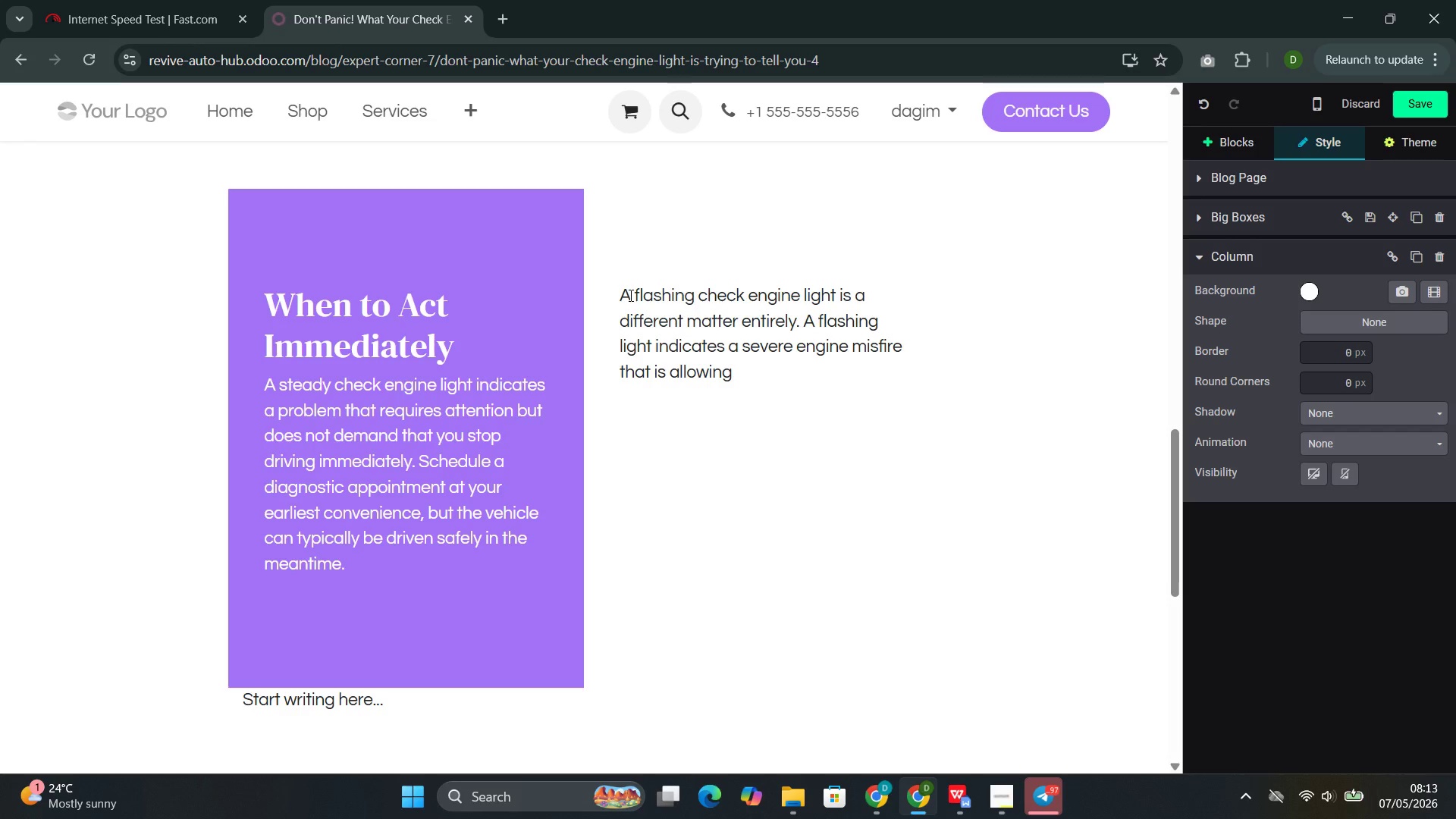 
type(unburned )
 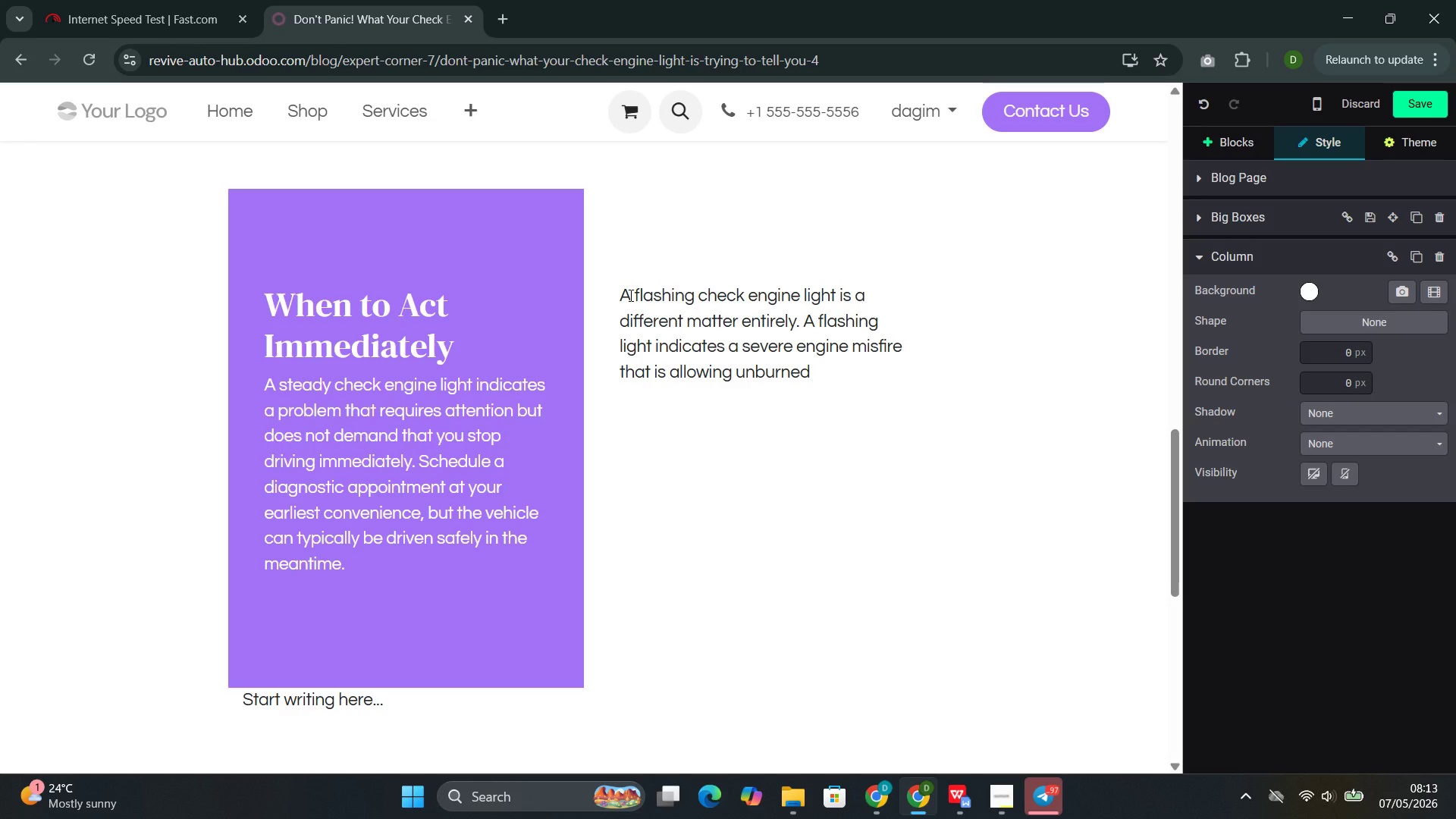 
wait(6.88)
 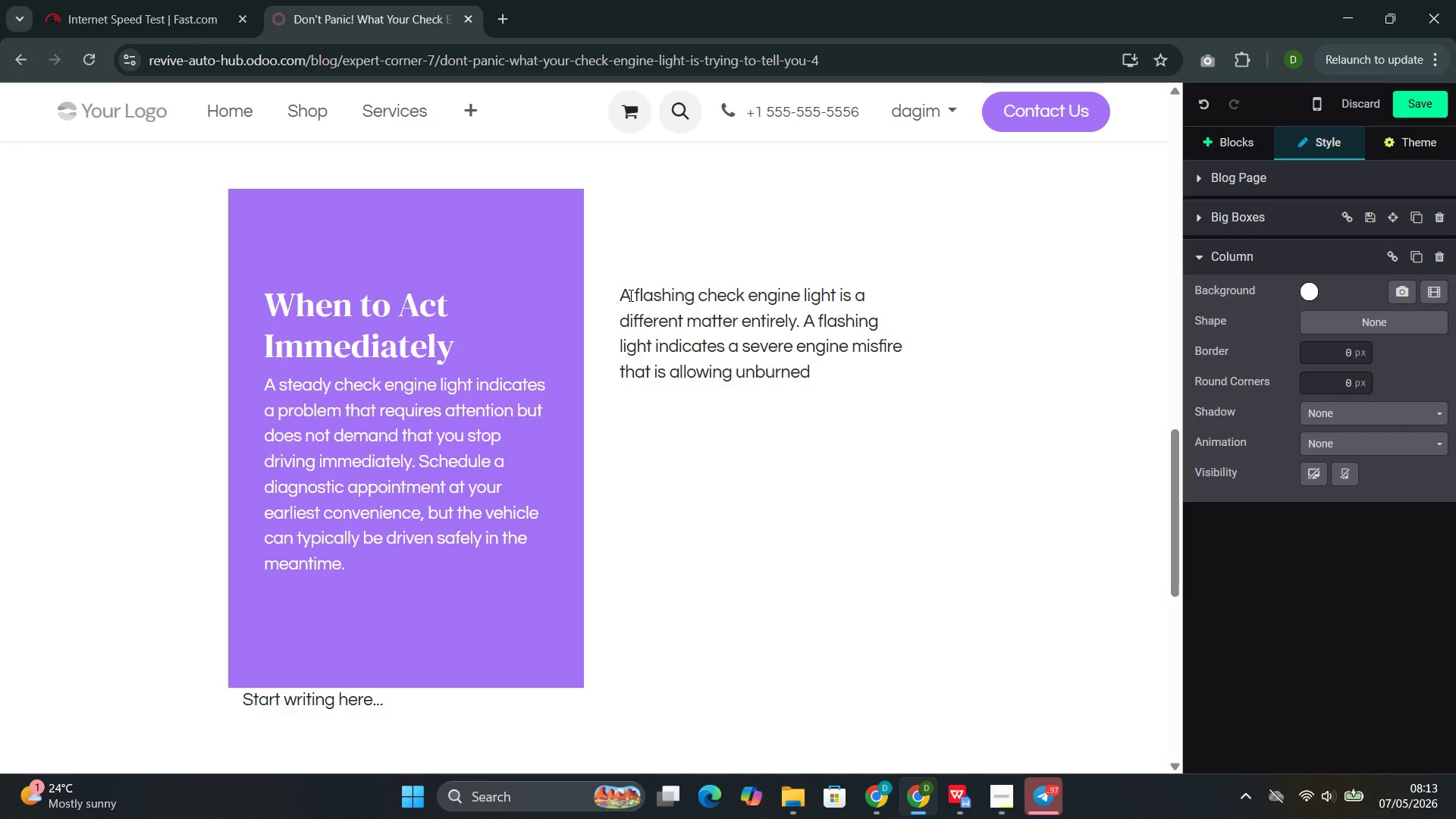 
type(fuel fo rnter )
 